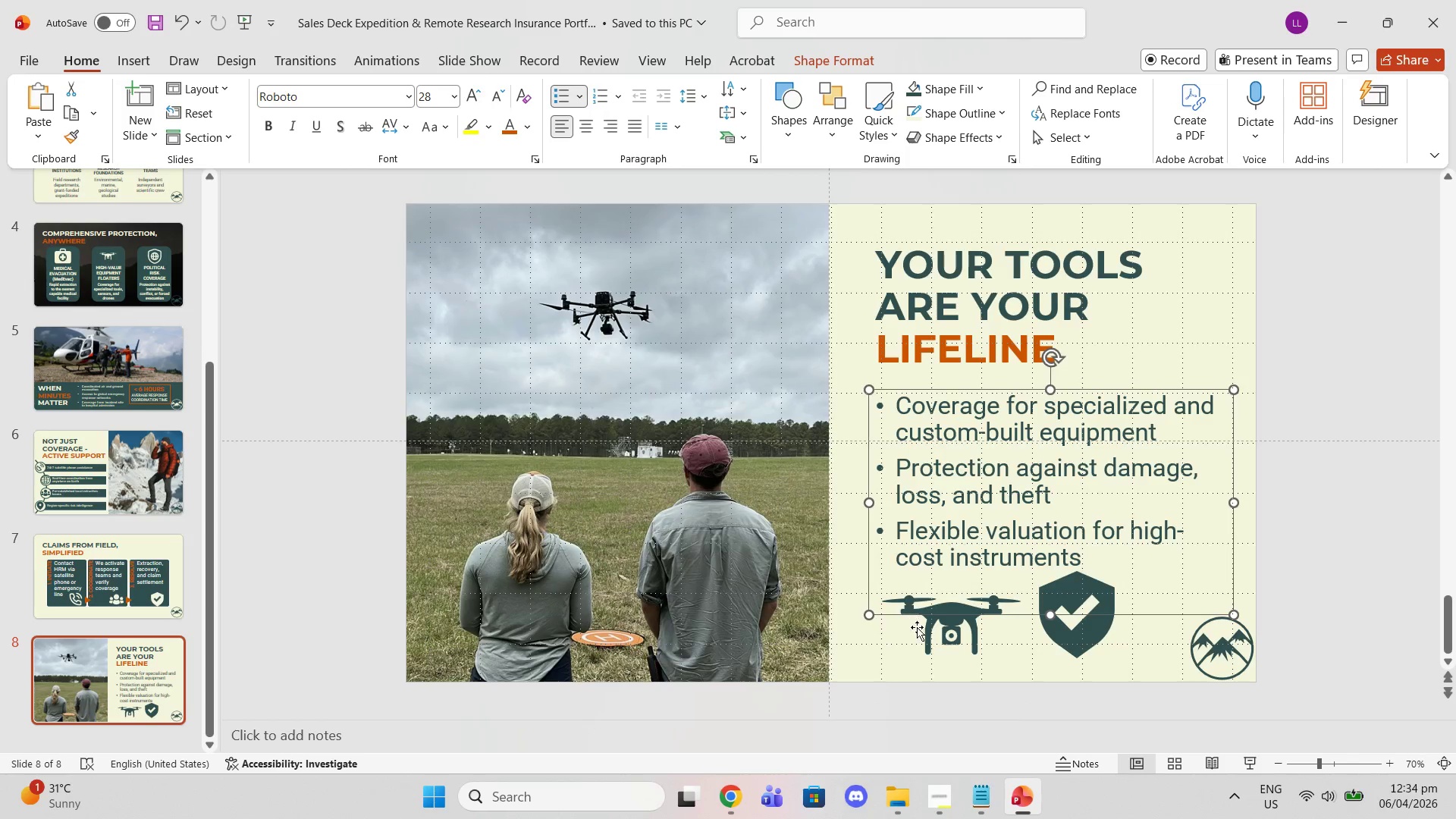 
left_click([918, 627])
 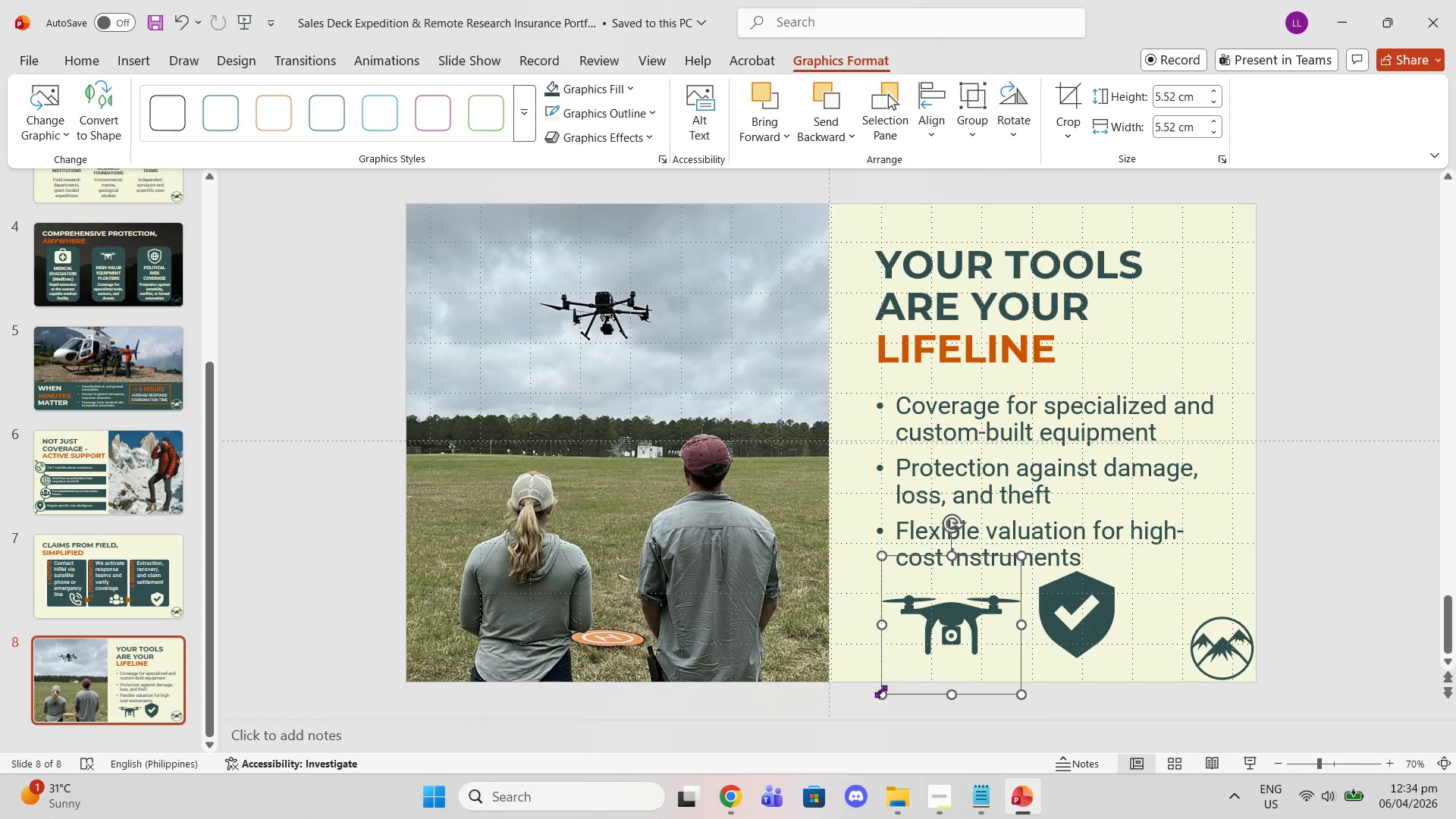 
left_click_drag(start_coordinate=[880, 692], to_coordinate=[887, 676])
 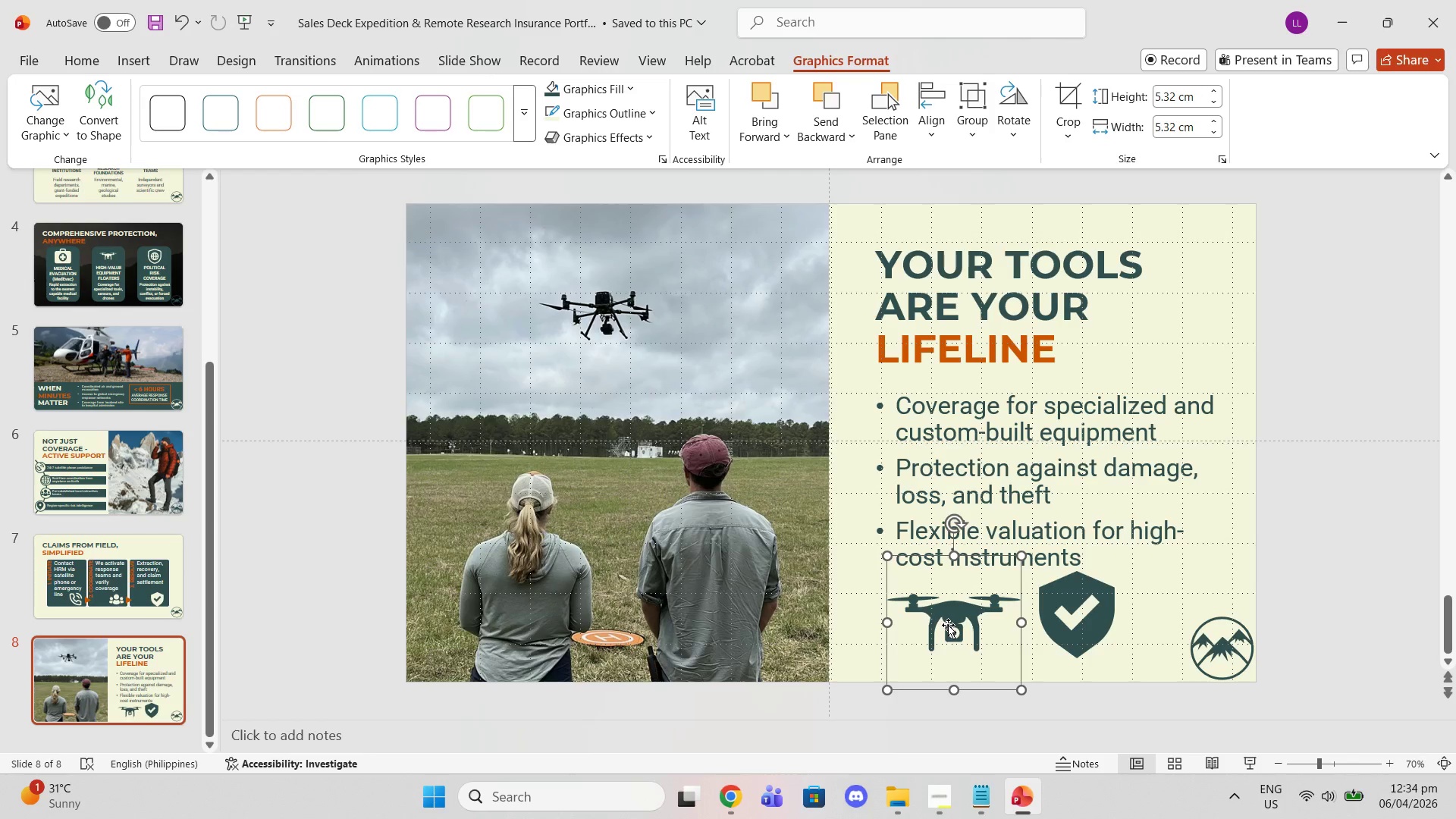 
left_click_drag(start_coordinate=[948, 625], to_coordinate=[939, 622])
 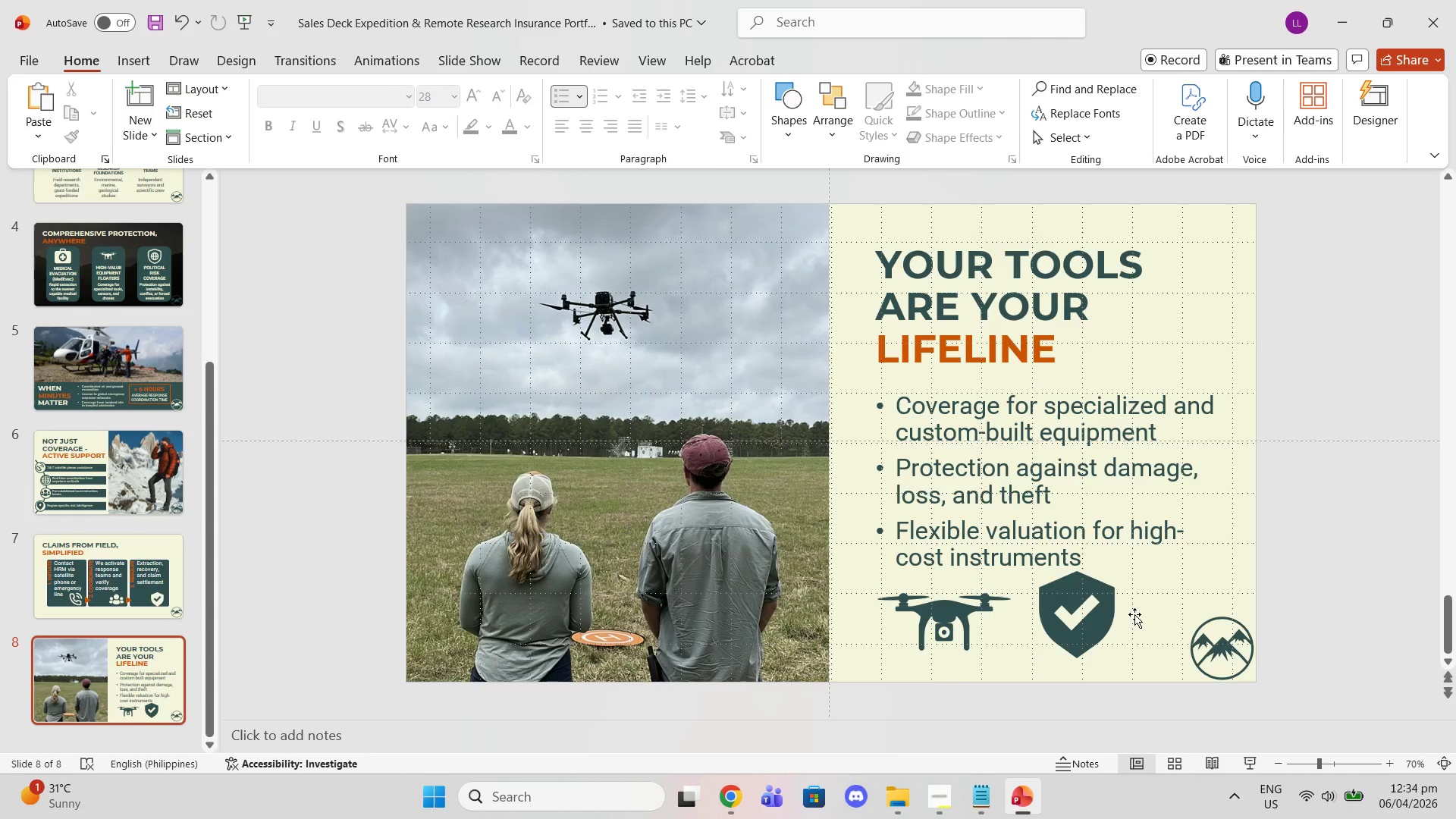 
left_click([1101, 612])
 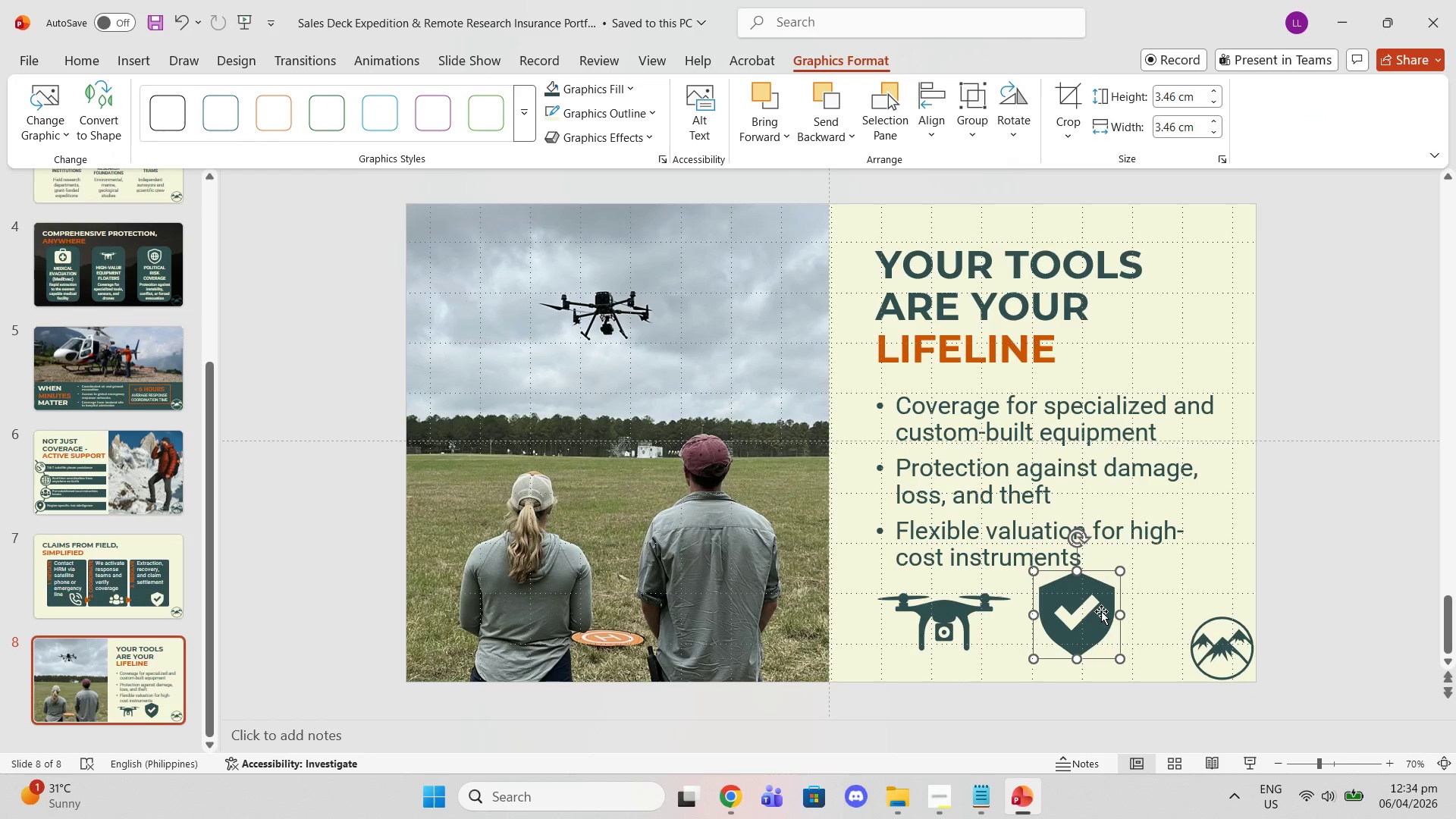 
left_click_drag(start_coordinate=[1101, 611], to_coordinate=[1105, 626])
 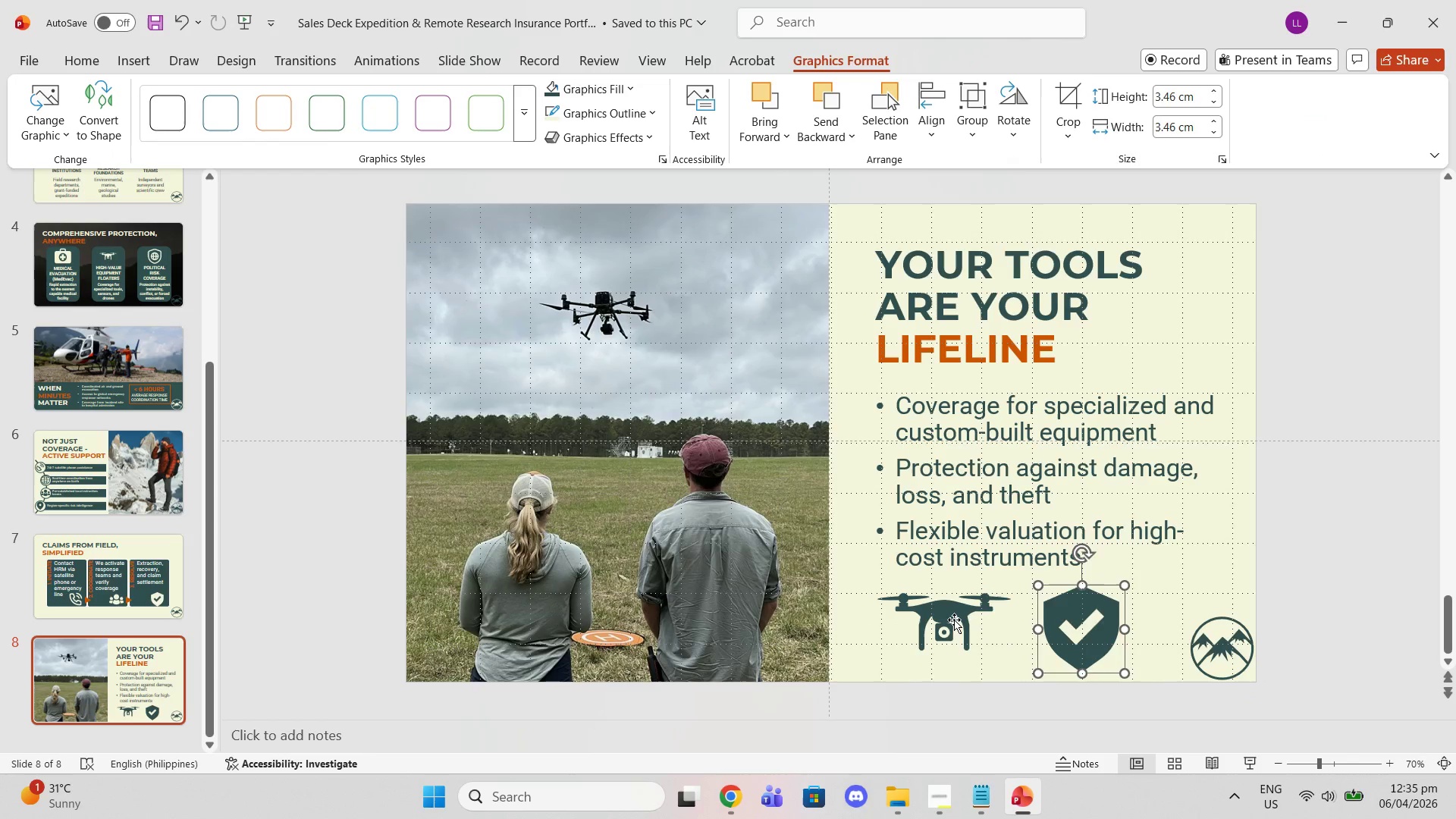 
left_click([953, 620])
 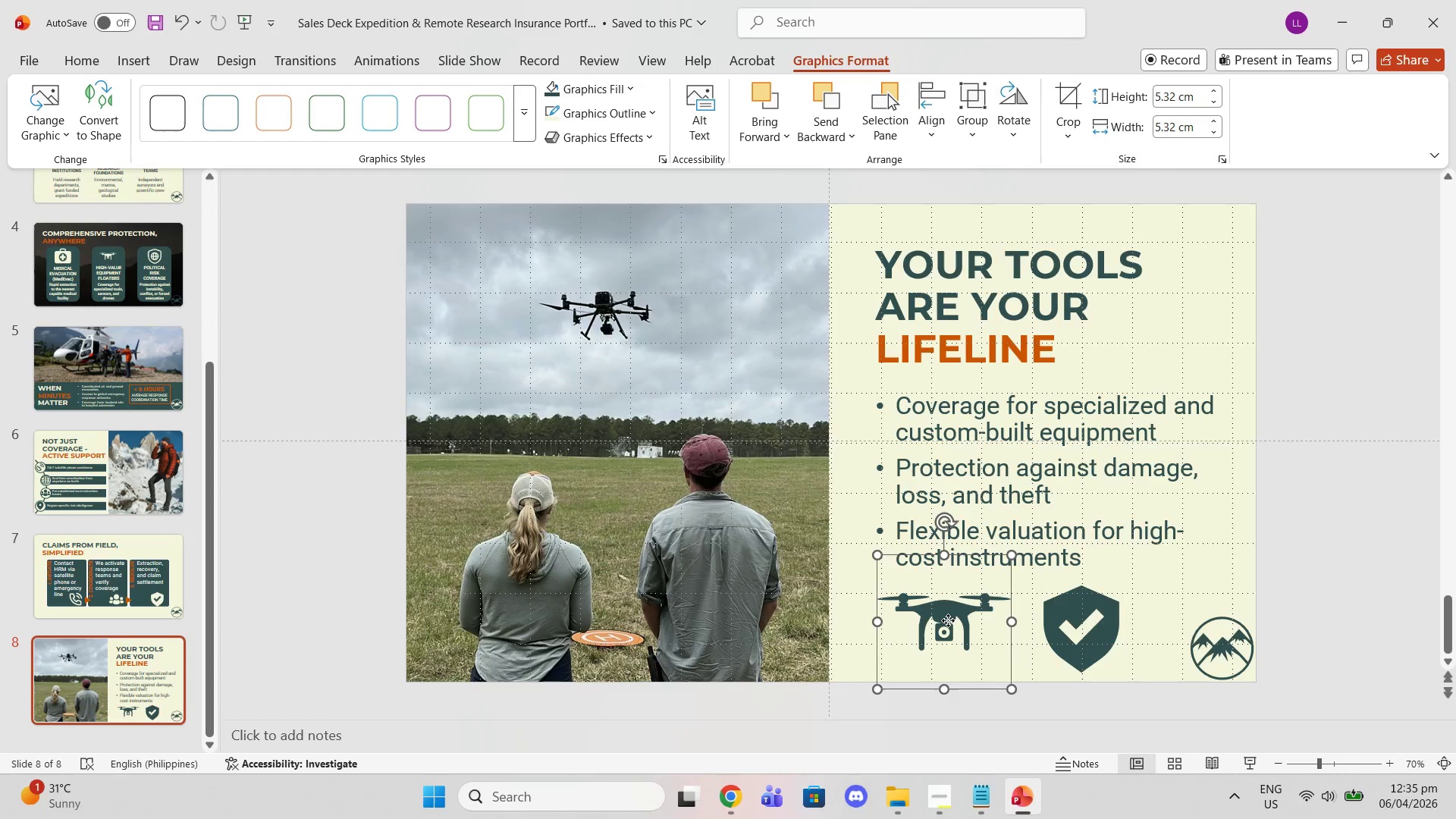 
left_click_drag(start_coordinate=[948, 620], to_coordinate=[965, 632])
 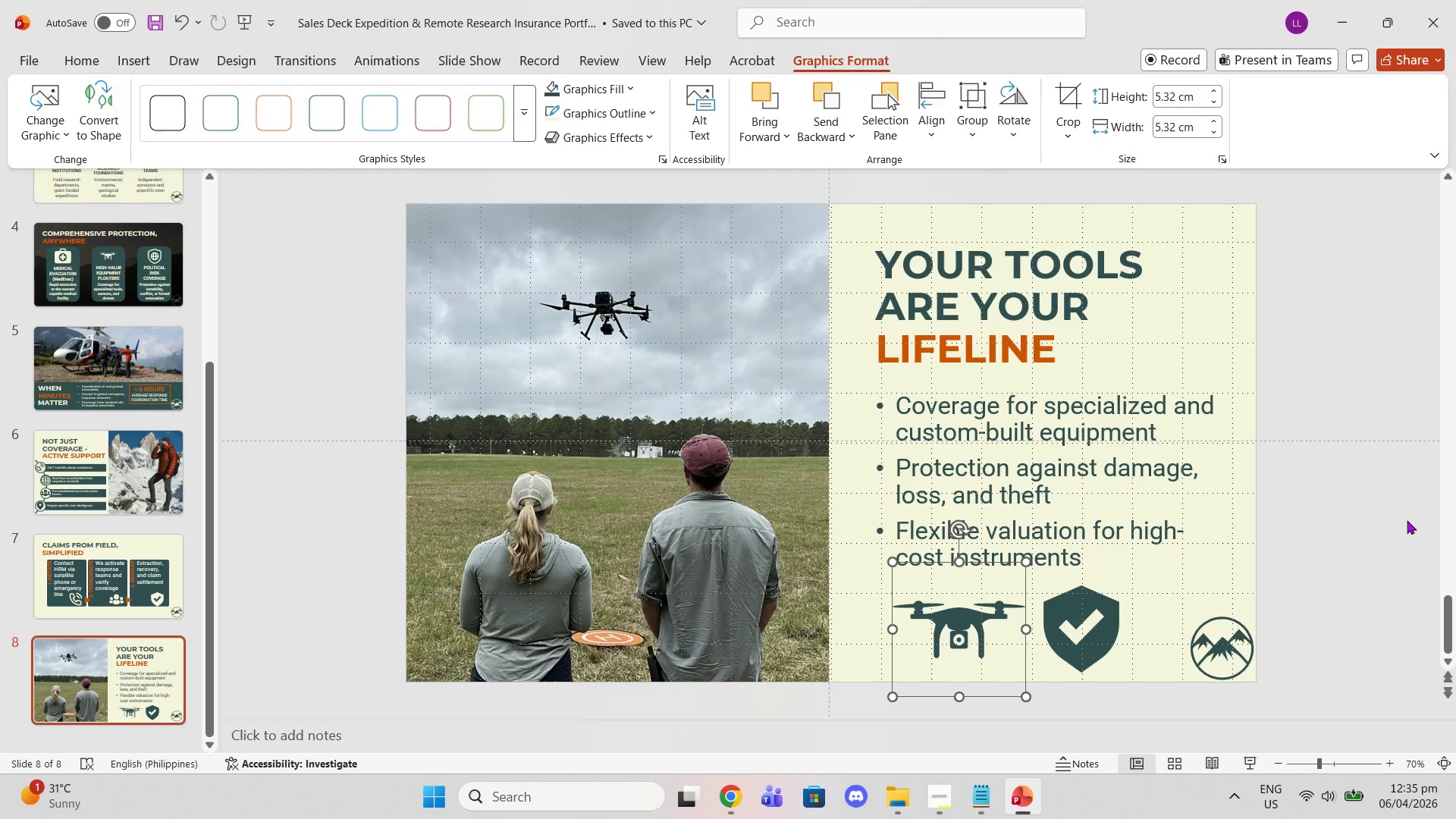 
left_click([1408, 520])
 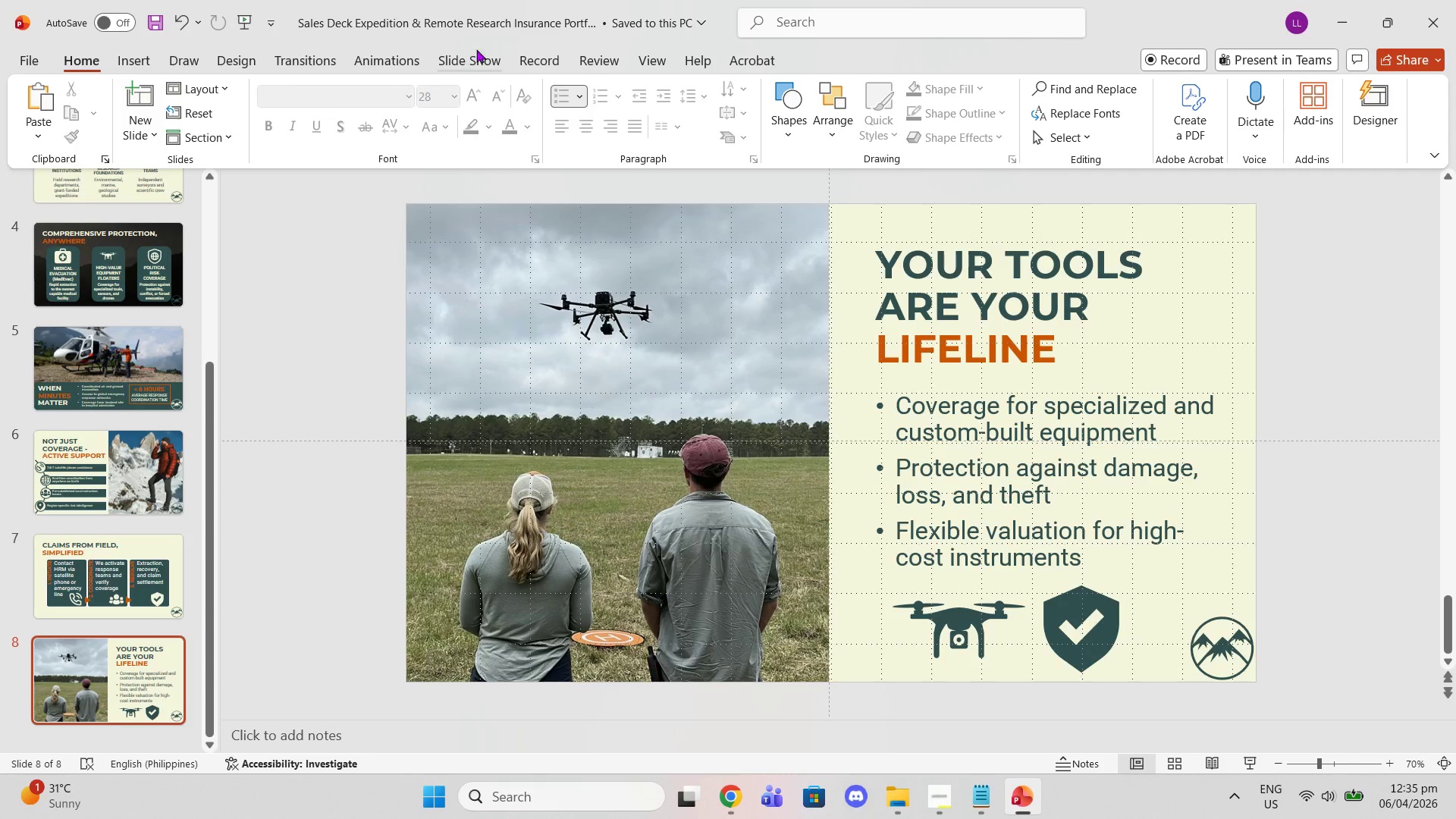 
left_click([654, 54])
 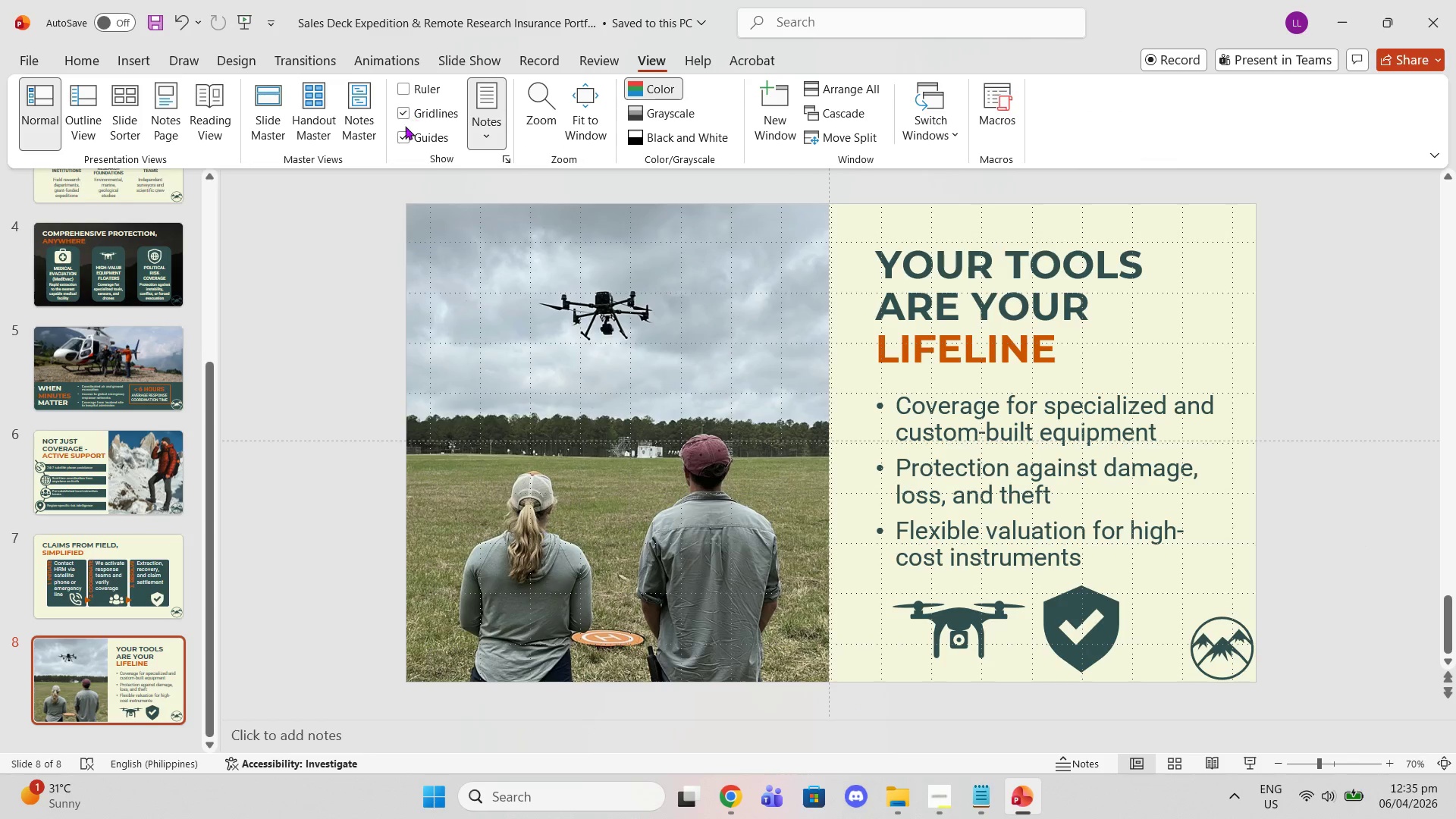 
left_click([403, 143])
 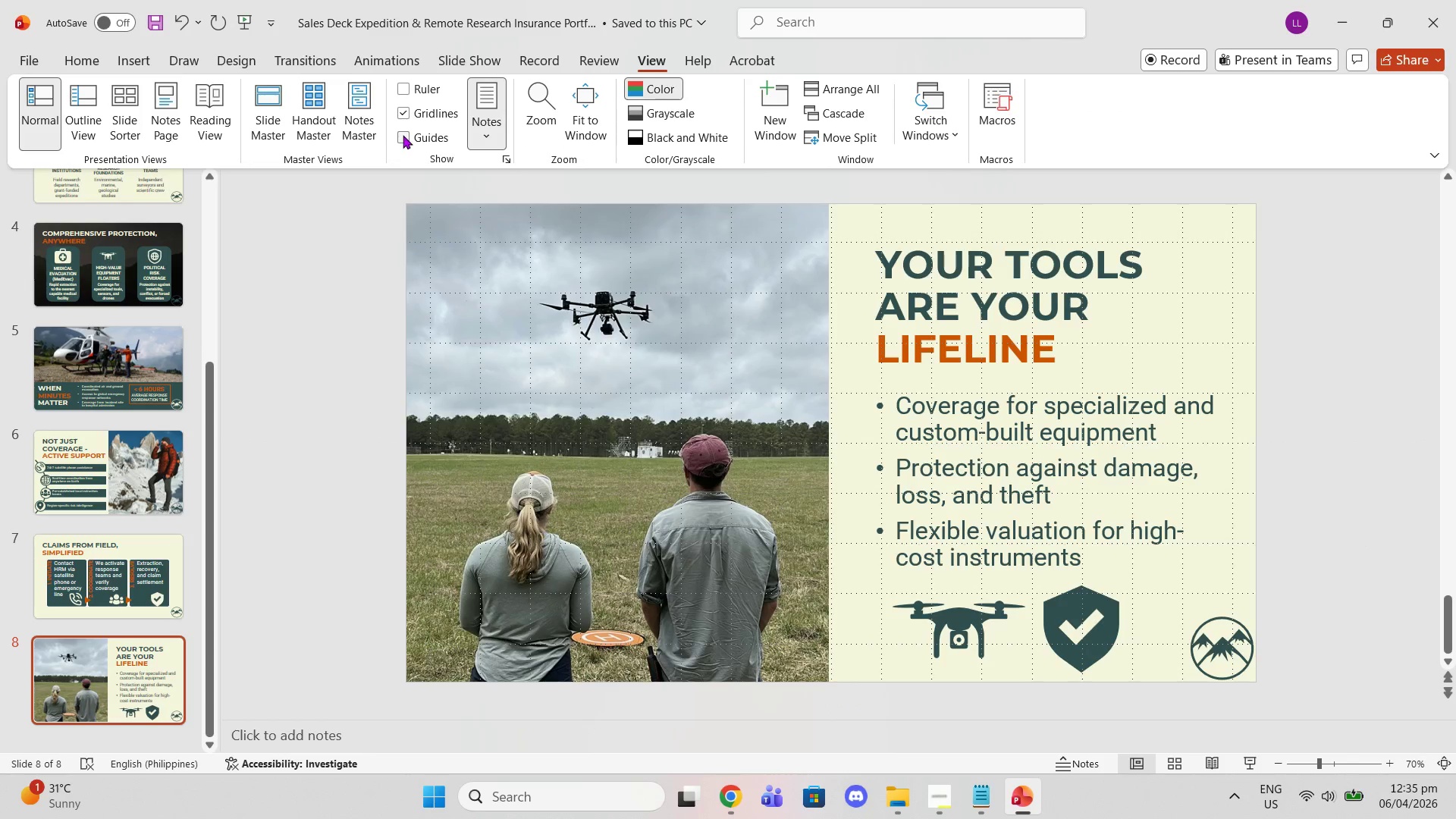 
left_click([403, 135])
 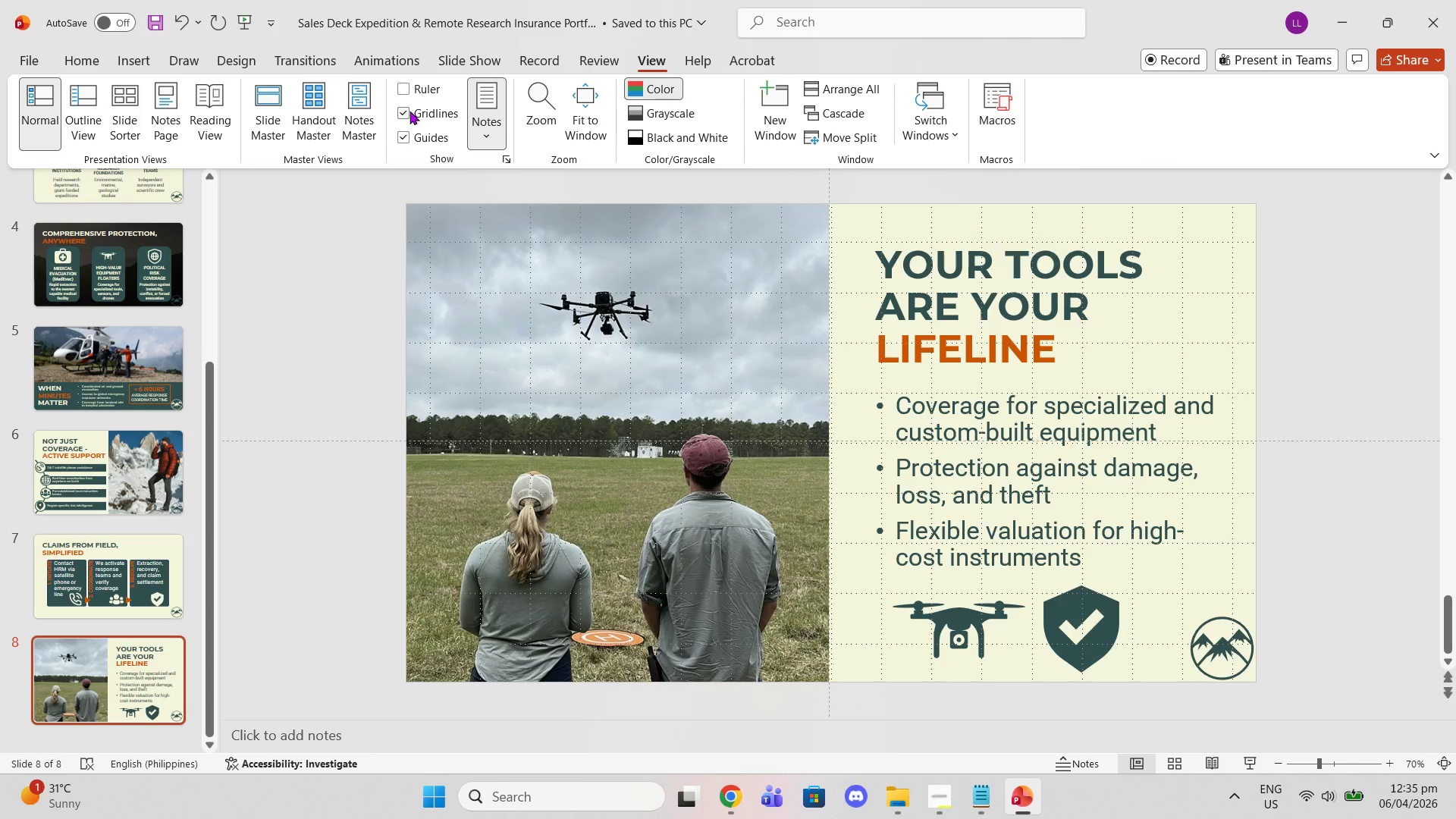 
left_click([408, 111])
 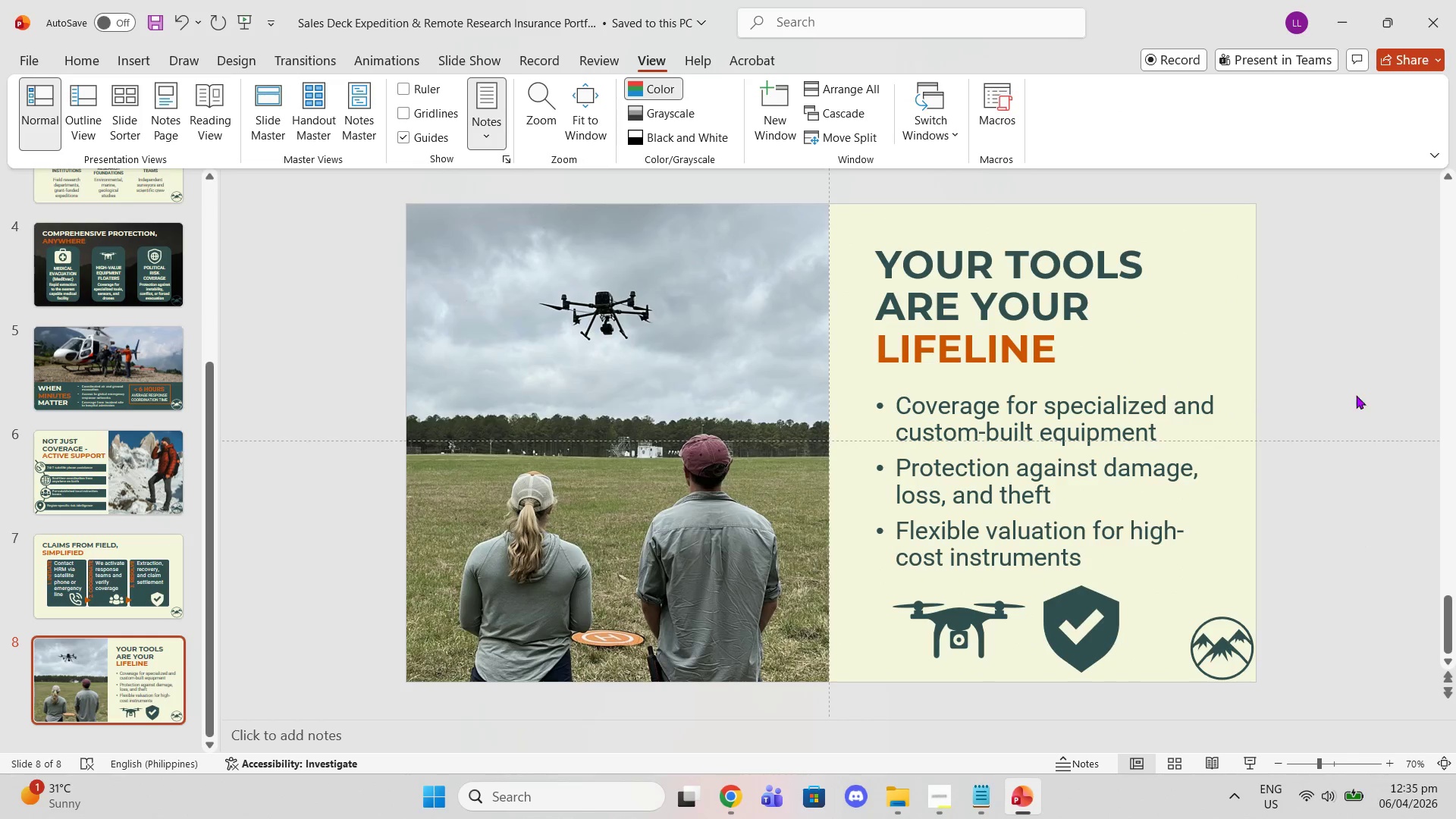 
left_click([1410, 395])
 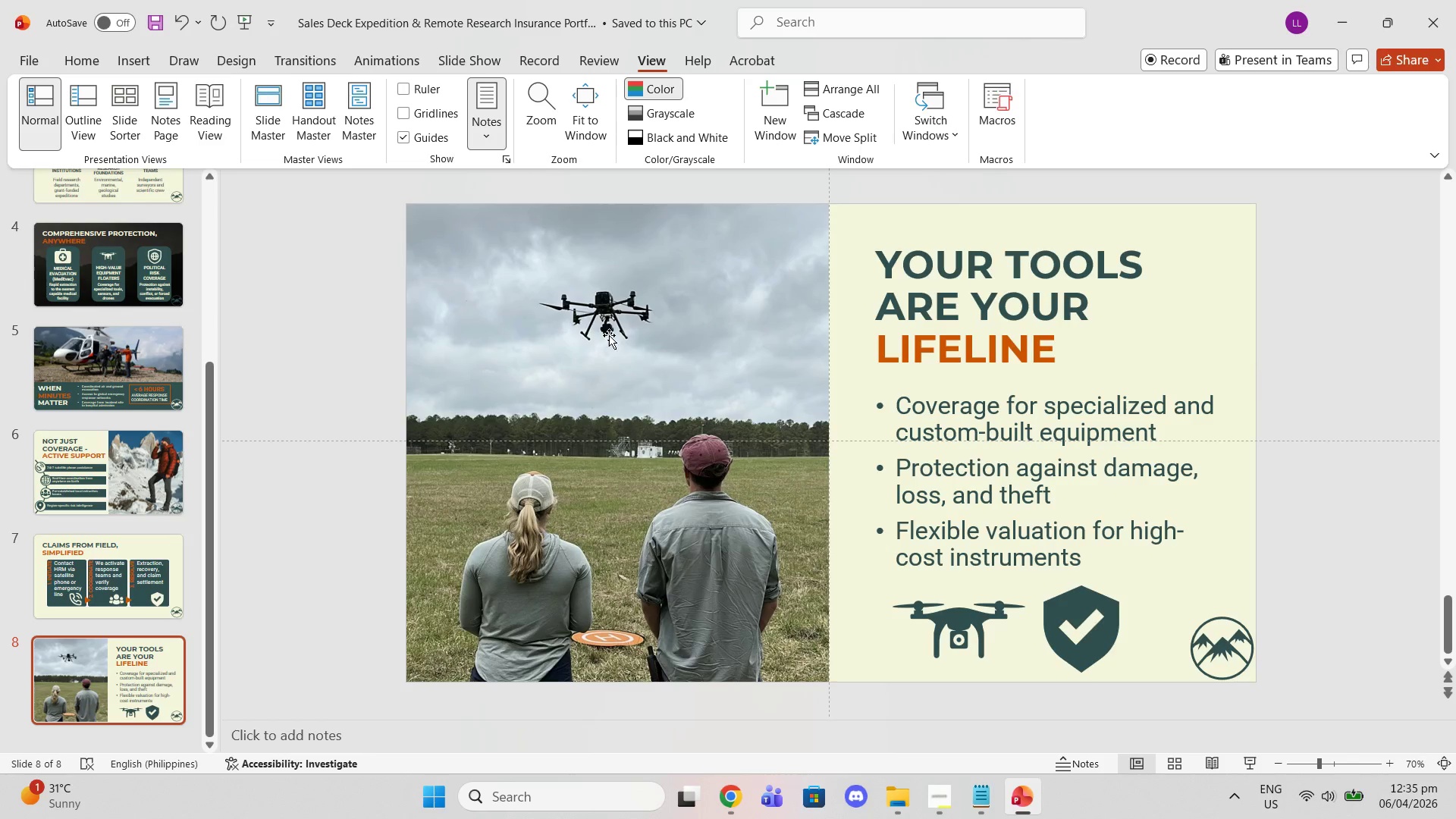 
scroll: coordinate [96, 673], scroll_direction: down, amount: 1.0
 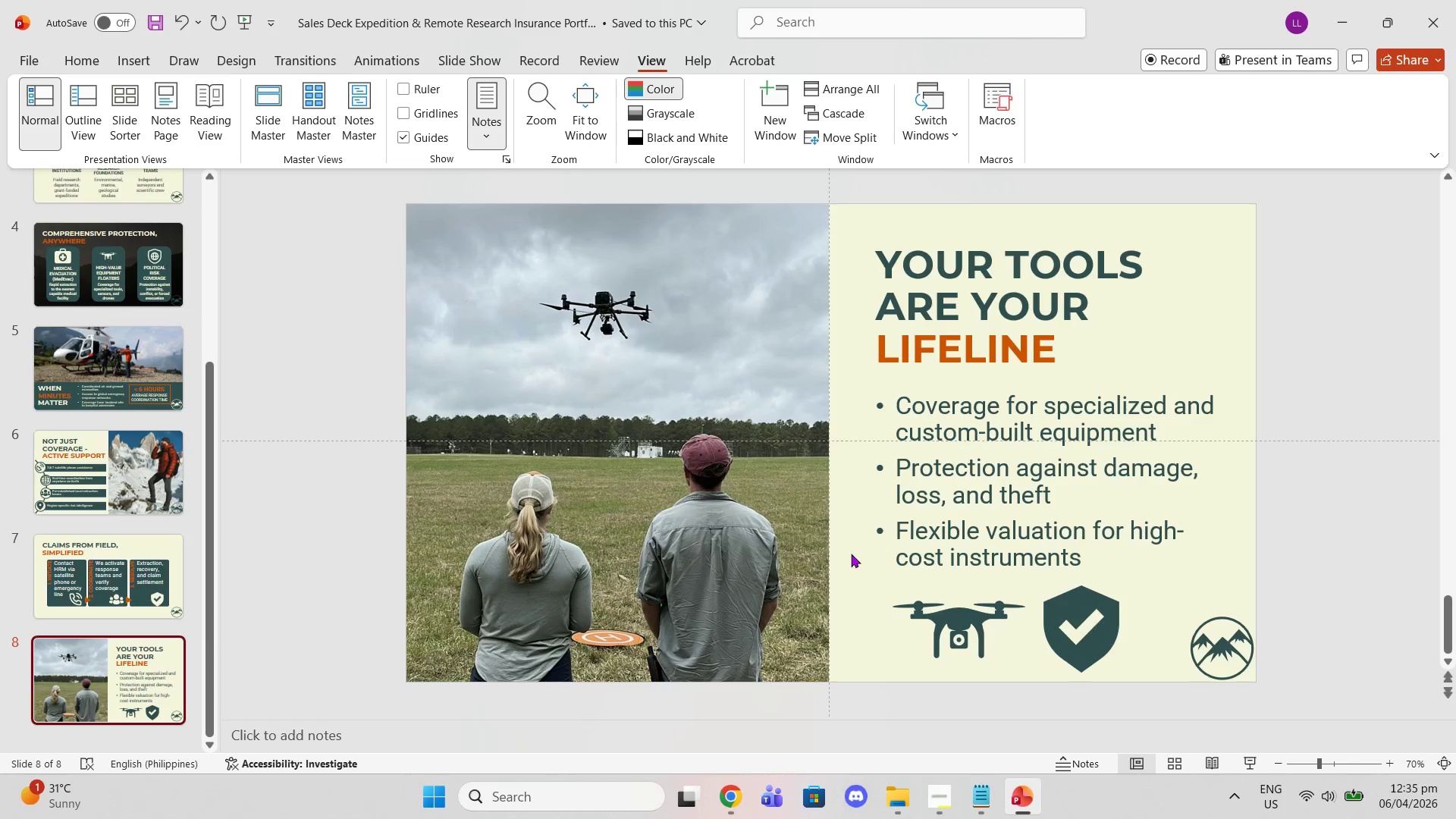 
mouse_move([1397, 786])
 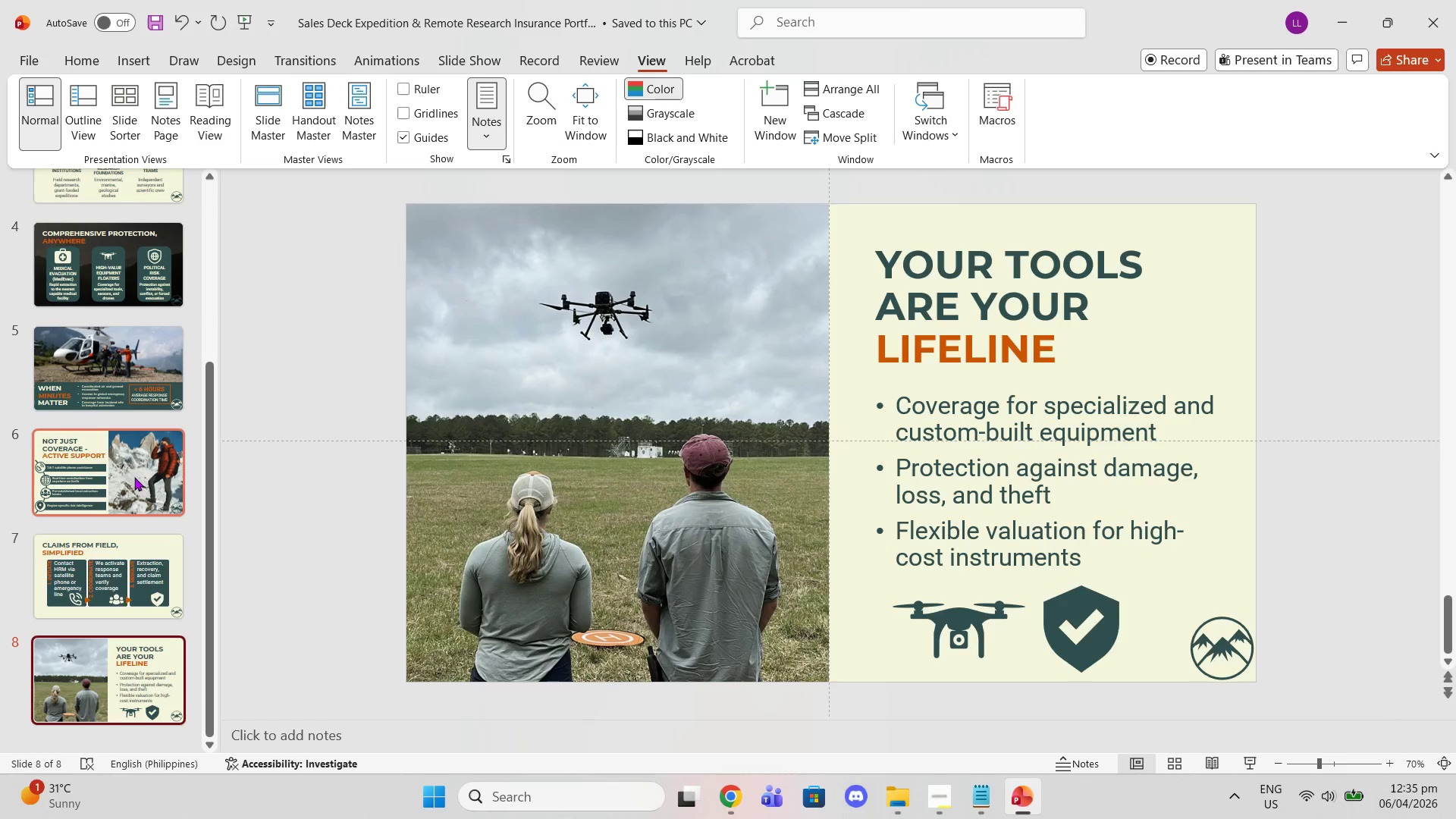 
left_click([133, 472])
 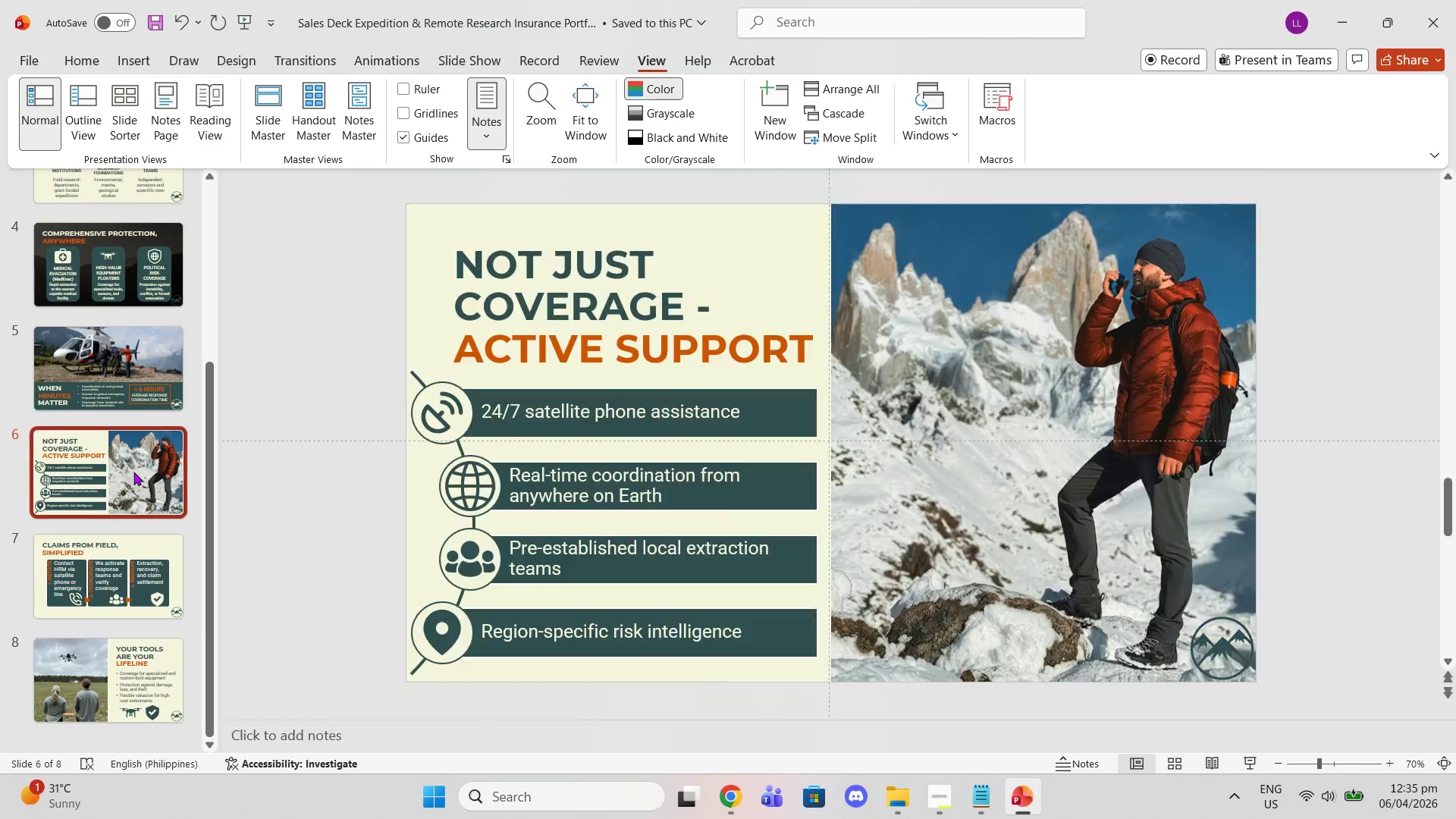 
right_click([133, 472])
 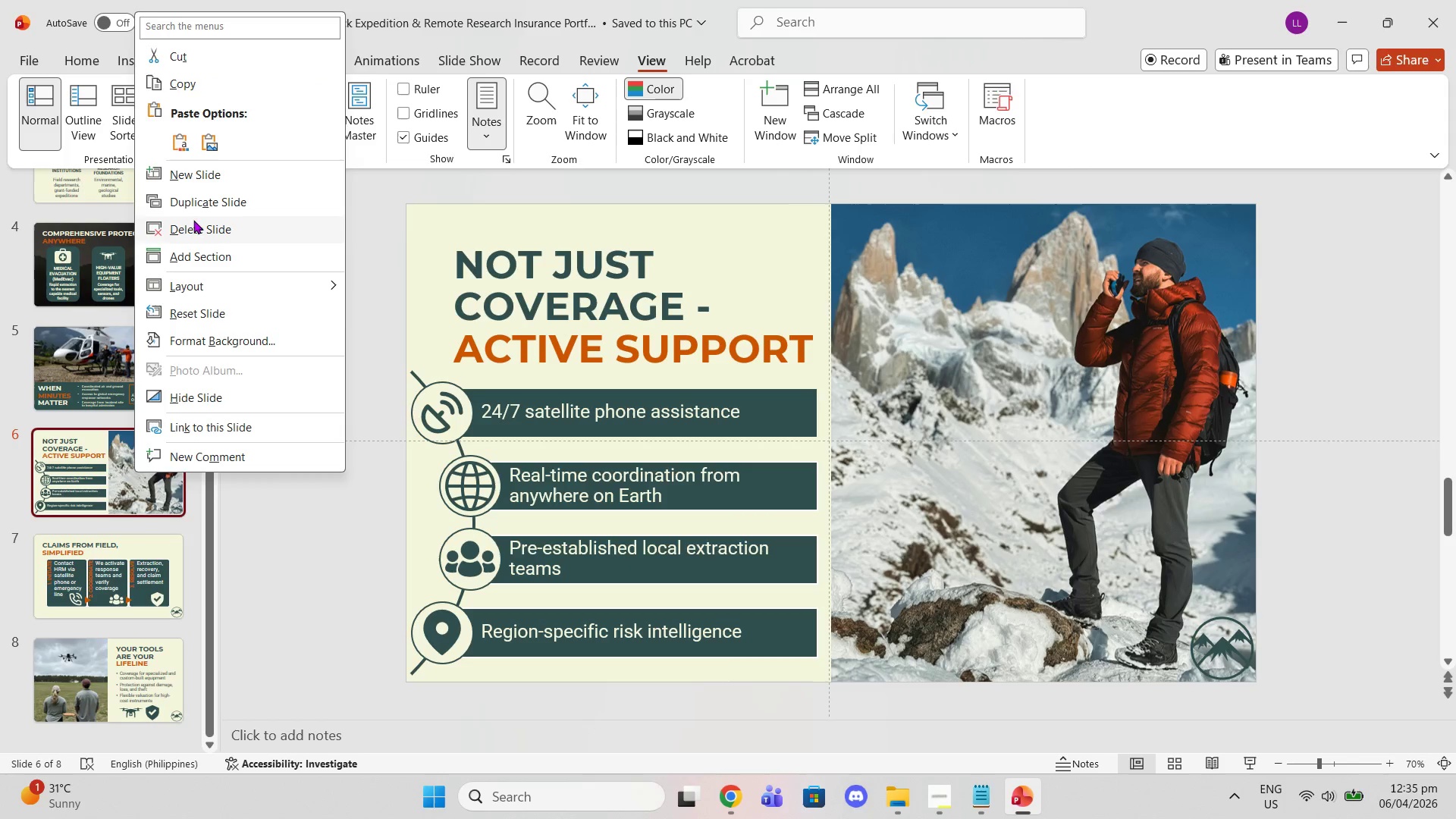 
left_click([189, 213])
 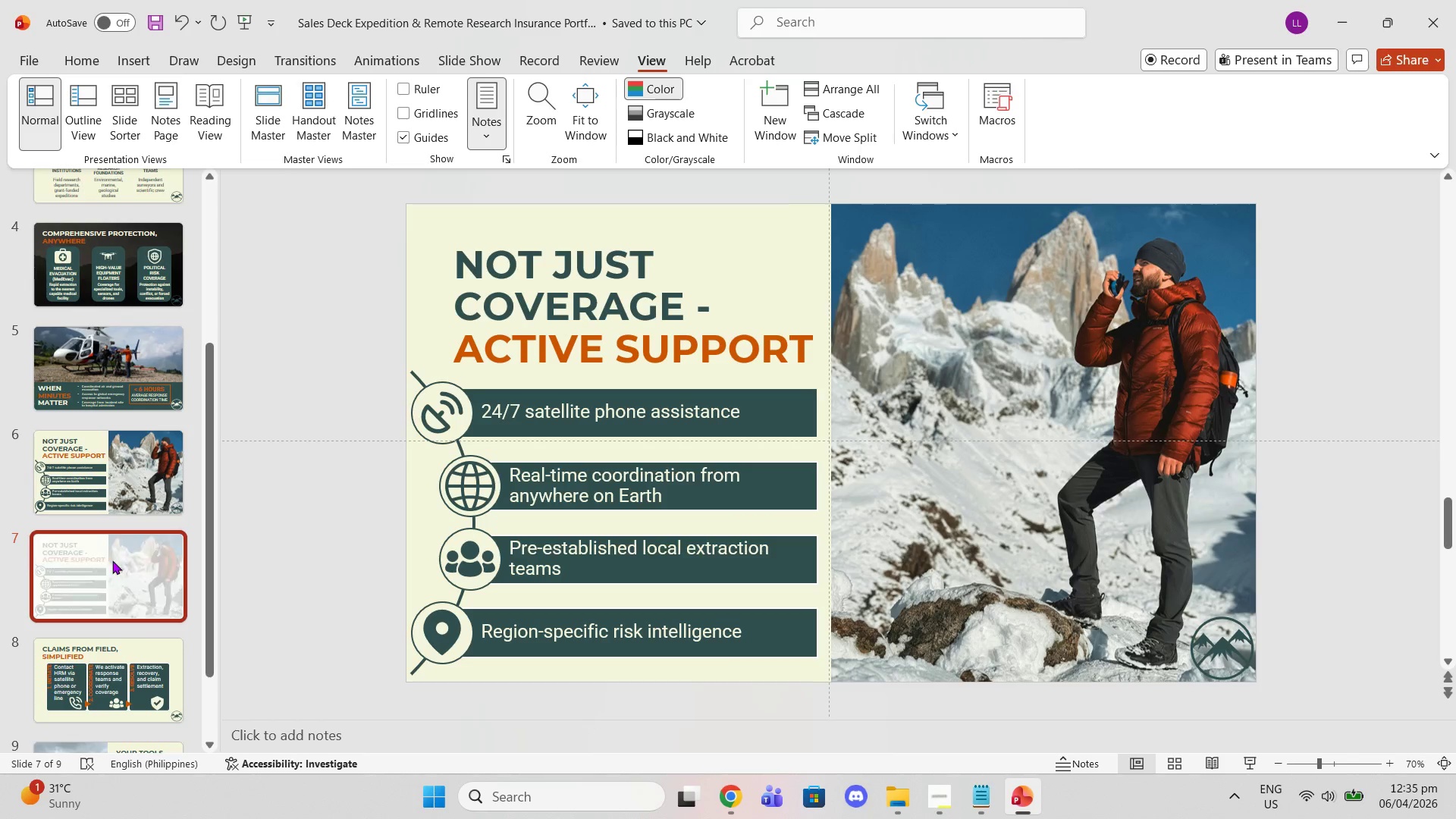 
left_click_drag(start_coordinate=[111, 560], to_coordinate=[96, 666])
 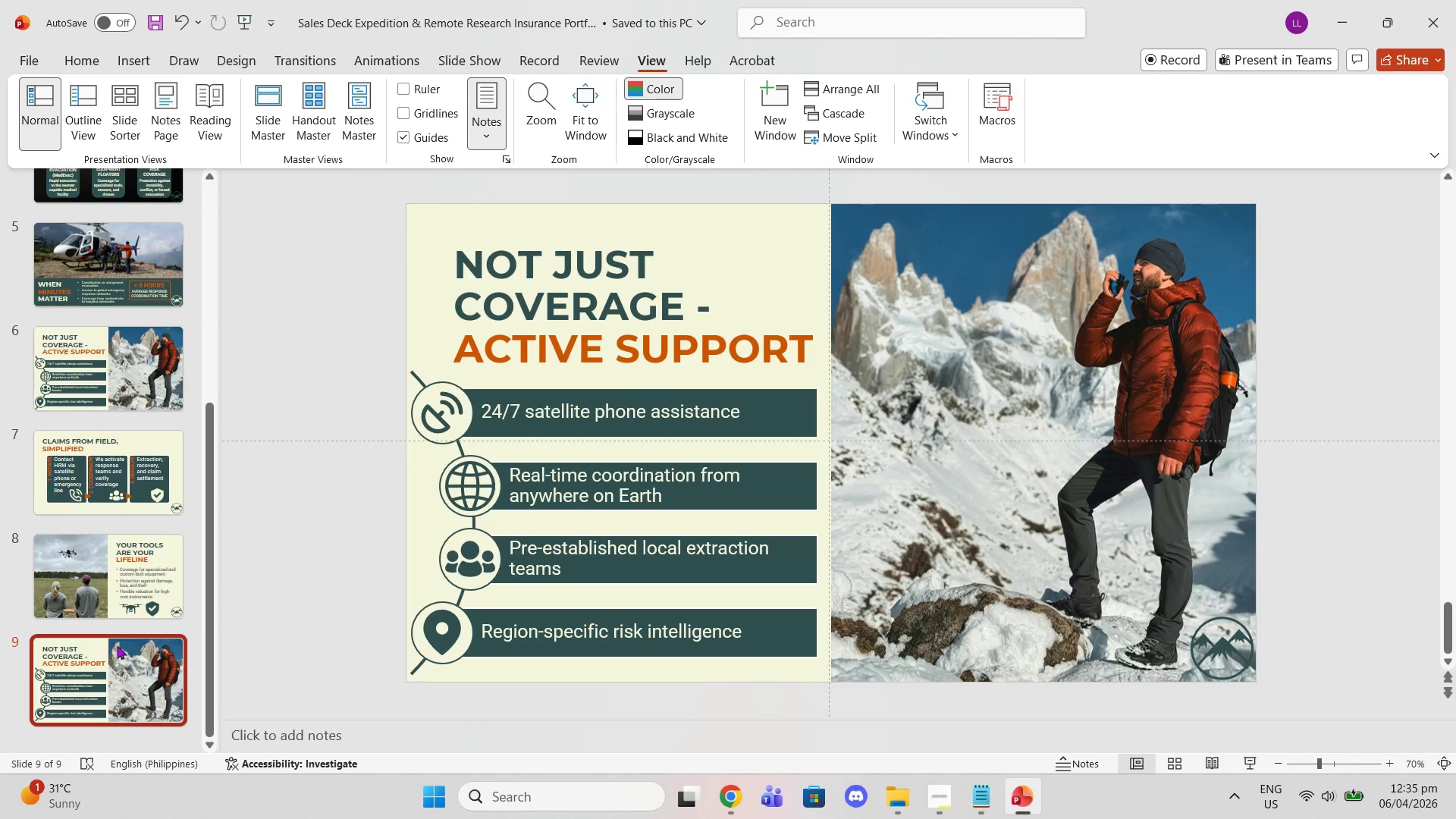 
scroll: coordinate [121, 624], scroll_direction: down, amount: 7.0
 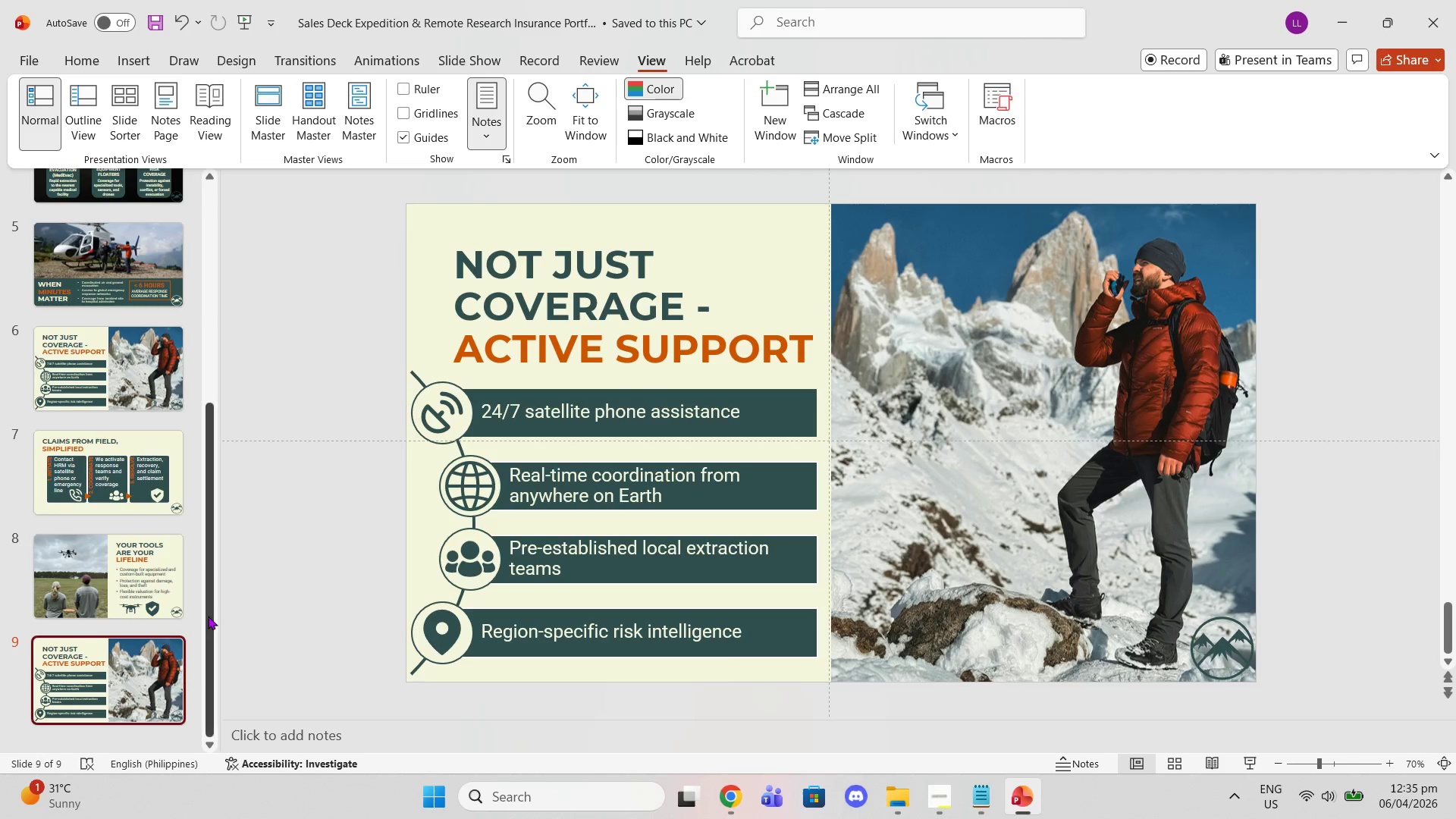 
scroll: coordinate [93, 541], scroll_direction: up, amount: 11.0
 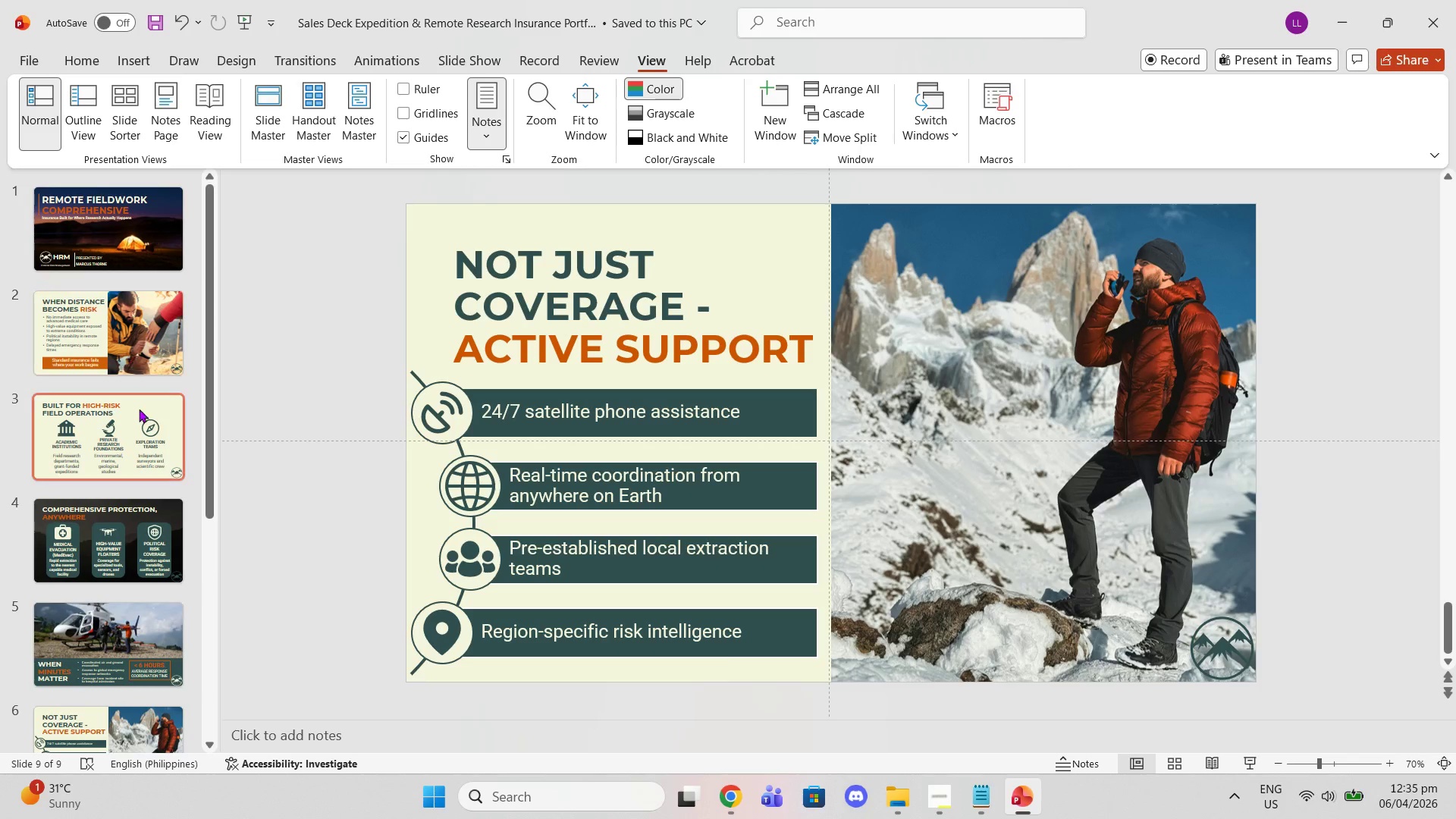 
scroll: coordinate [142, 675], scroll_direction: down, amount: 10.0
 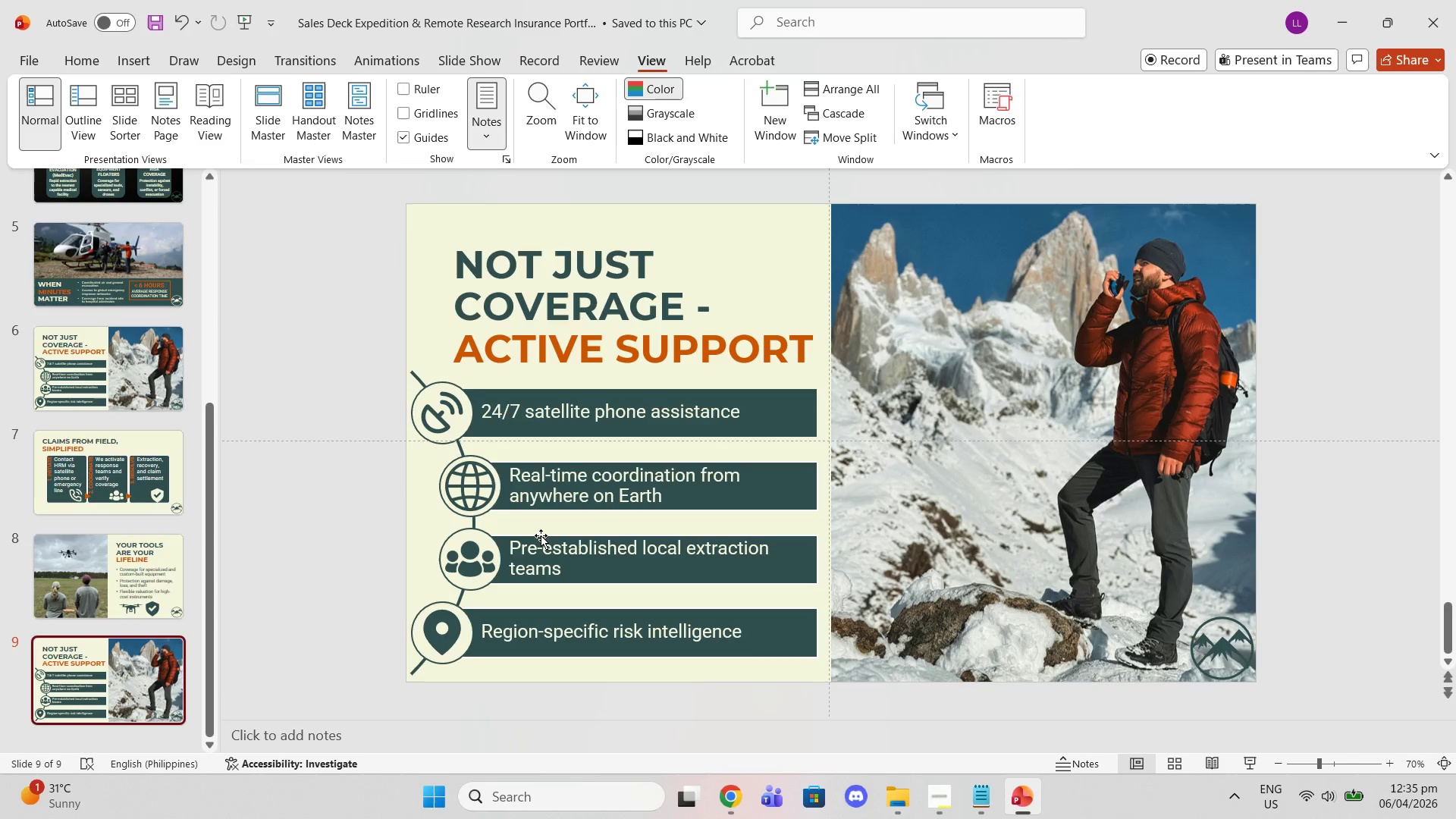 
left_click([987, 818])
 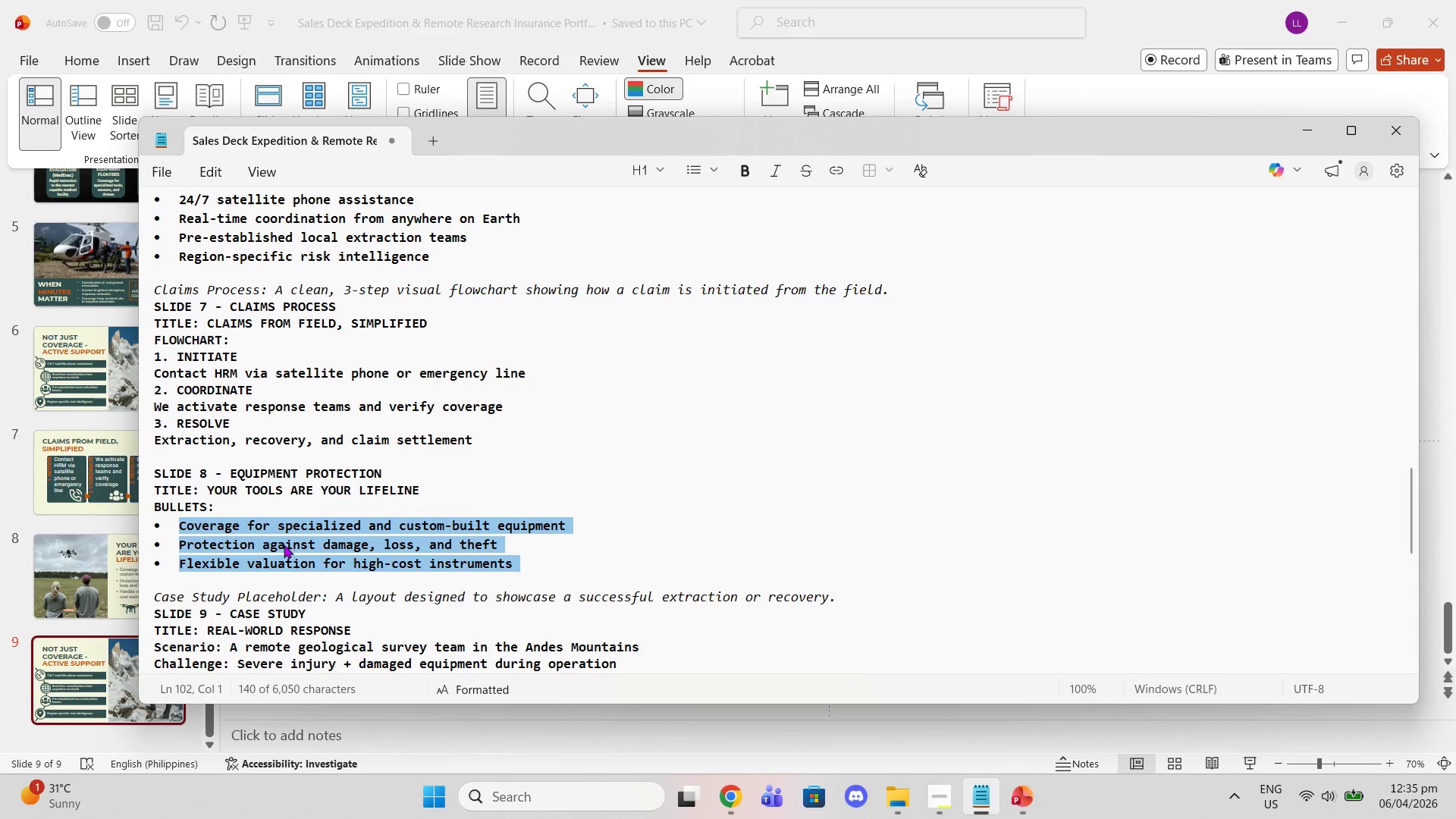 
scroll: coordinate [305, 570], scroll_direction: down, amount: 2.0
 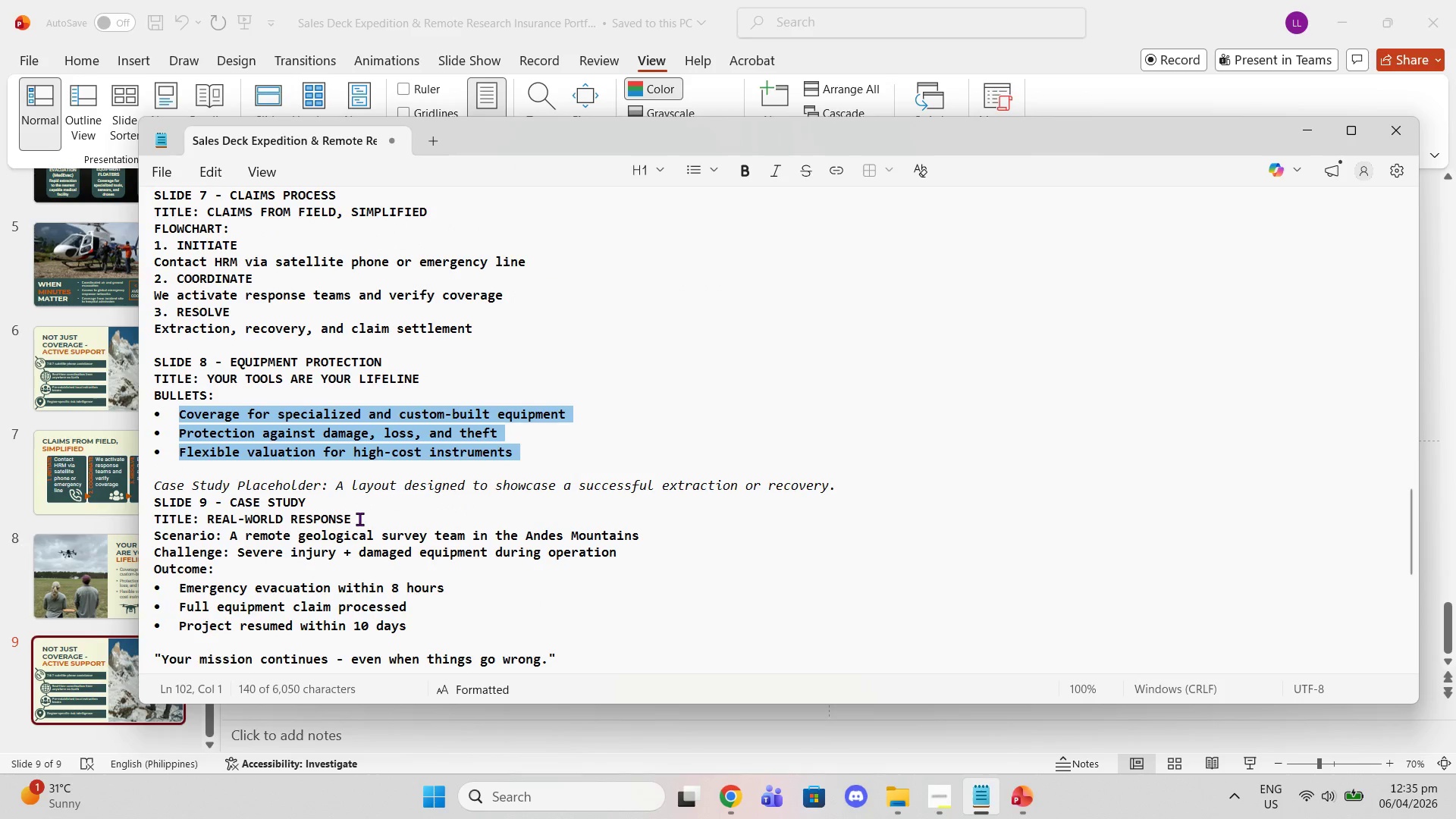 
left_click_drag(start_coordinate=[314, 526], to_coordinate=[212, 522])
 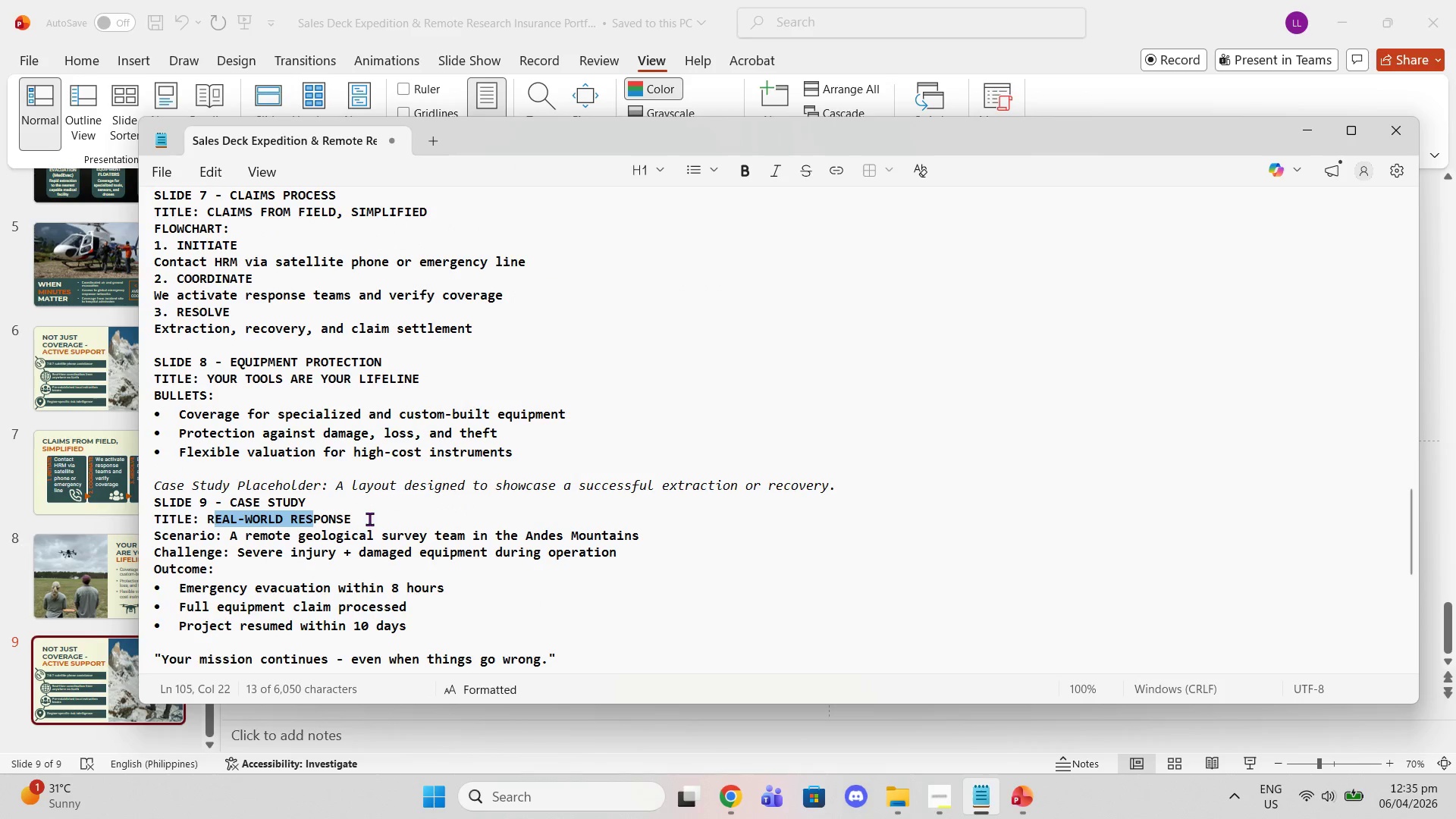 
left_click_drag(start_coordinate=[369, 519], to_coordinate=[202, 521])
 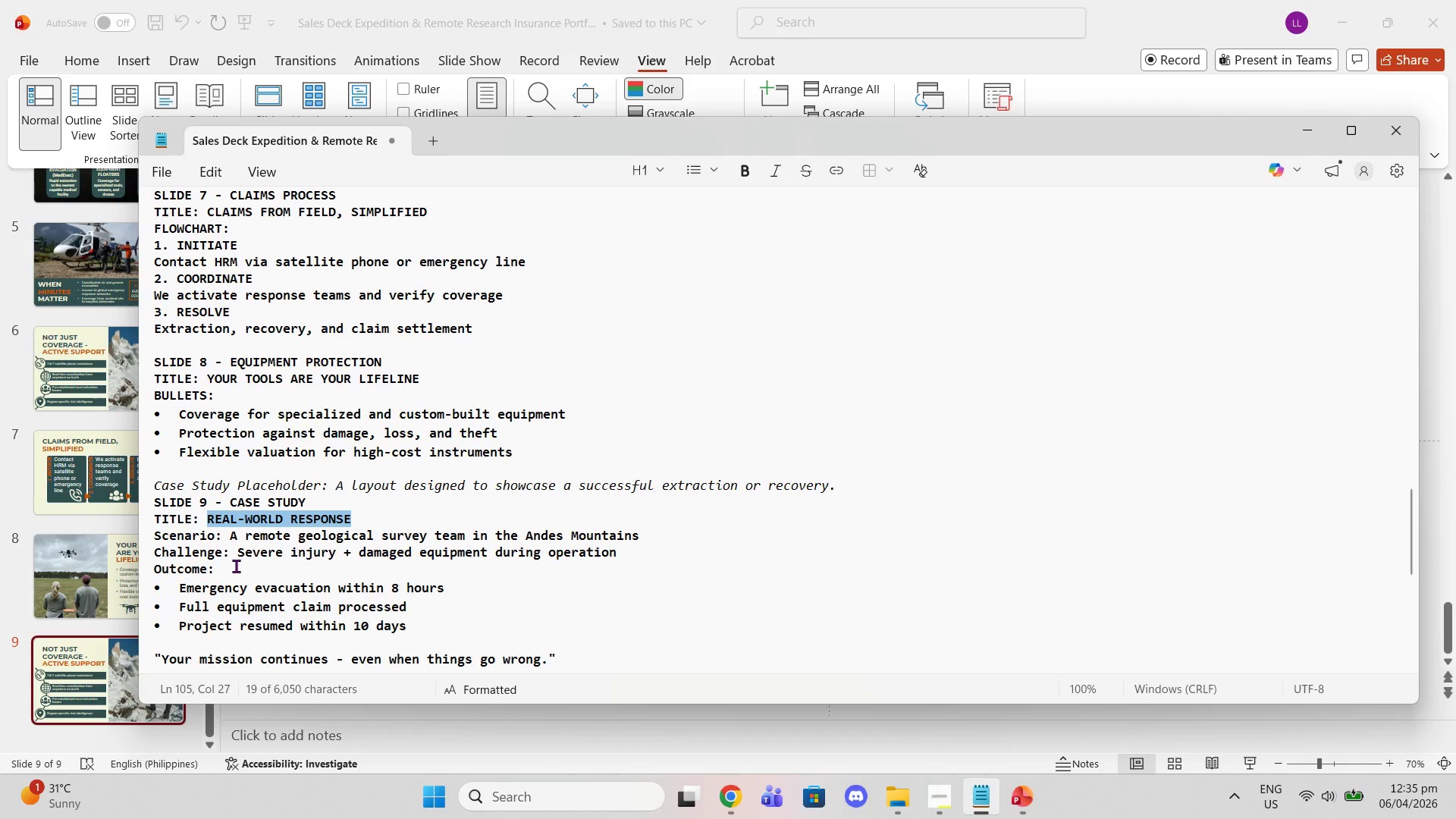 
key(Control+C)
 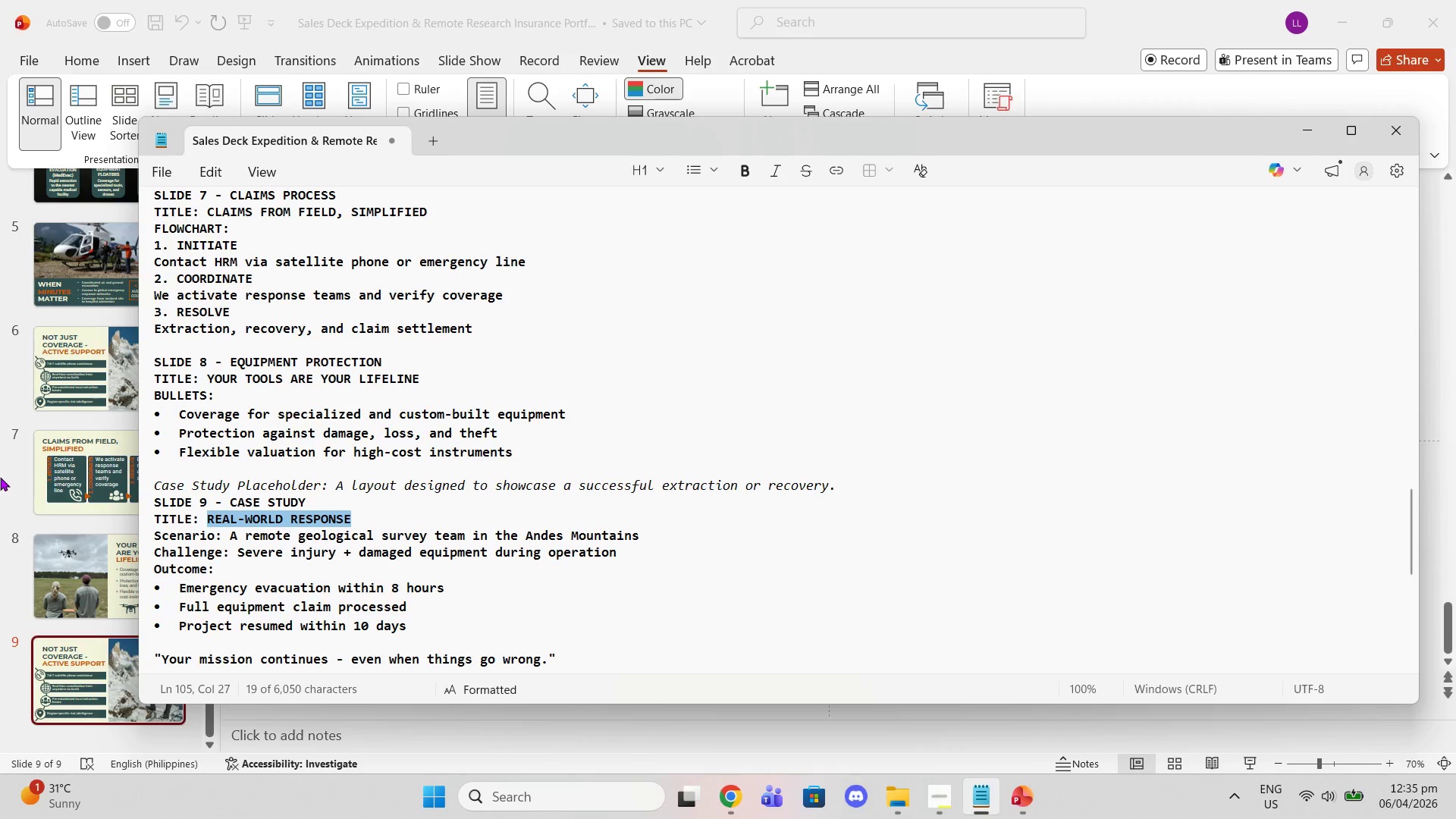 
left_click([0, 477])
 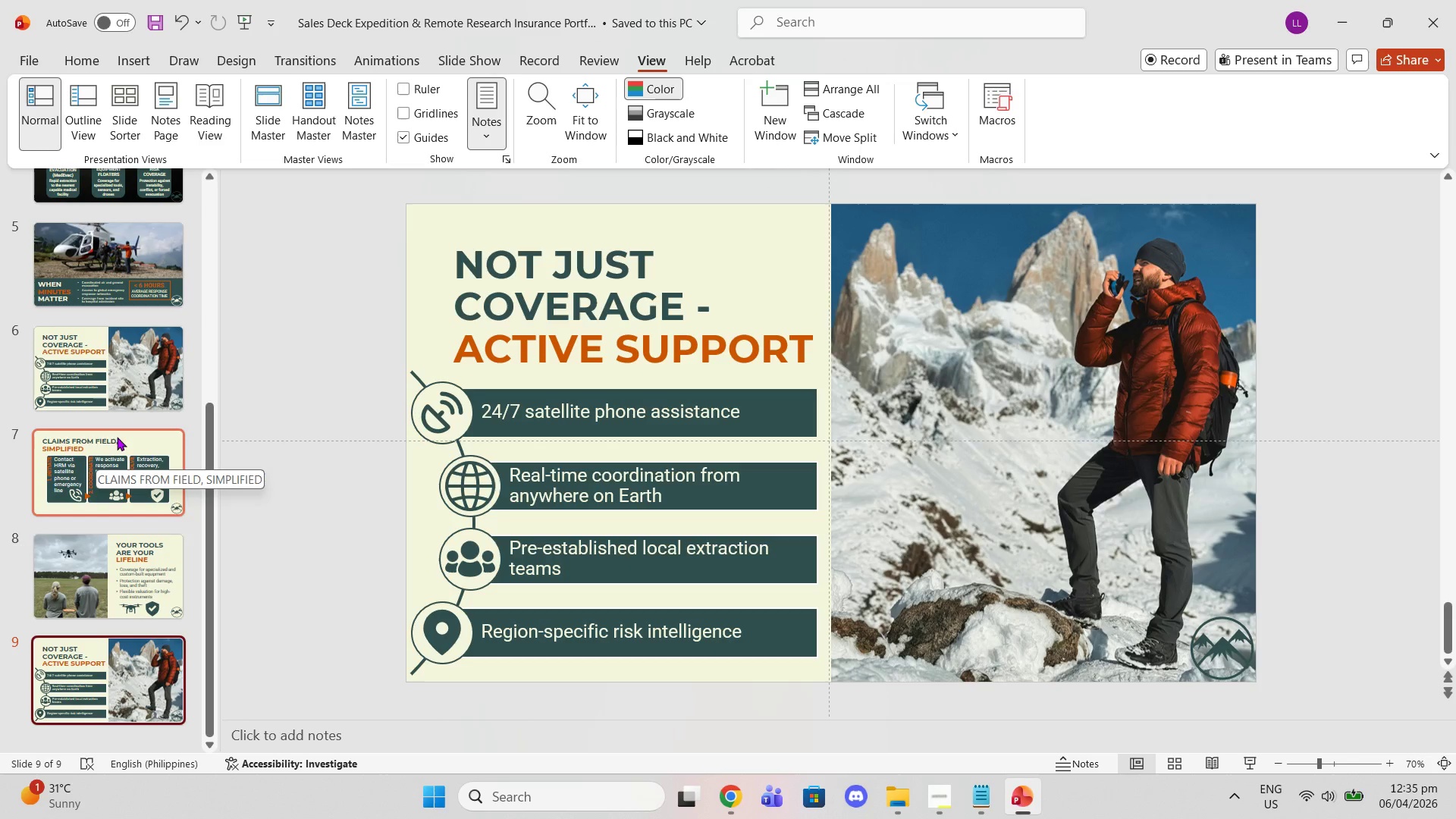 
left_click([148, 682])
 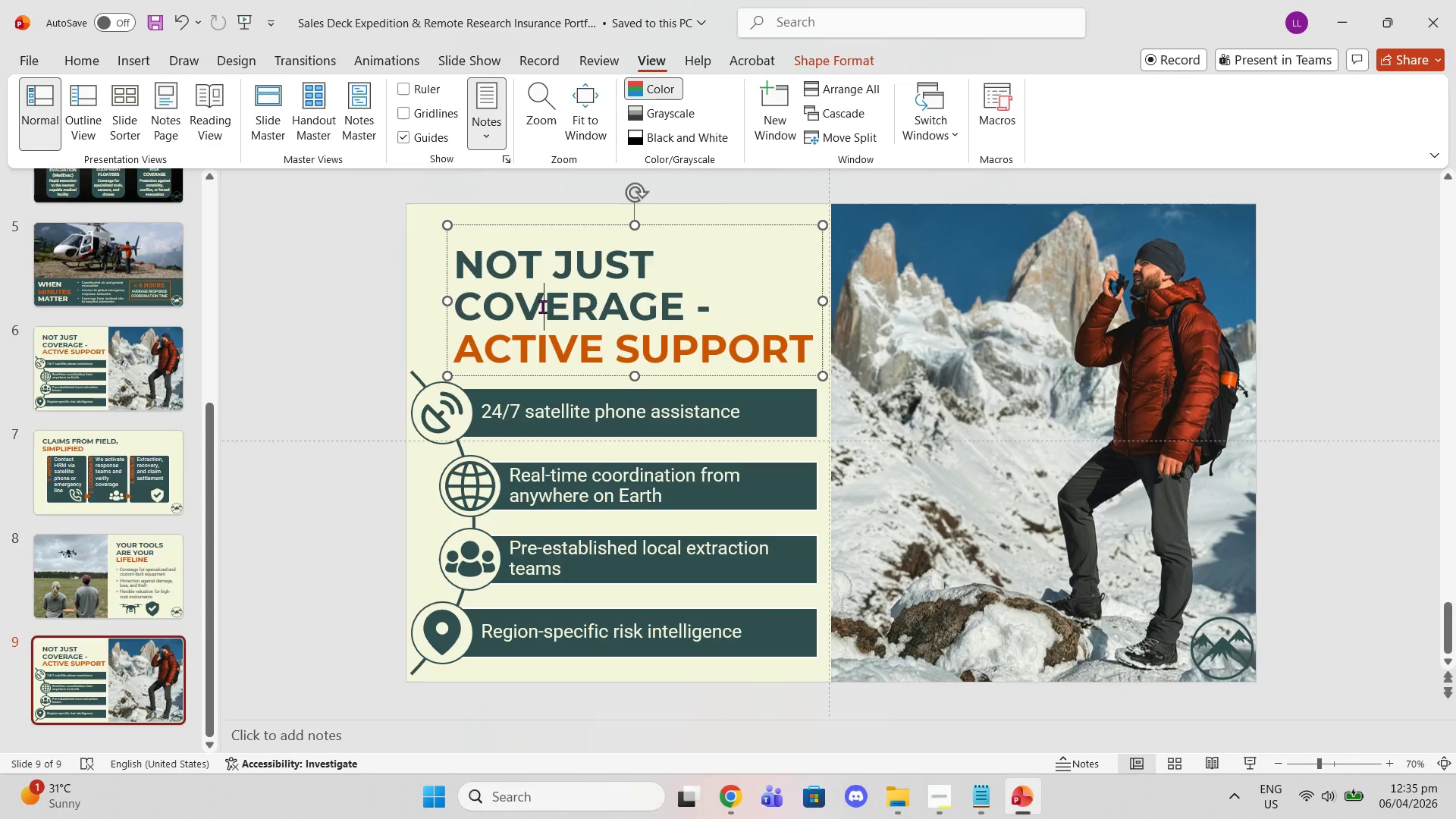 
double_click([542, 306])
 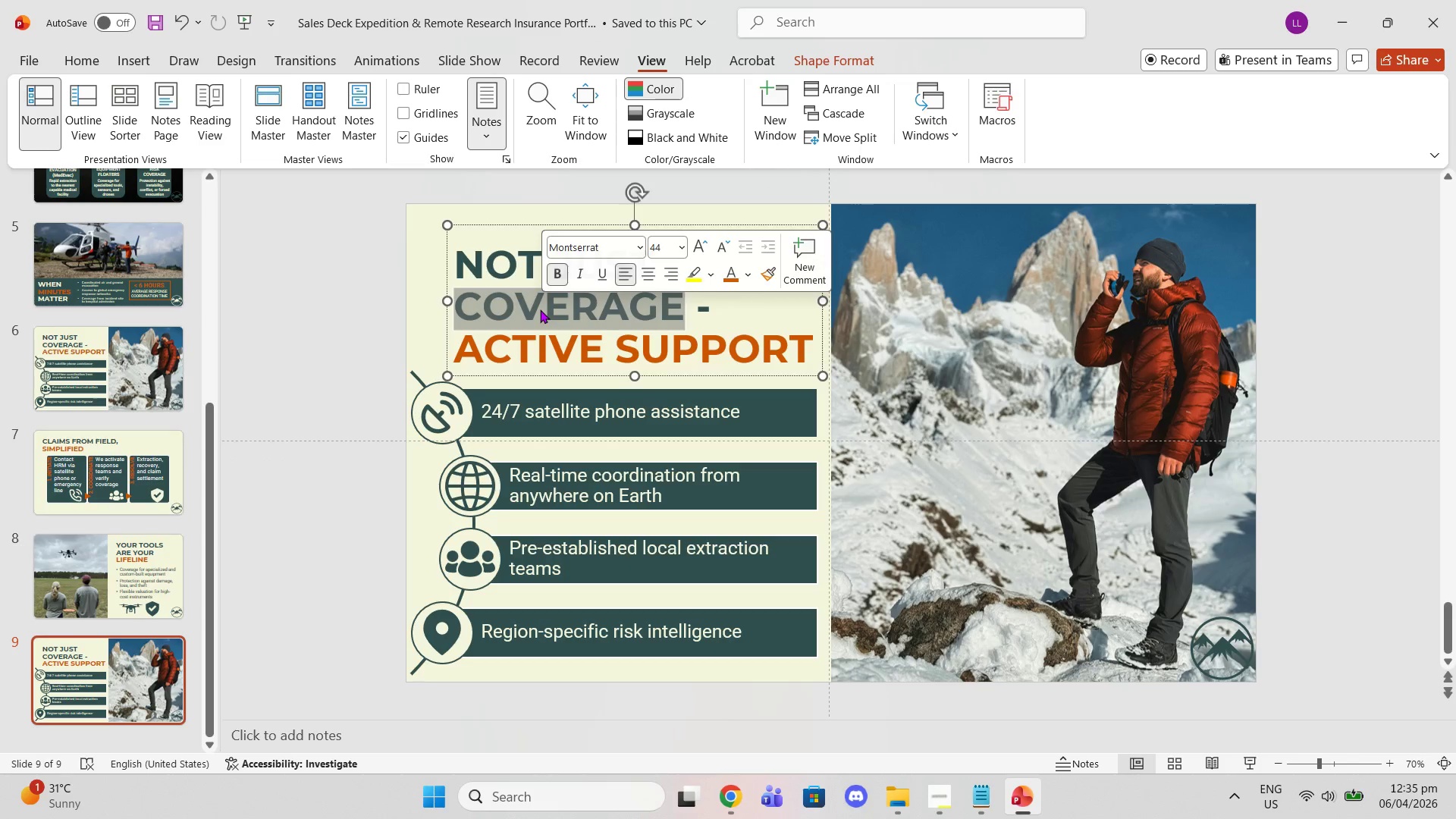 
triple_click([540, 309])
 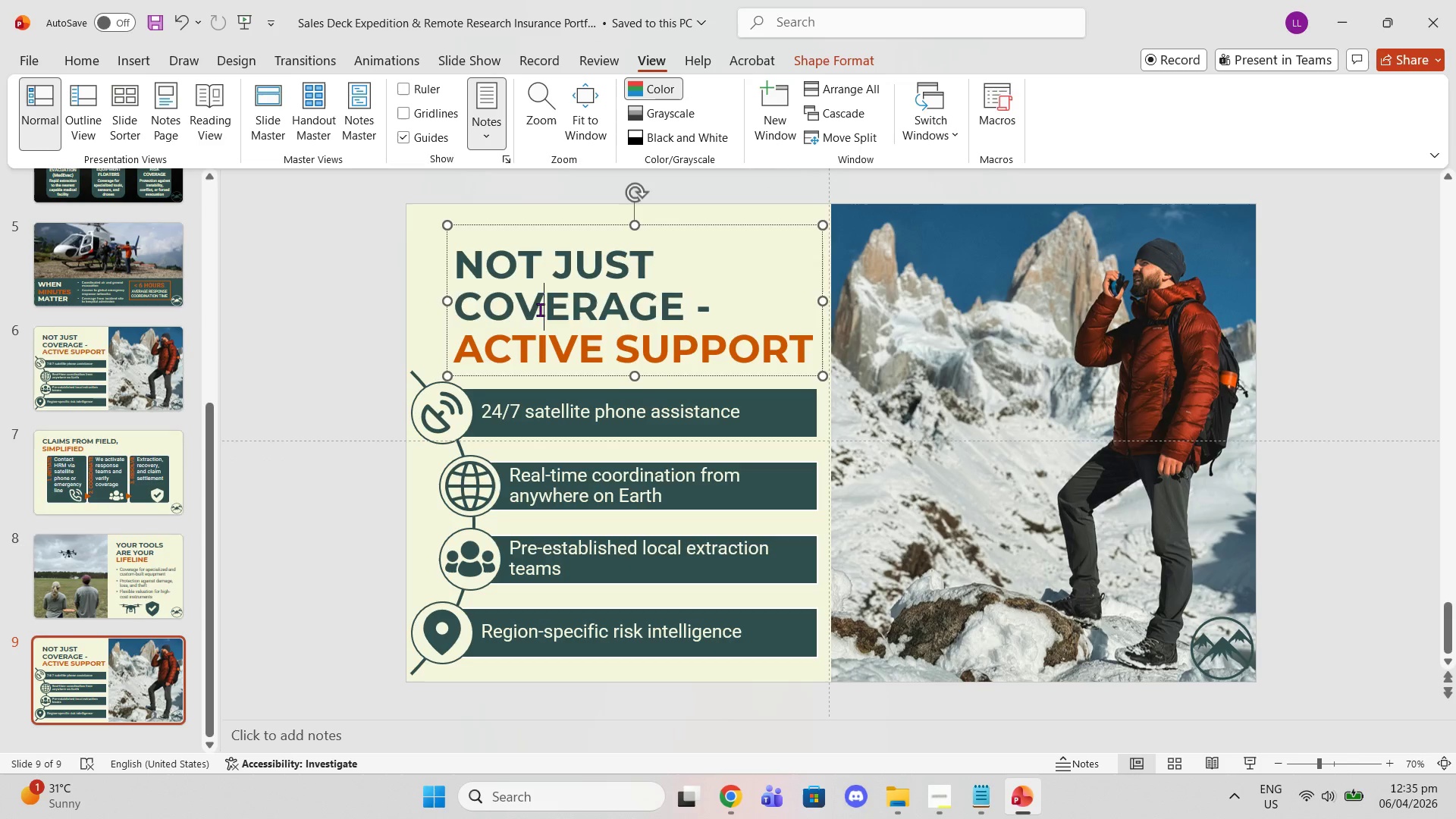 
triple_click([540, 309])
 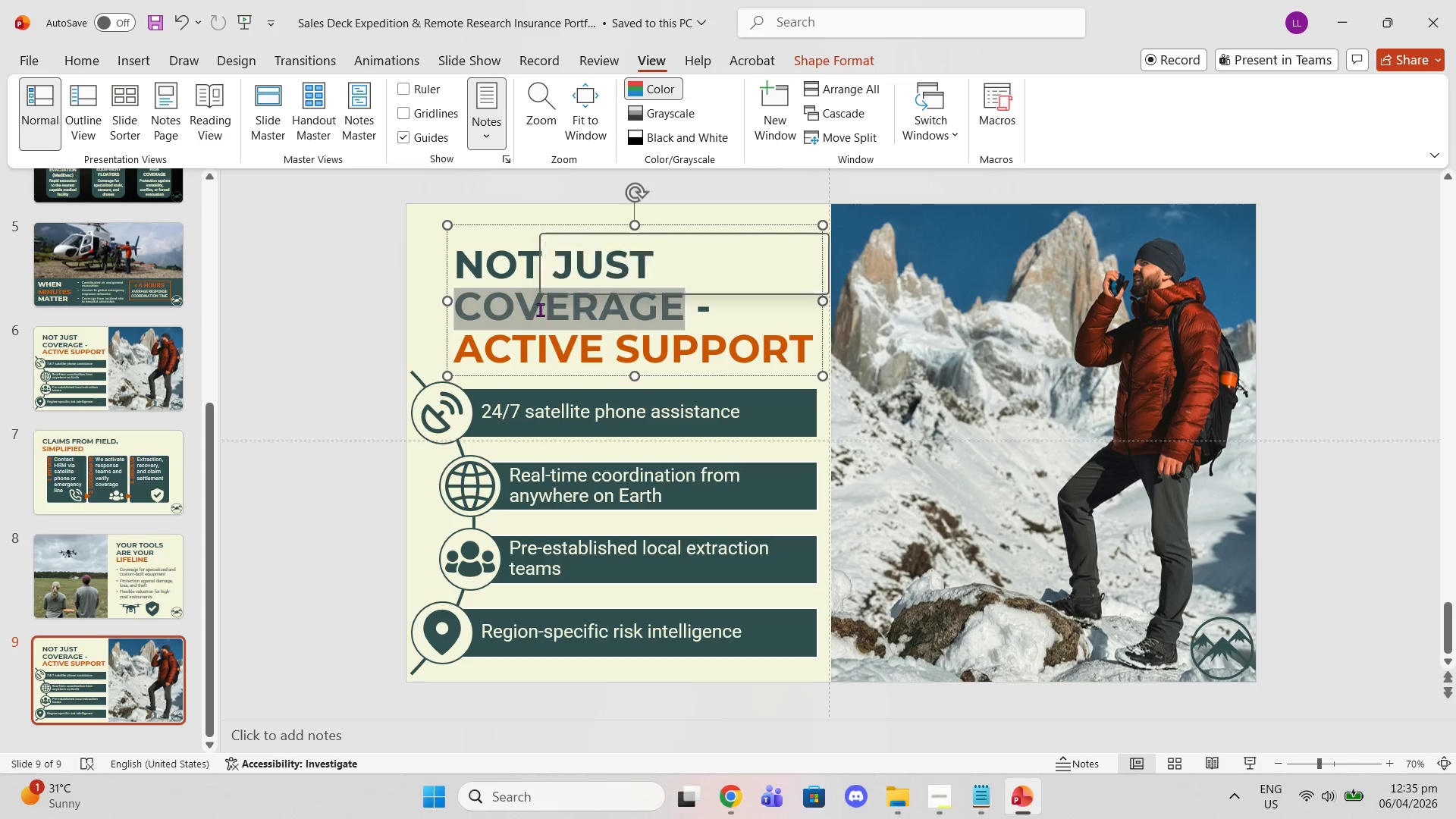 
triple_click([540, 309])
 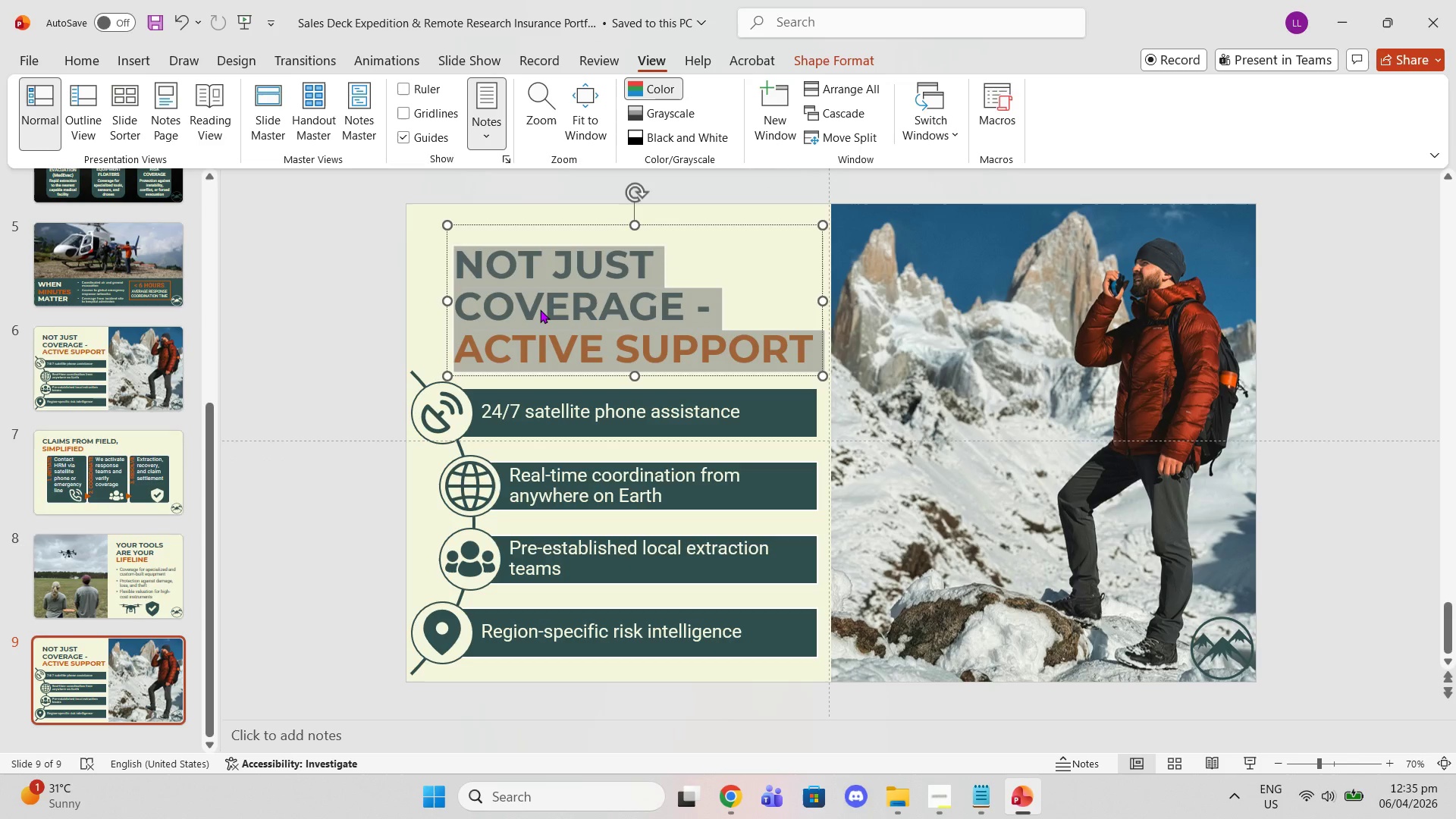 
key(Control+V)
 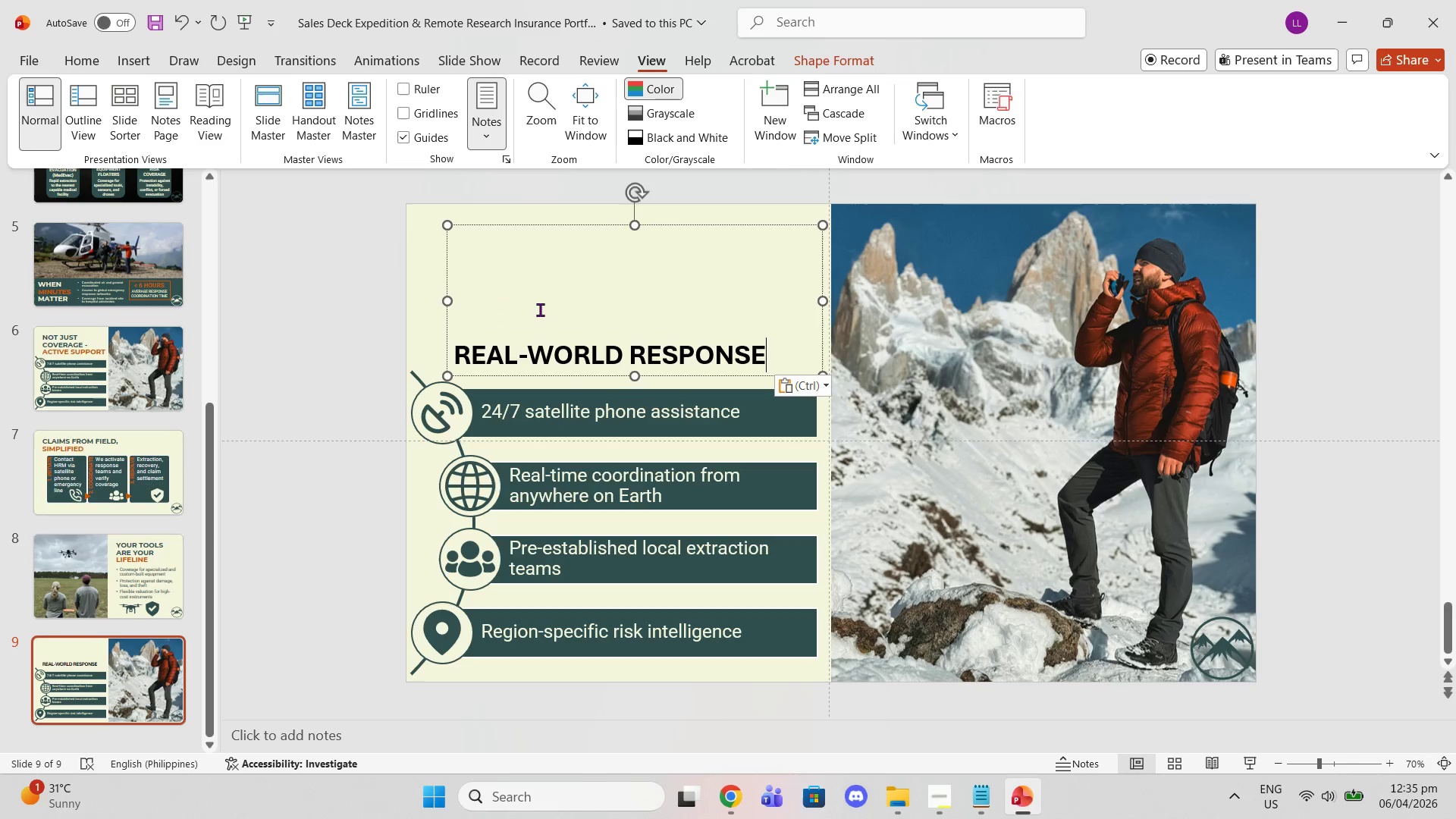 
key(Control+ControlLeft)
 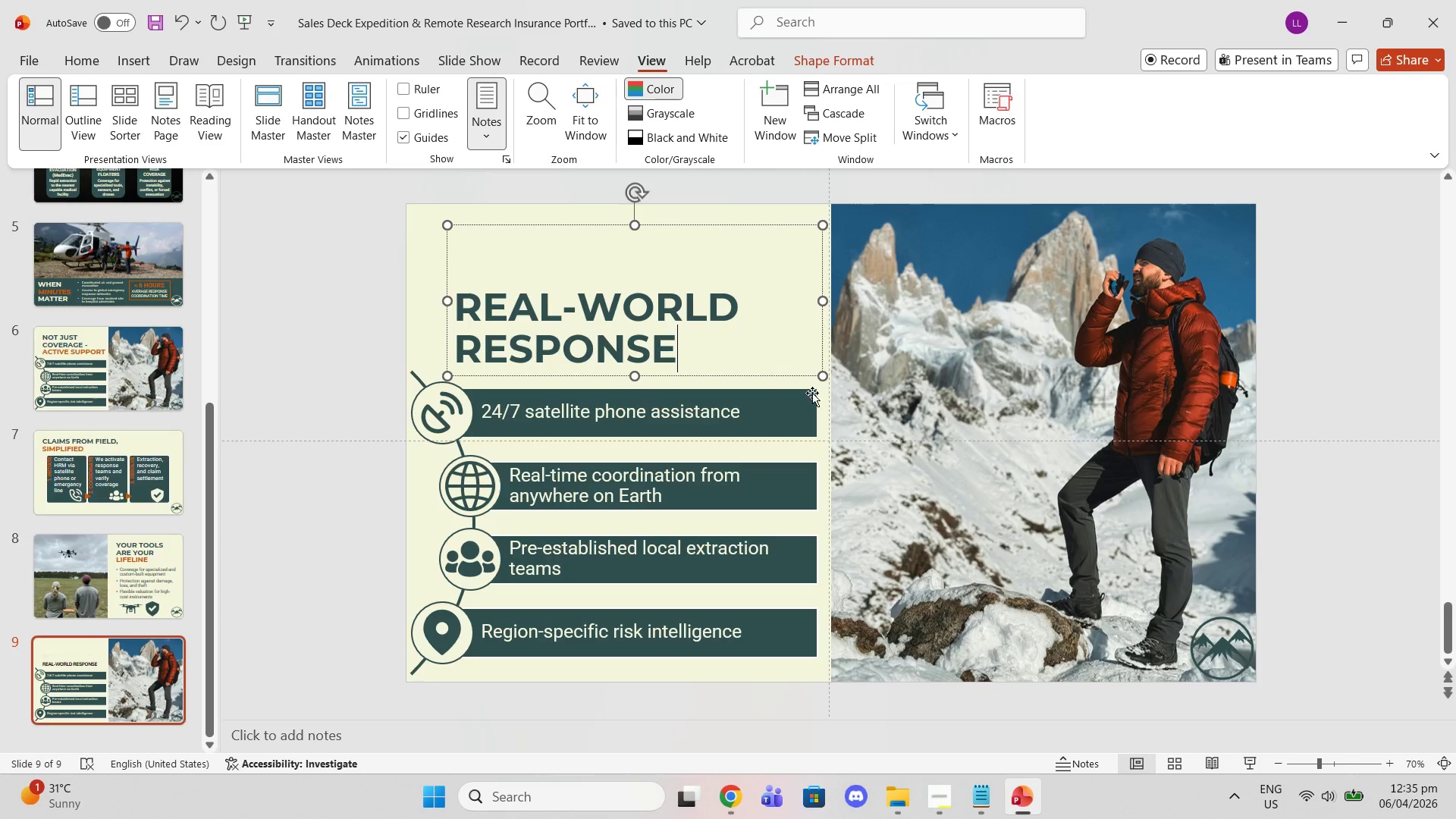 
left_click_drag(start_coordinate=[697, 341], to_coordinate=[450, 347])
 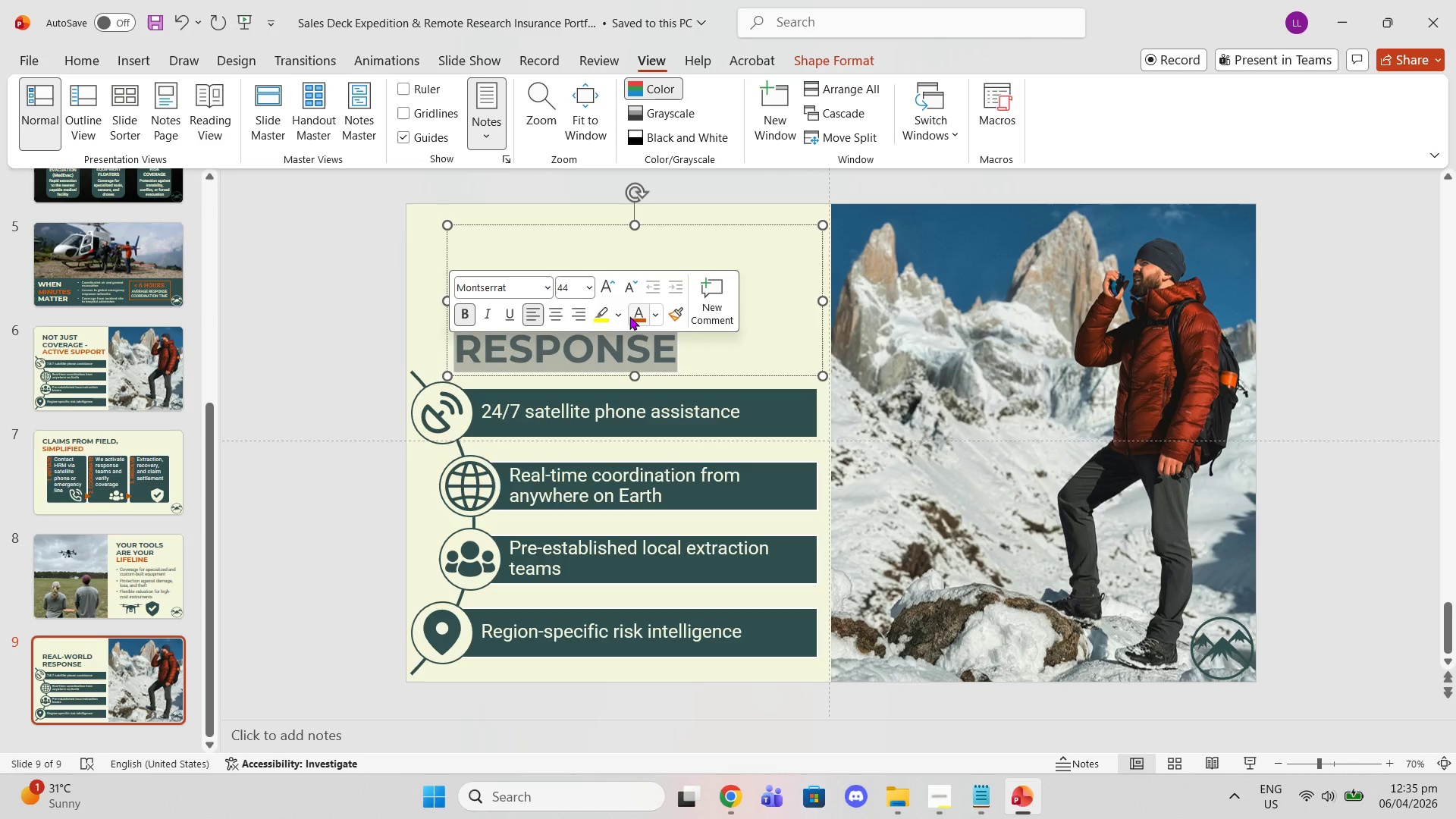 
left_click([629, 316])
 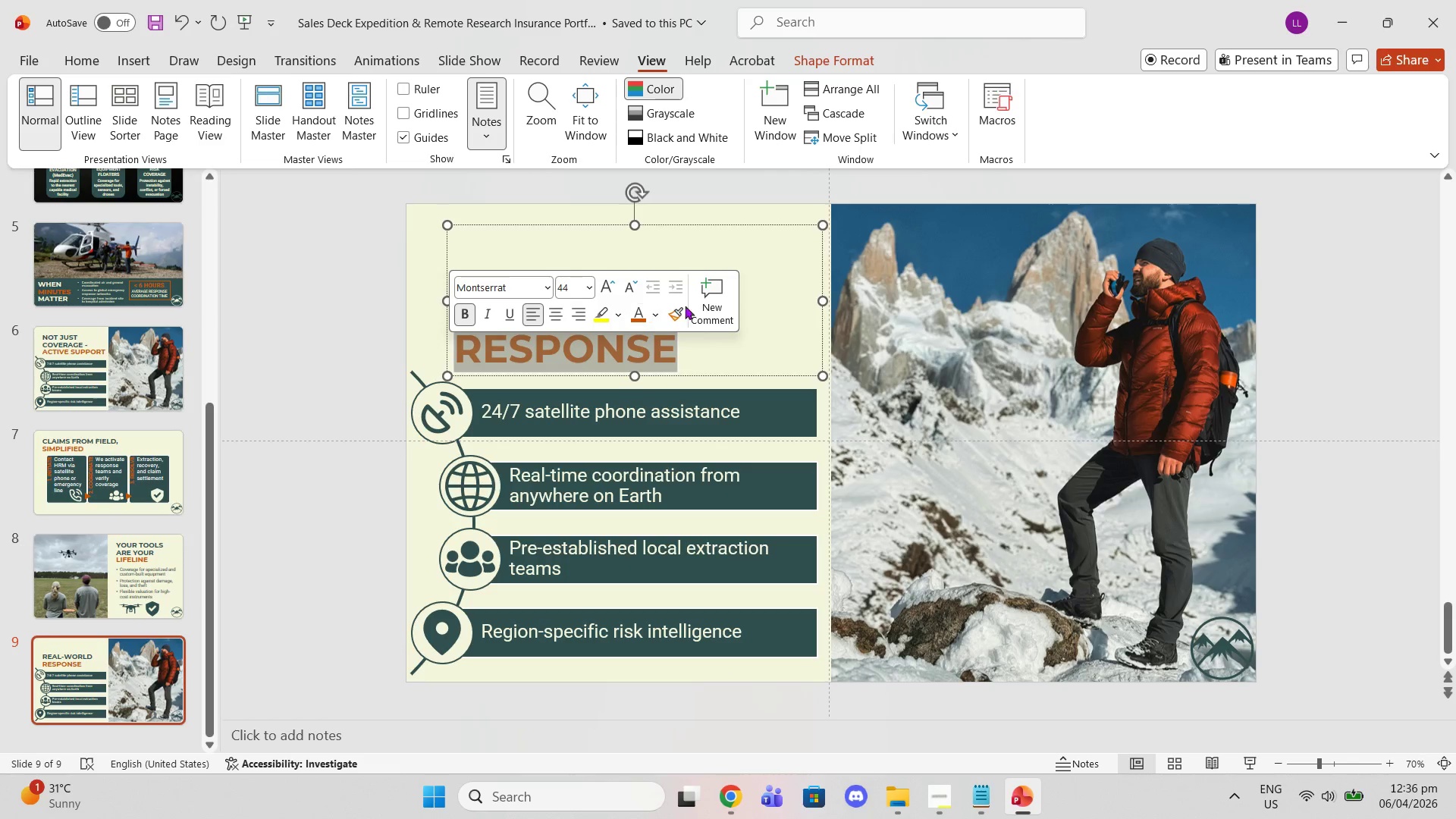 
left_click([832, 290])
 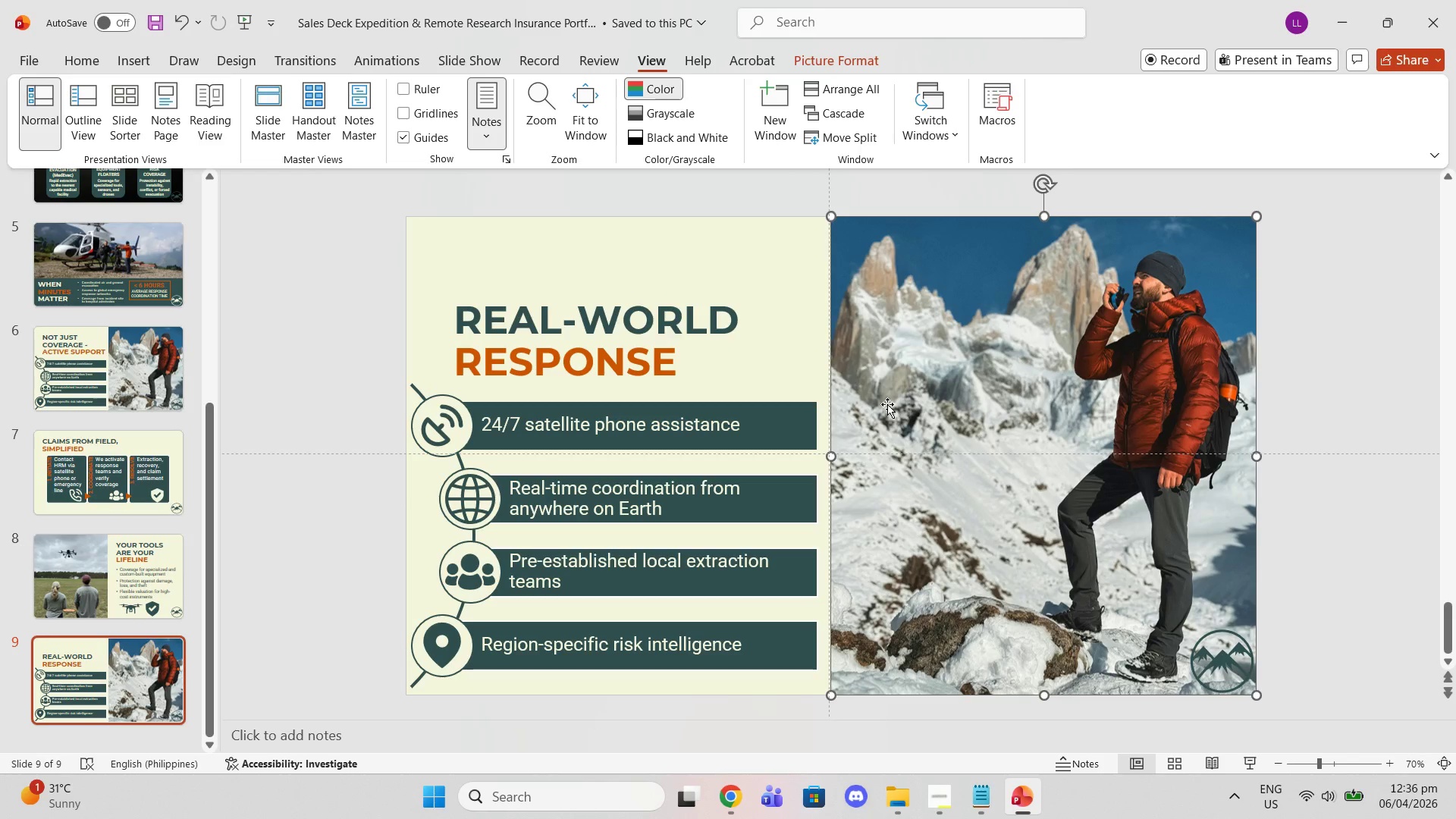 
key(Delete)
 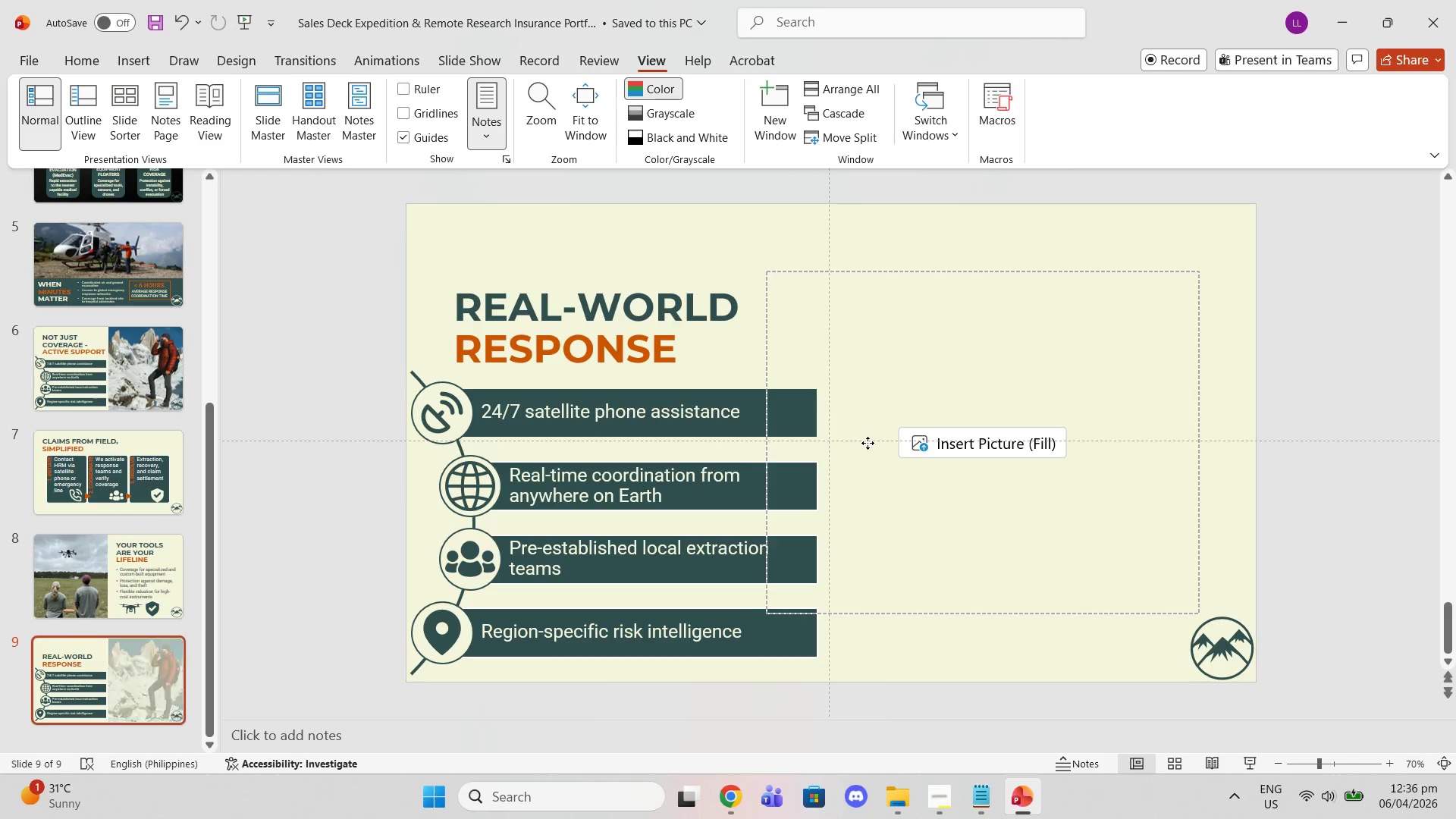 
left_click([868, 443])
 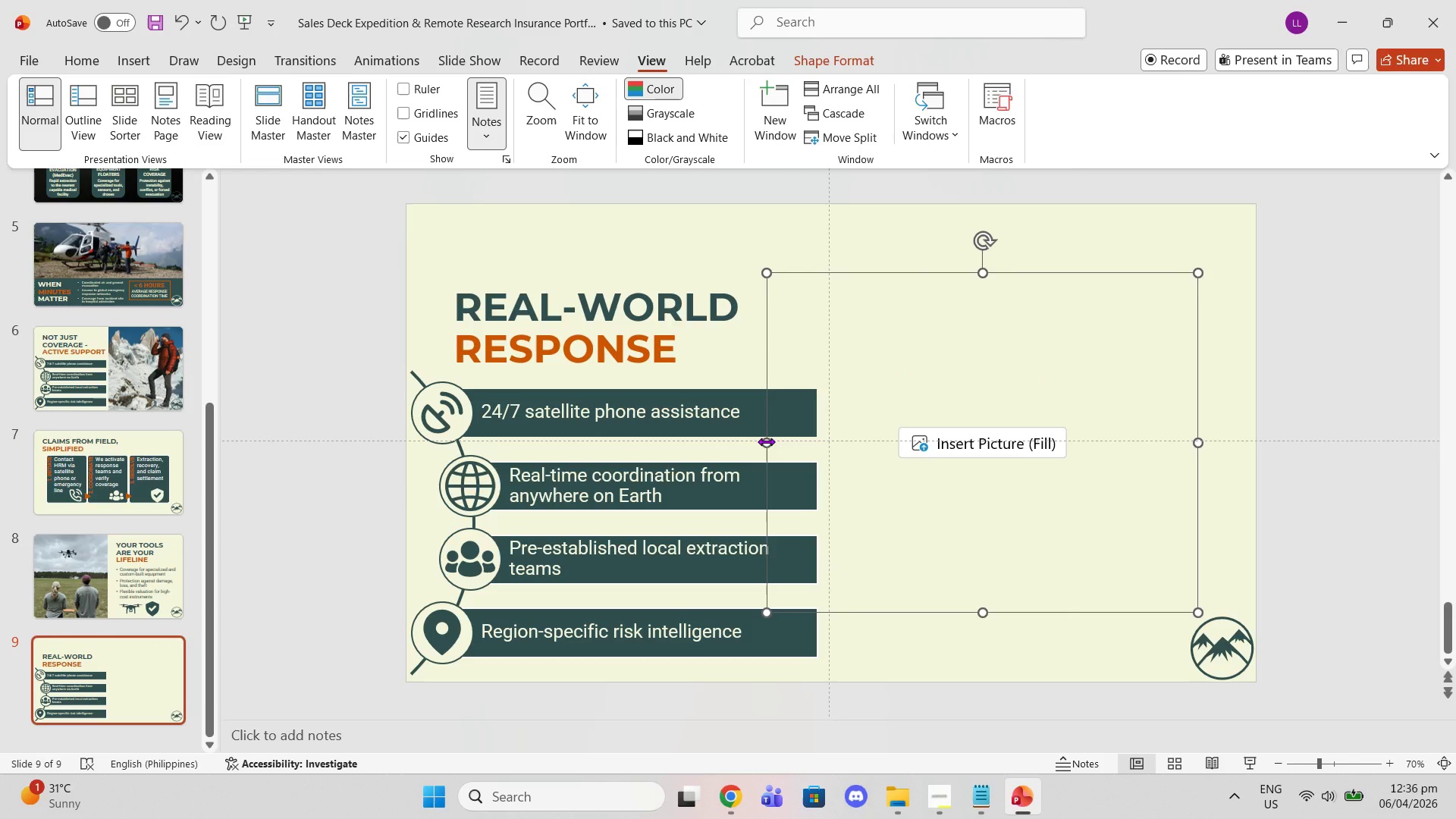 
left_click_drag(start_coordinate=[766, 441], to_coordinate=[829, 438])
 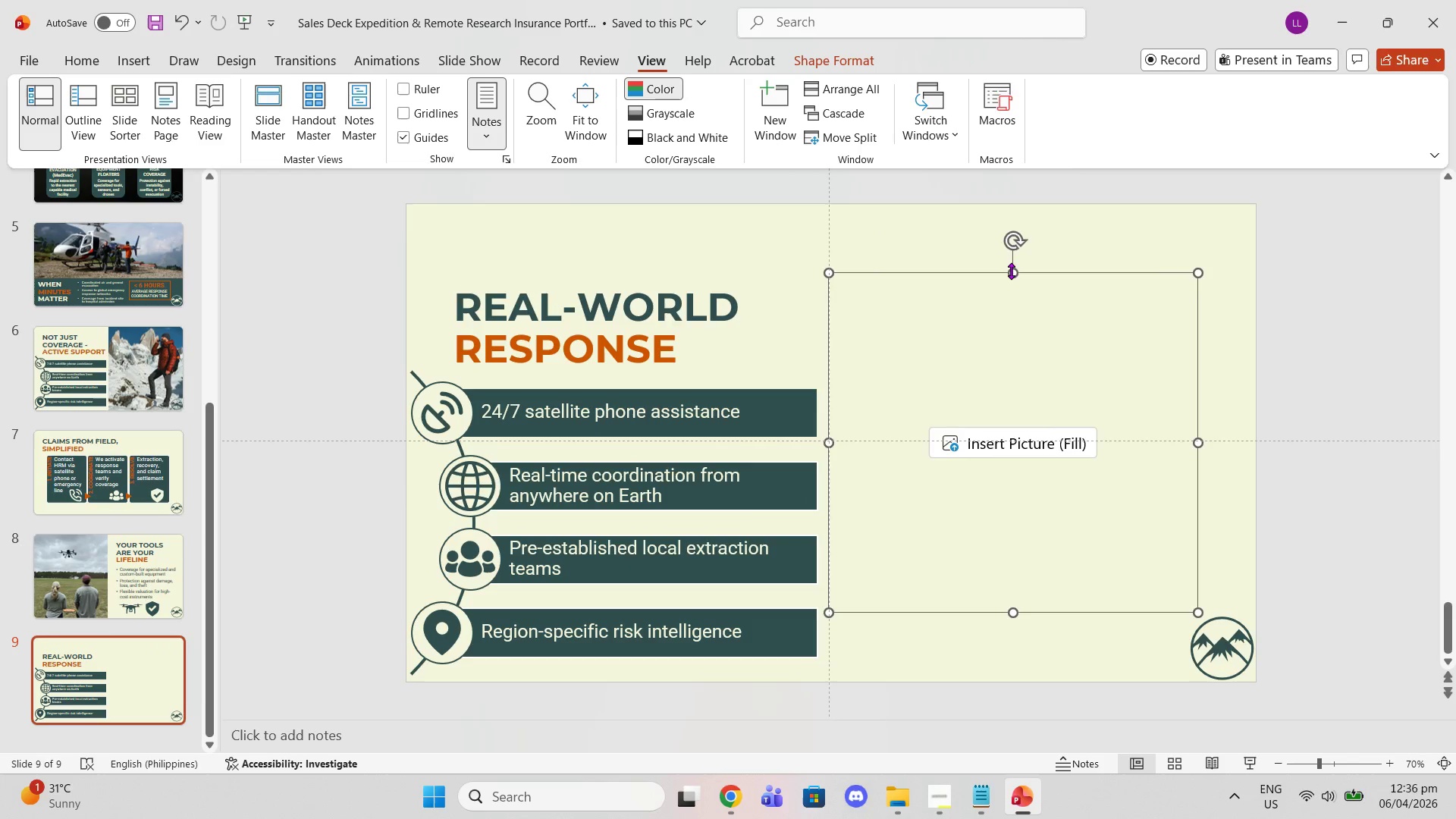 
left_click_drag(start_coordinate=[1011, 271], to_coordinate=[1009, 198])
 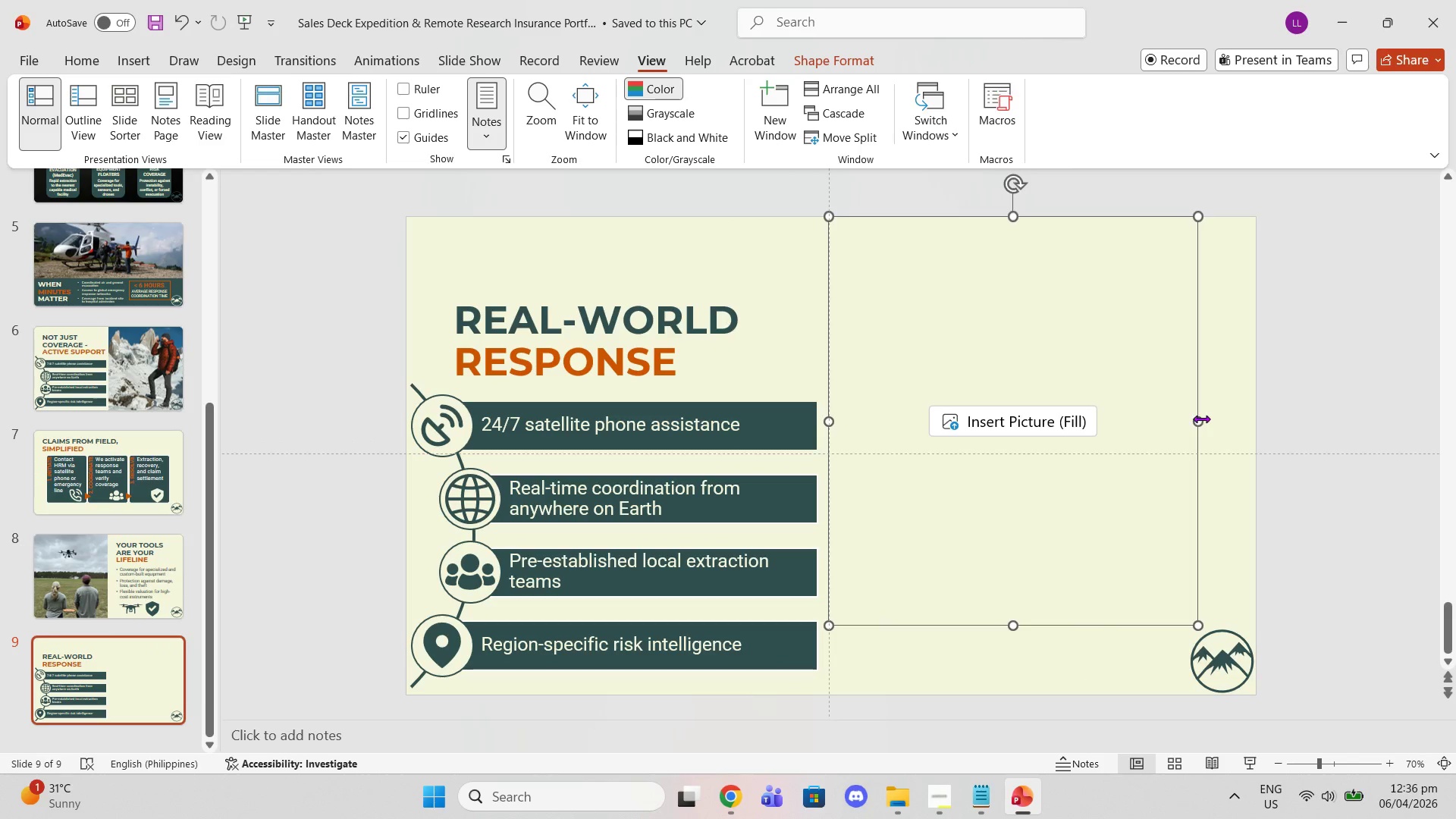 
left_click_drag(start_coordinate=[1198, 419], to_coordinate=[1254, 419])
 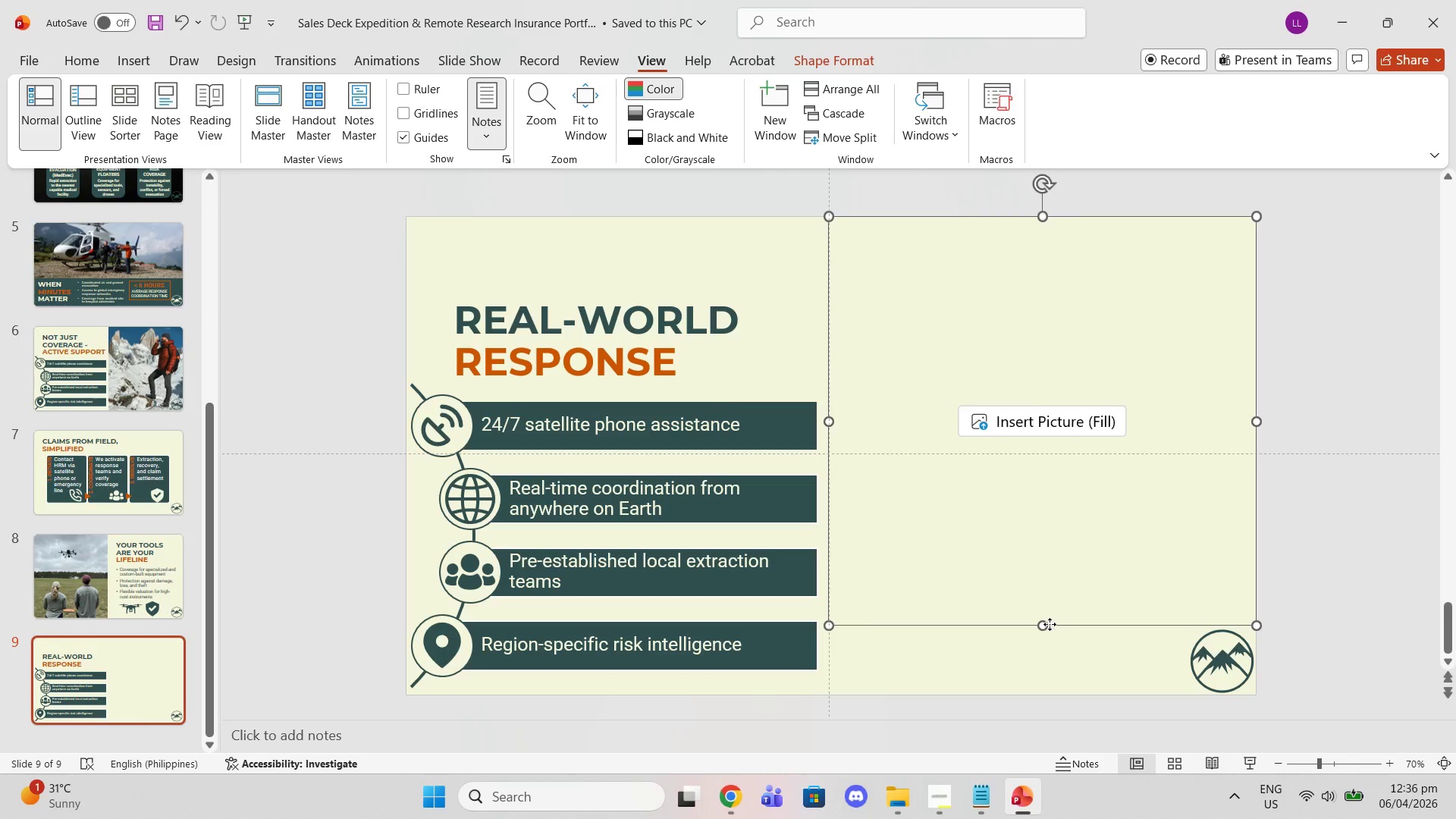 
left_click_drag(start_coordinate=[1050, 624], to_coordinate=[1047, 696])
 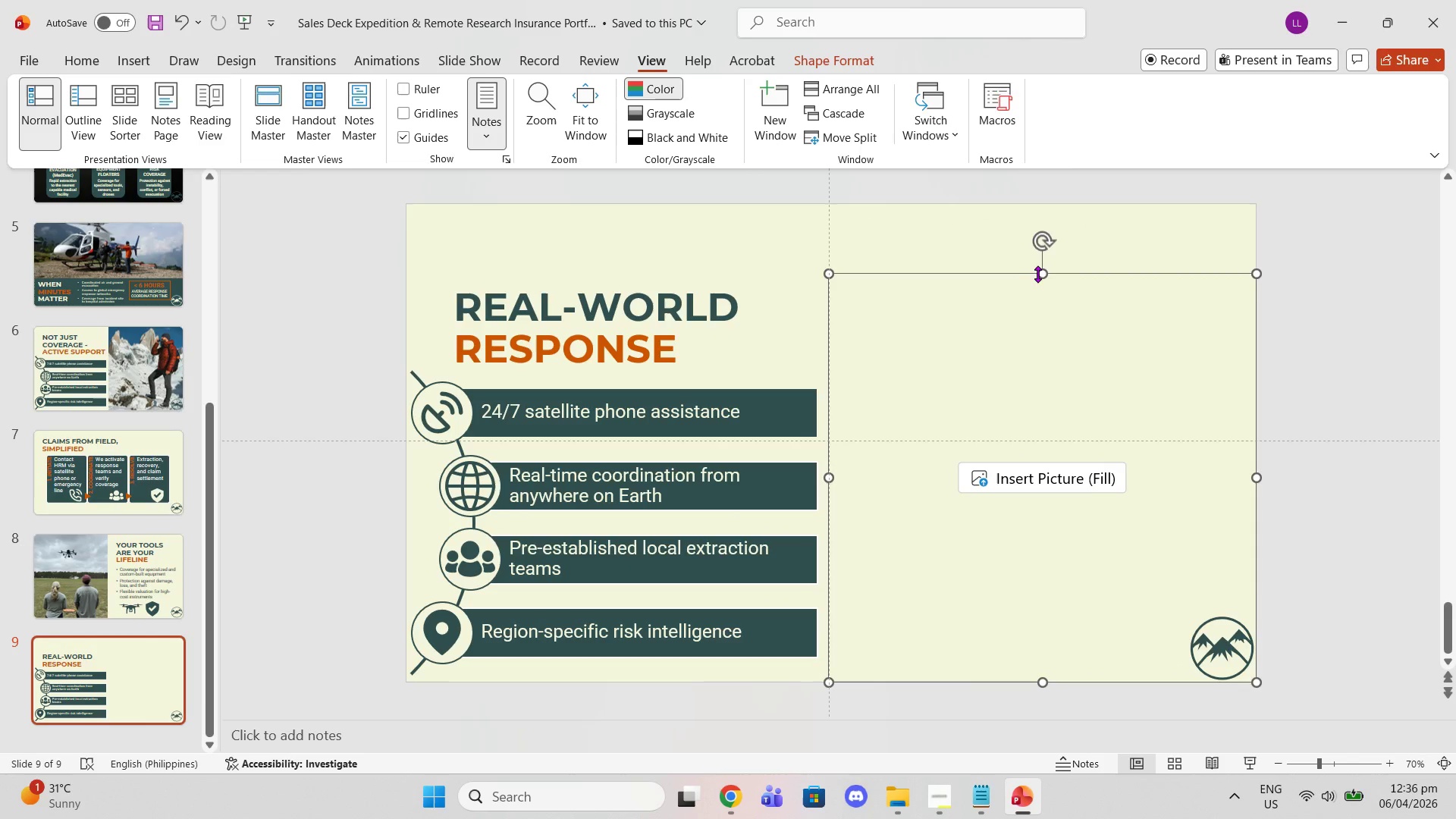 
left_click_drag(start_coordinate=[1040, 274], to_coordinate=[1041, 205])
 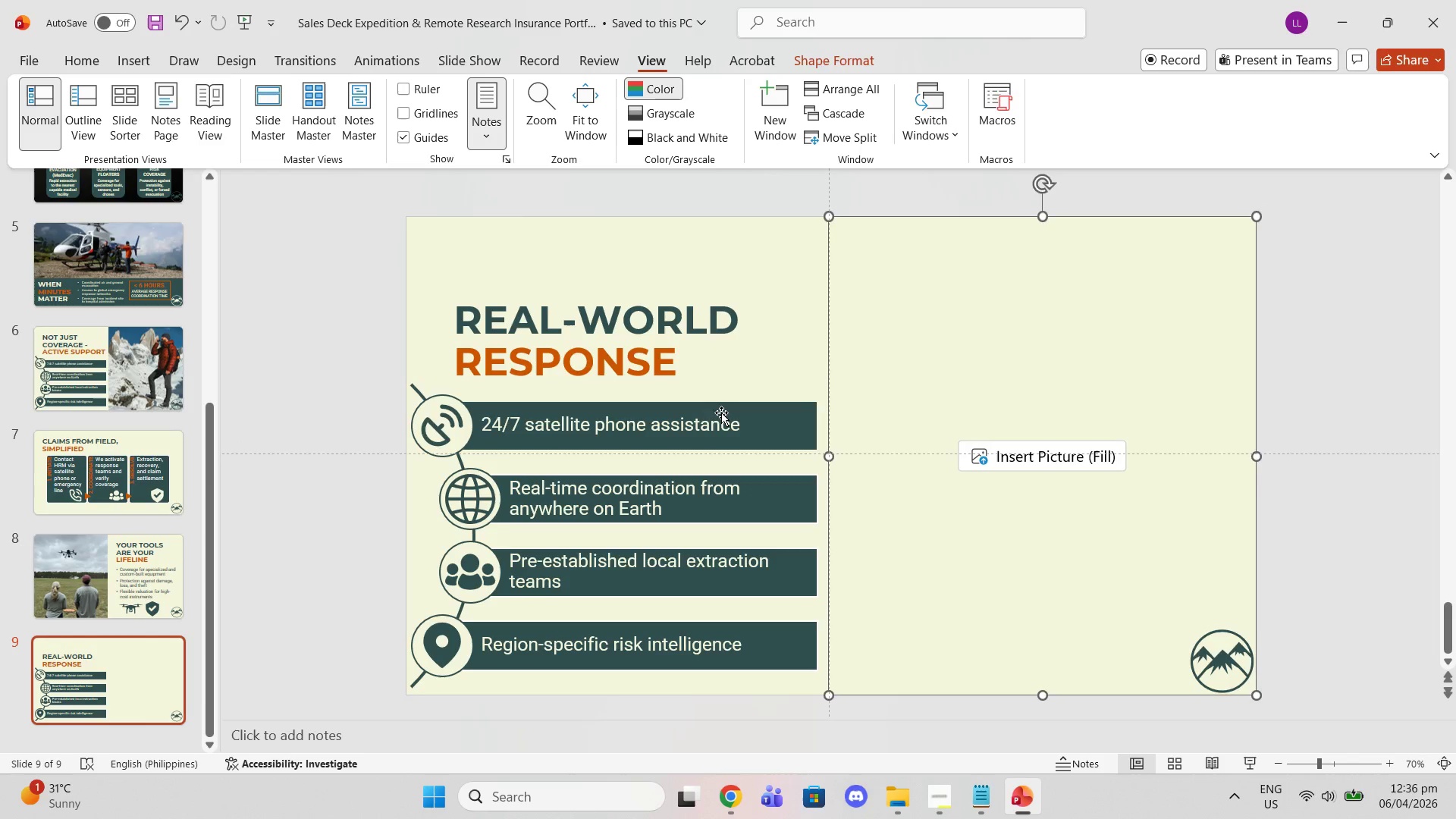 
left_click([721, 416])
 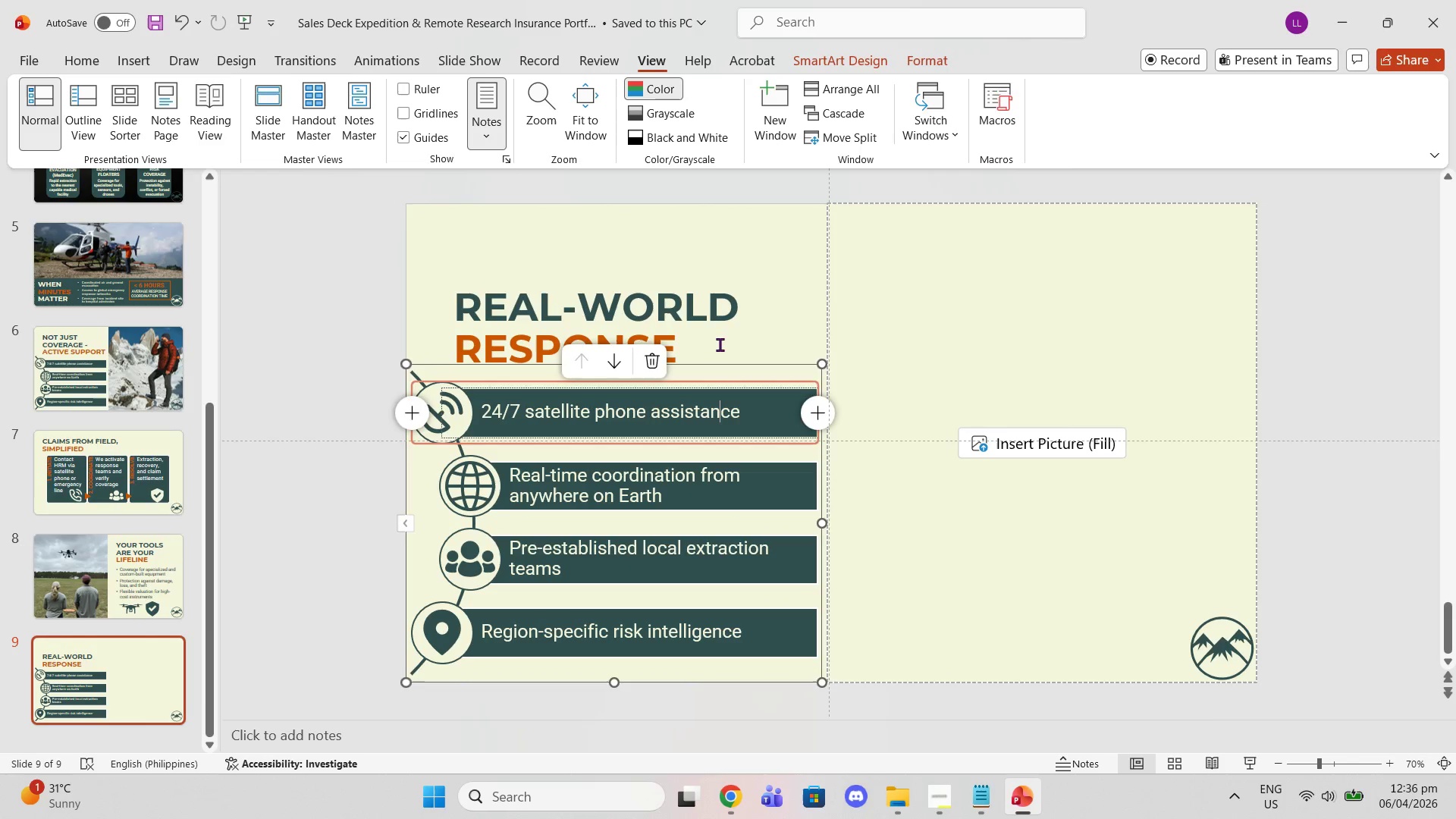 
left_click([726, 340])
 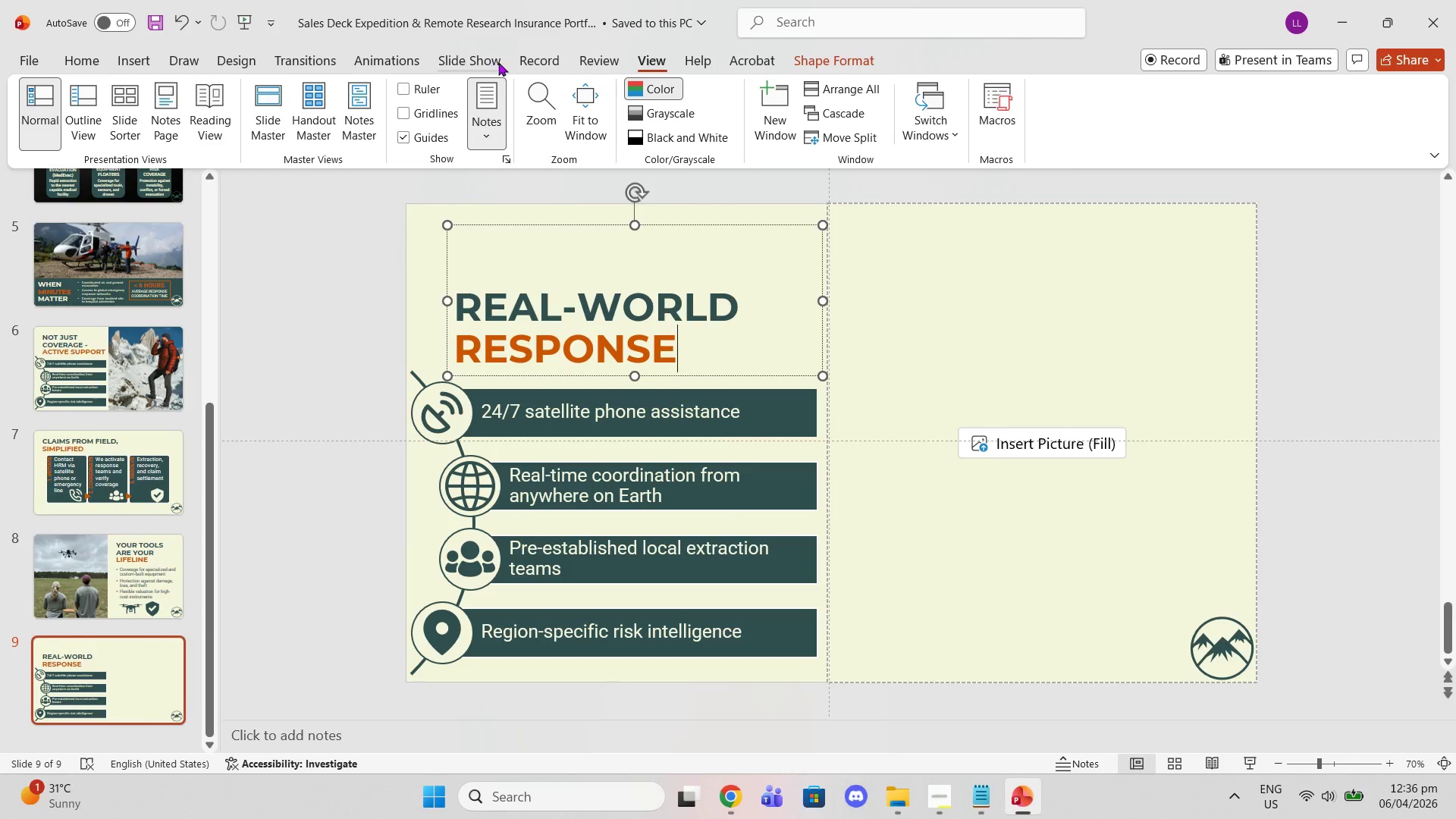 
left_click([417, 108])
 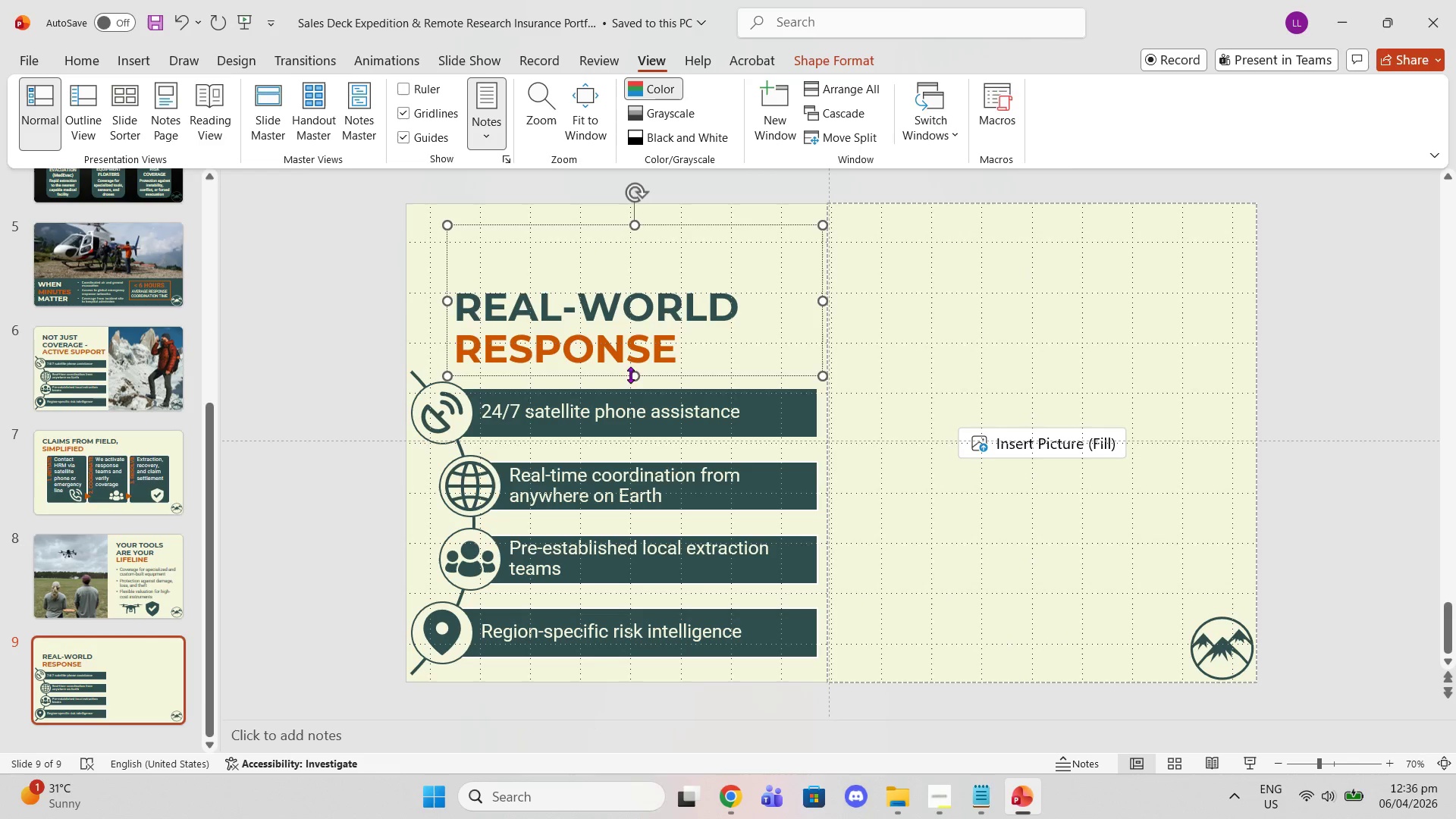 
left_click_drag(start_coordinate=[638, 378], to_coordinate=[644, 332])
 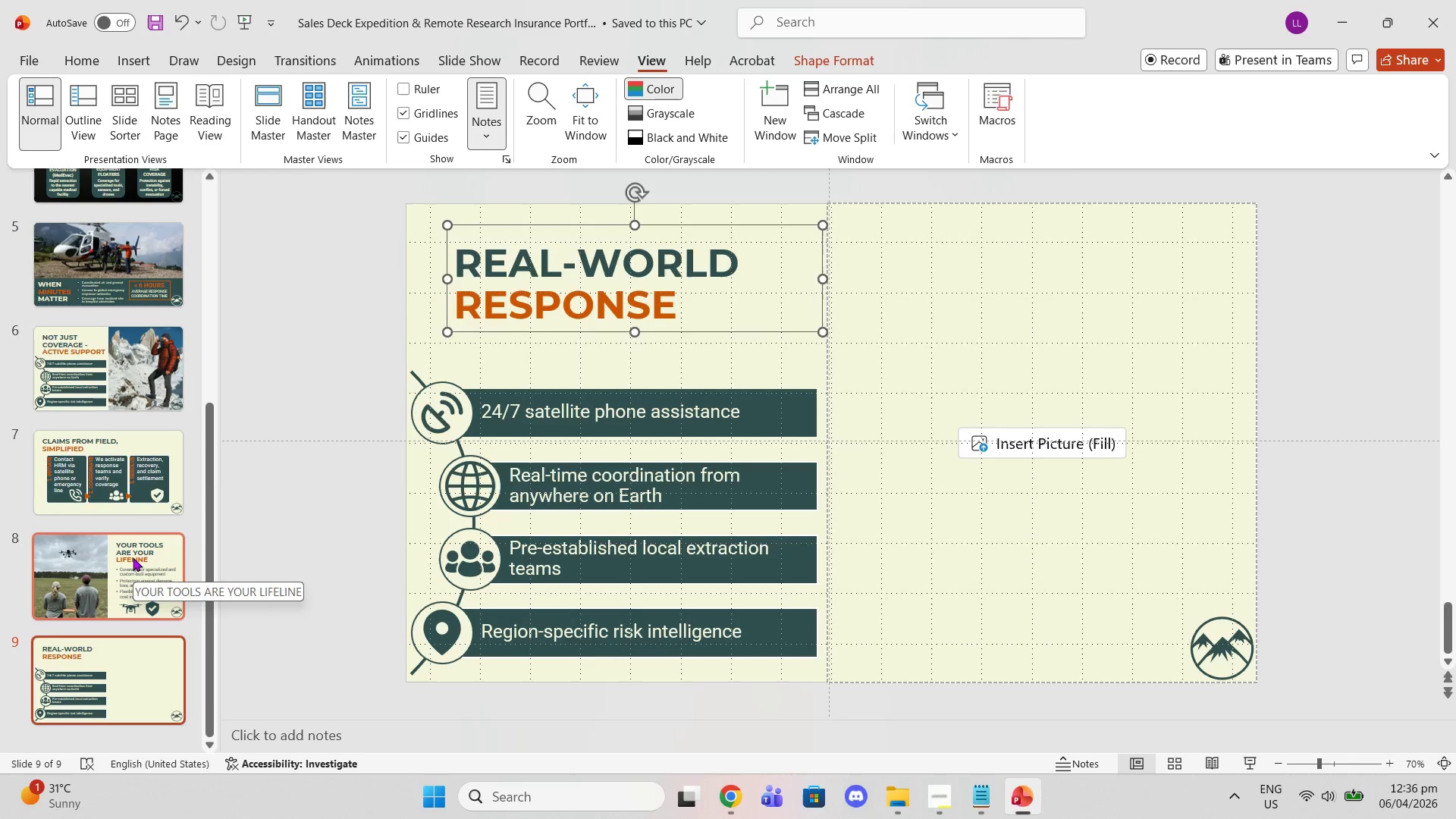 
left_click([133, 562])
 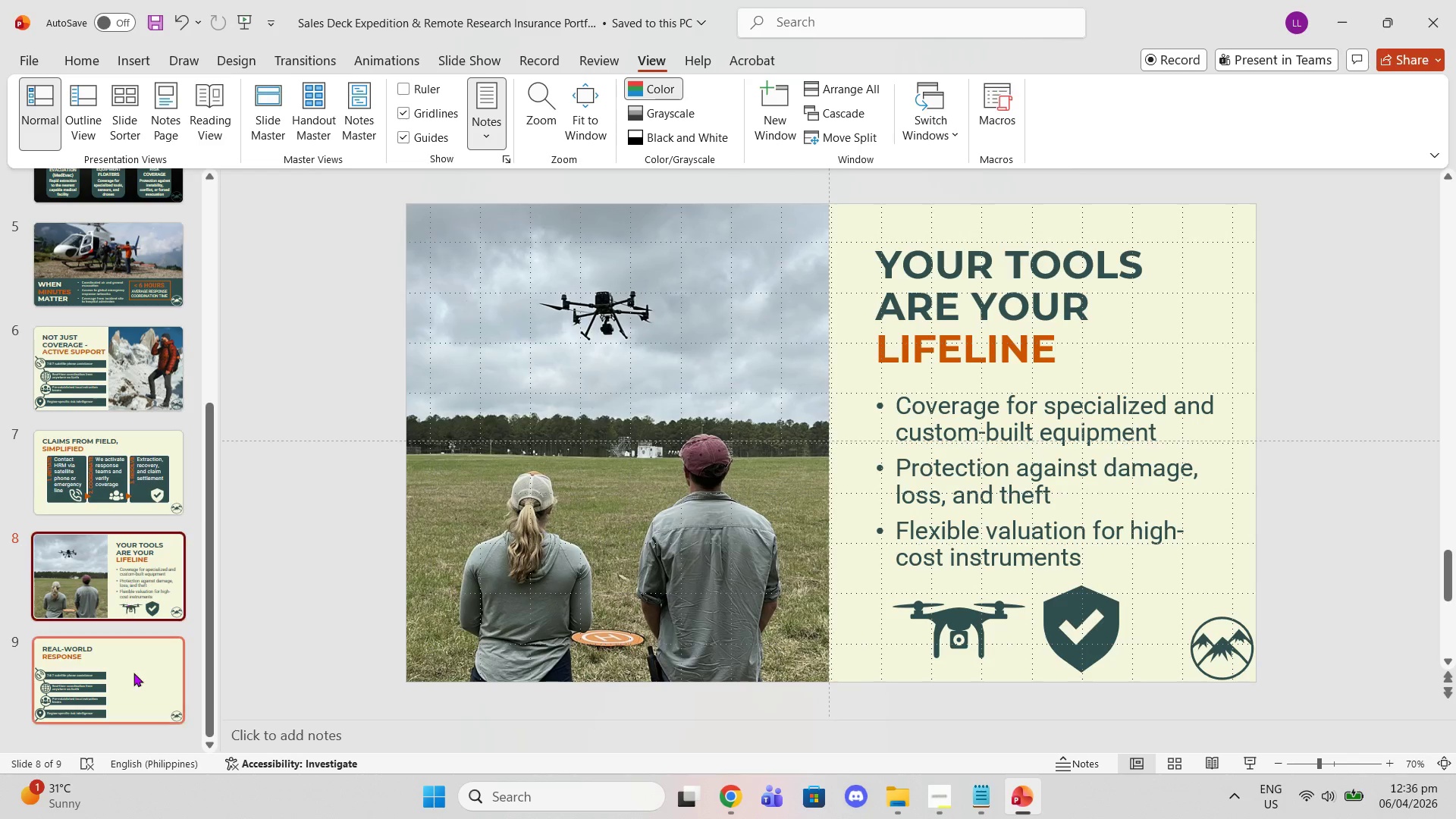 
left_click([132, 676])
 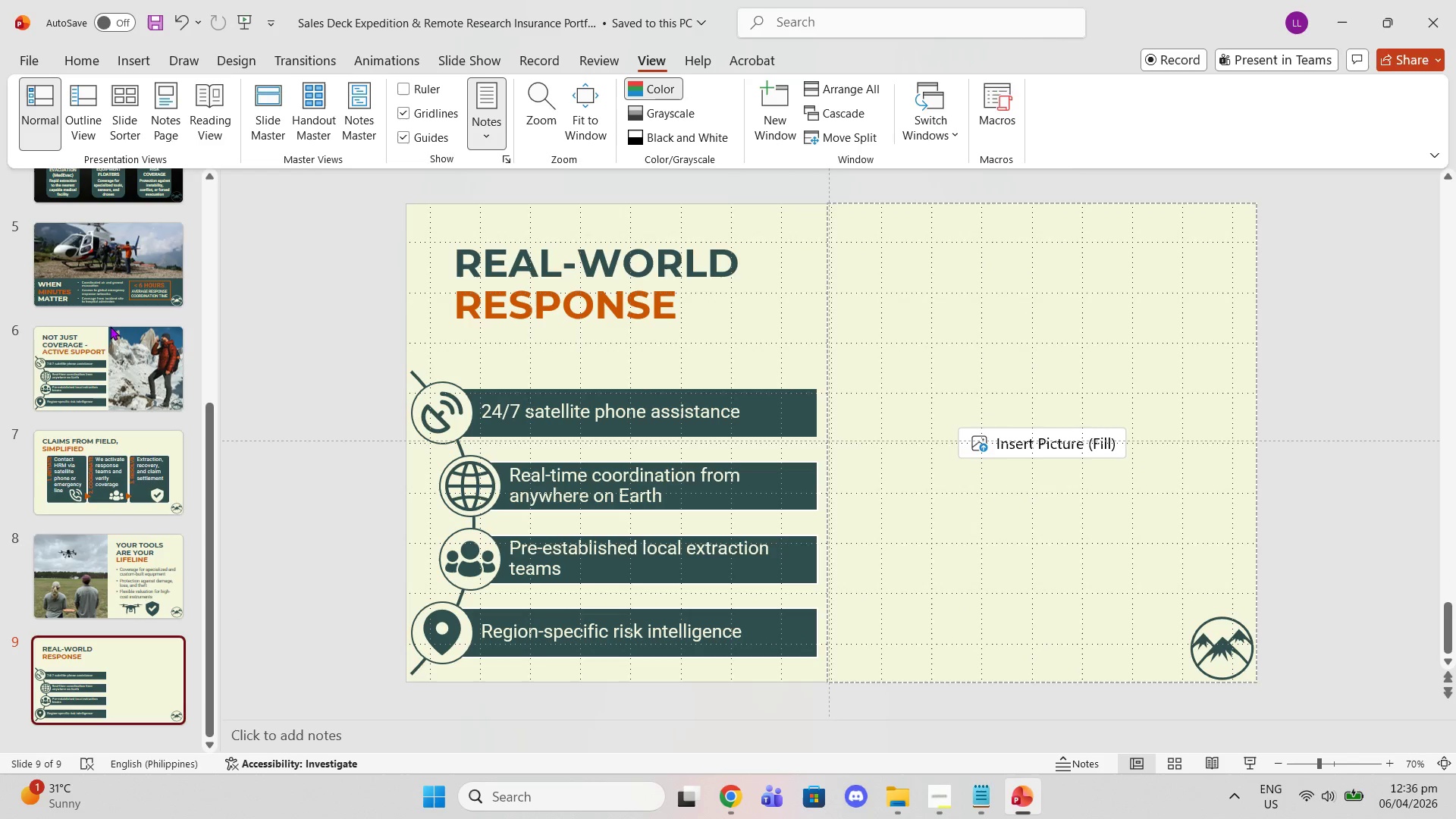 
left_click([99, 389])
 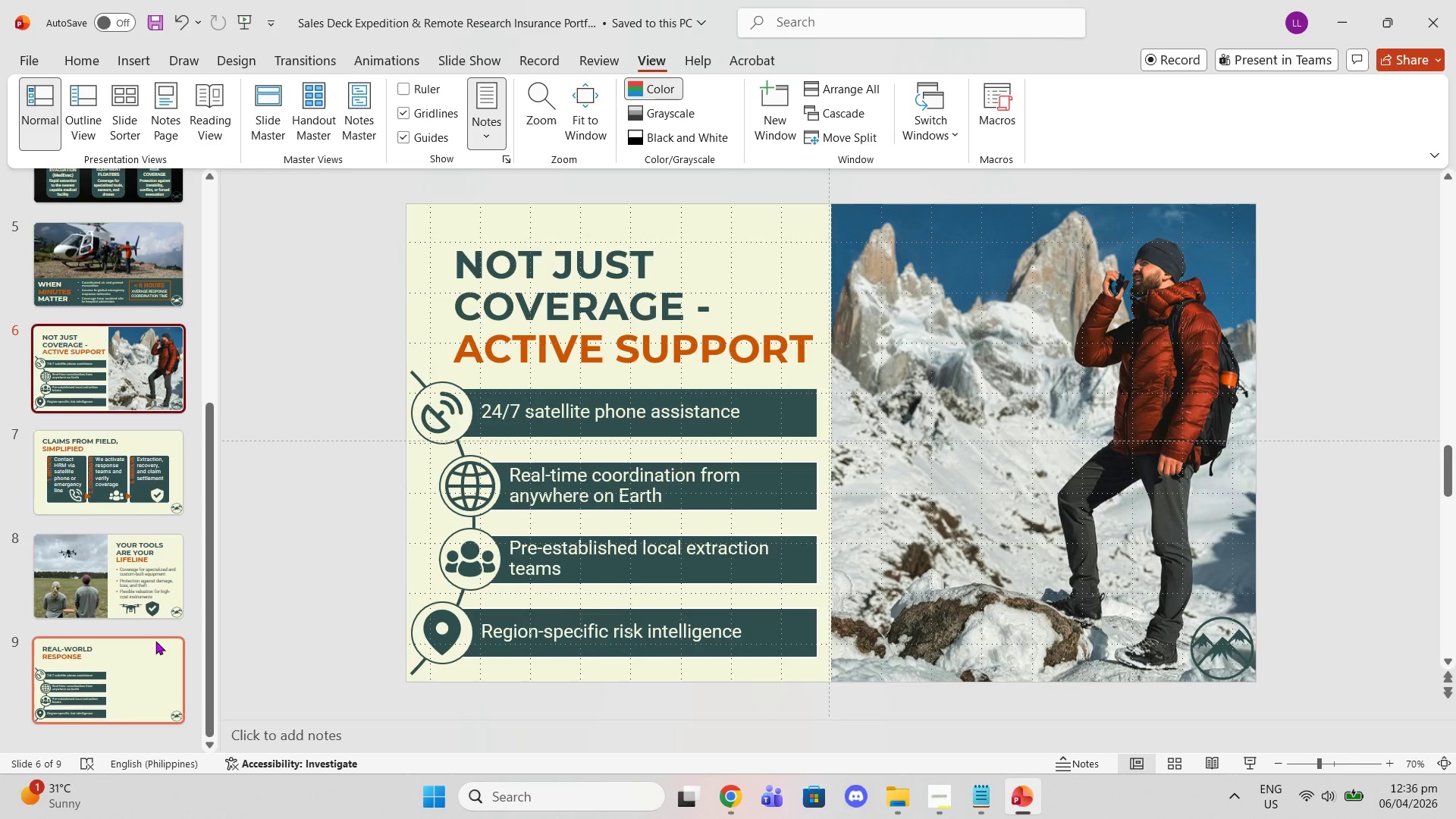 
left_click([150, 648])
 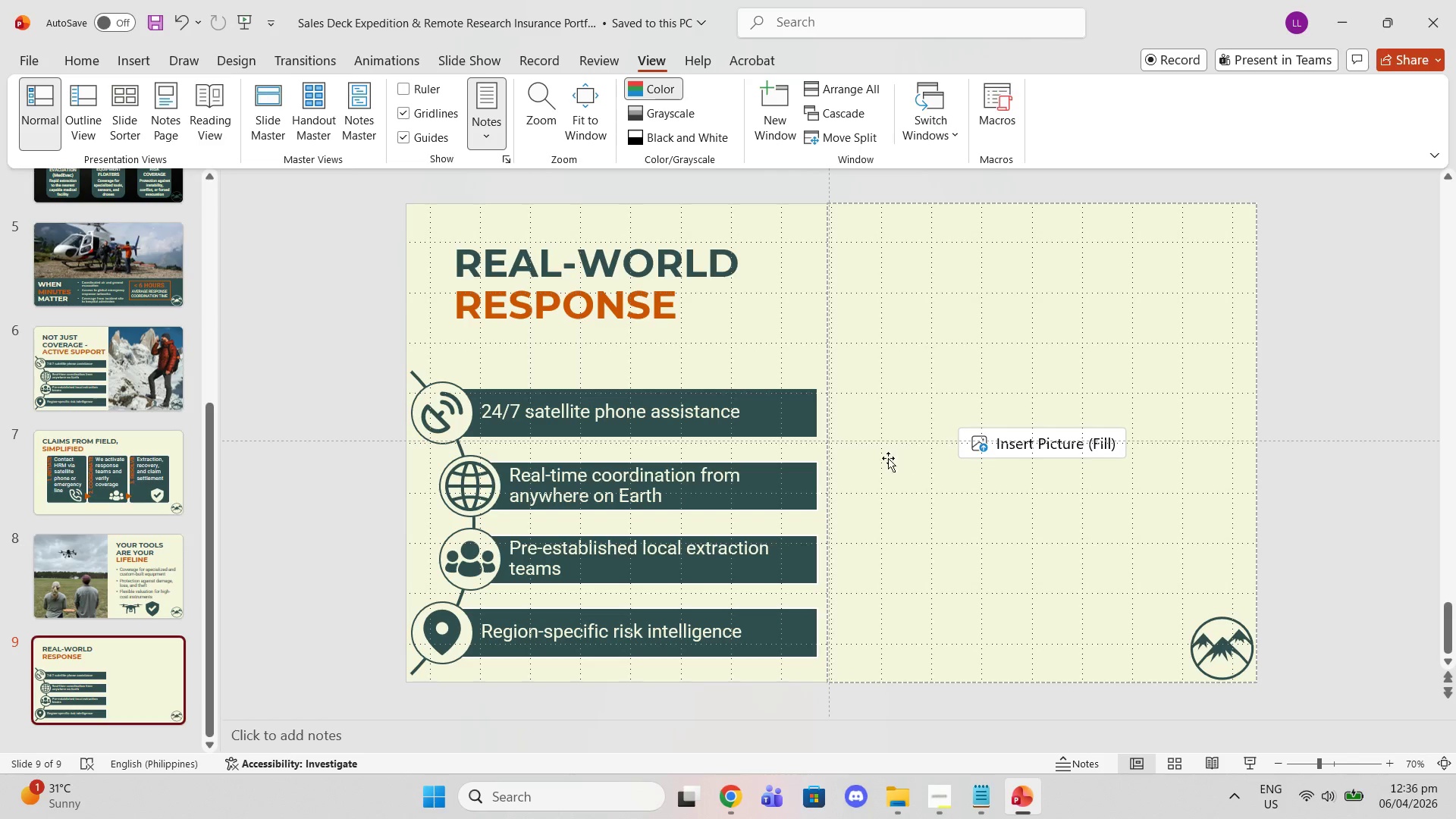 
left_click([694, 425])
 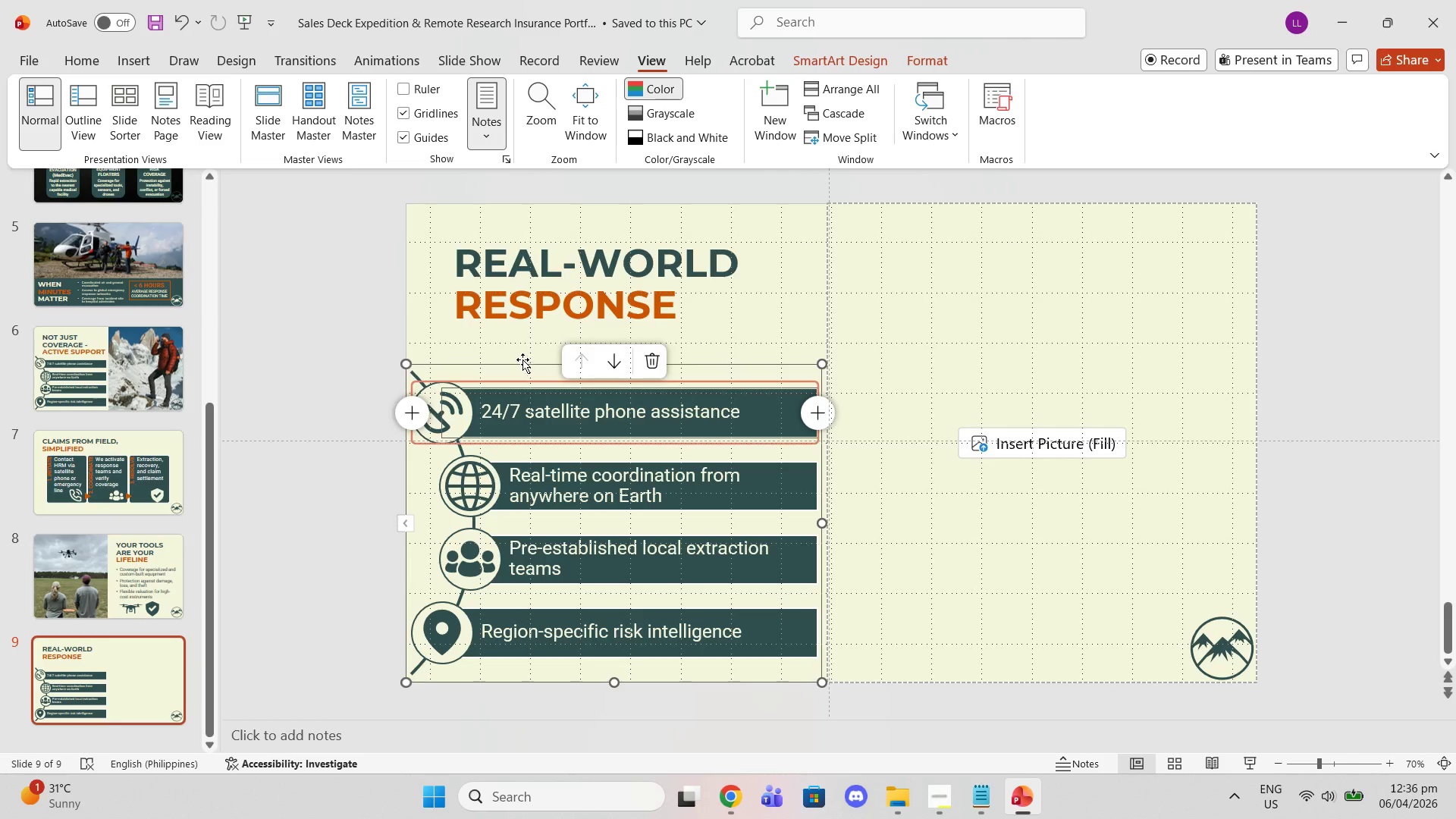 
left_click([516, 356])
 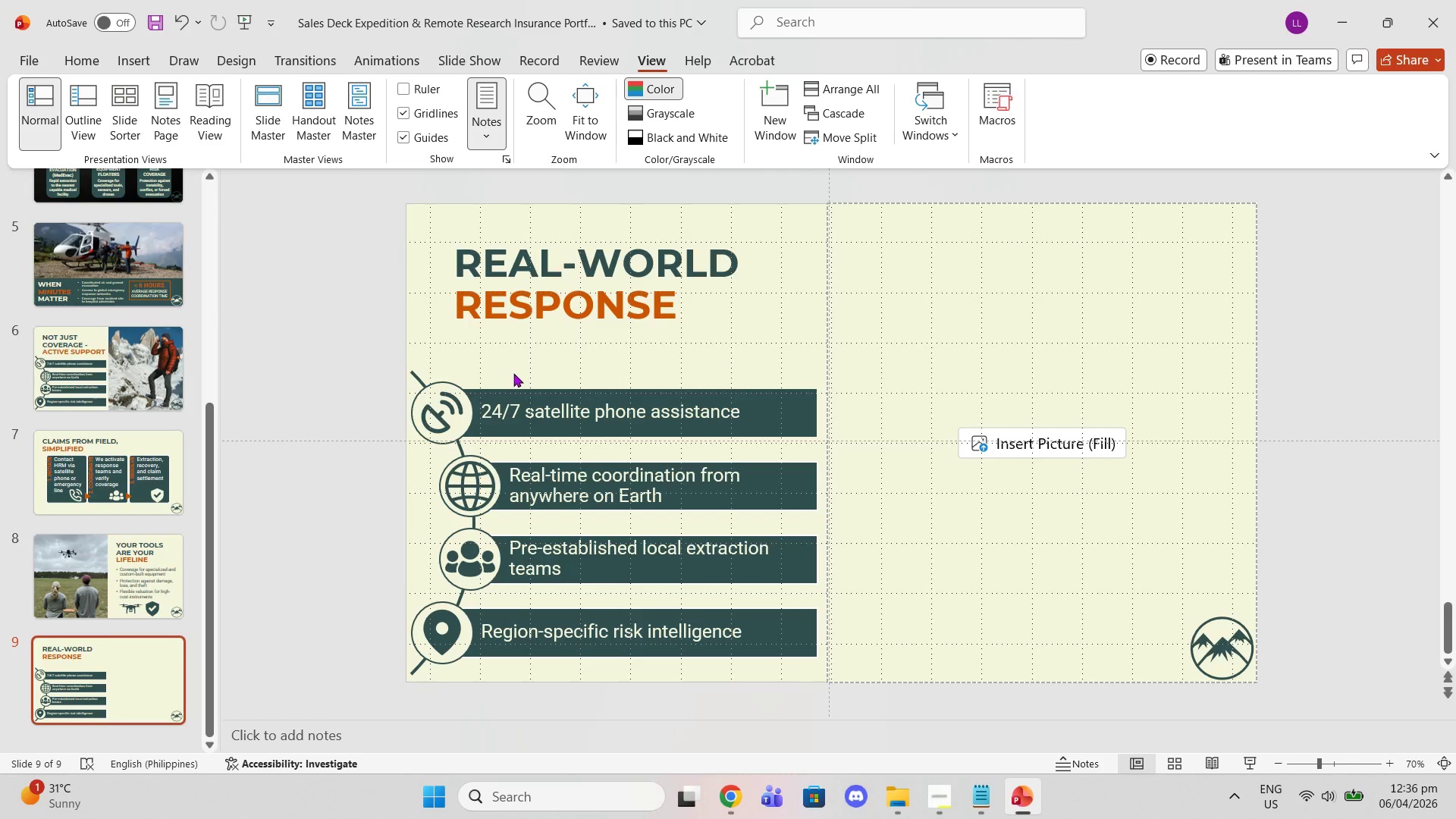 
left_click([513, 373])
 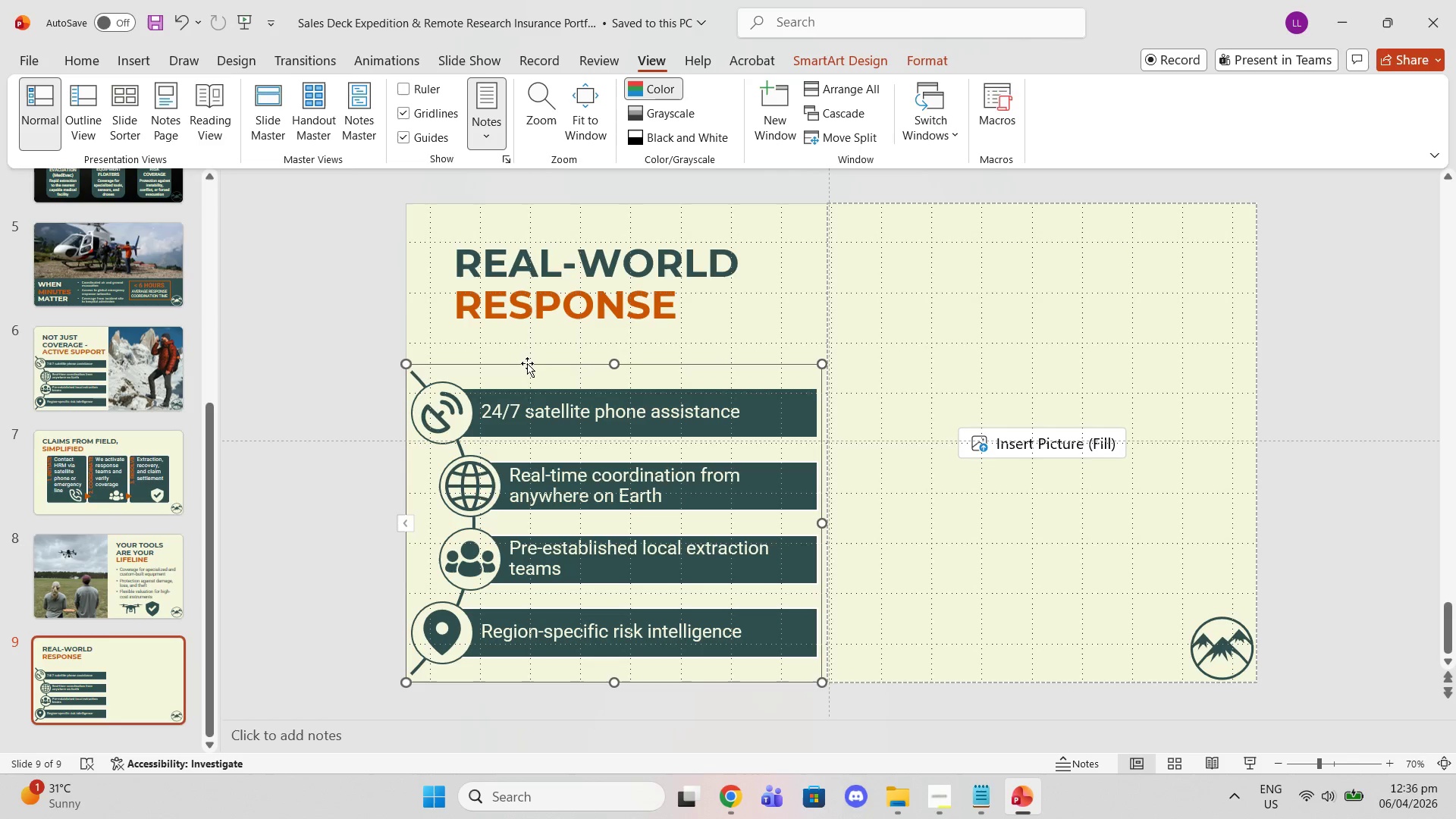 
left_click([526, 363])
 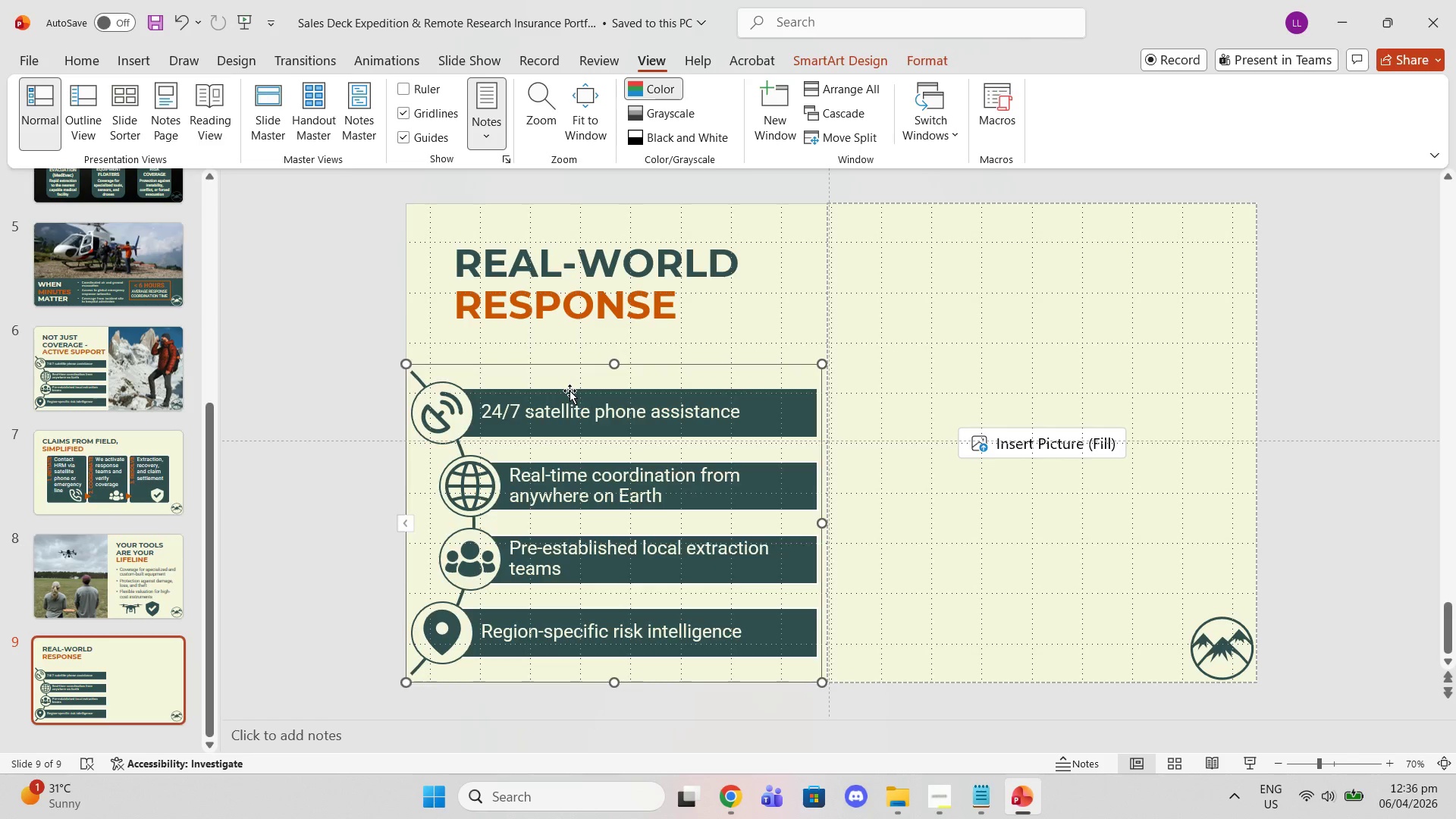 
key(Delete)
 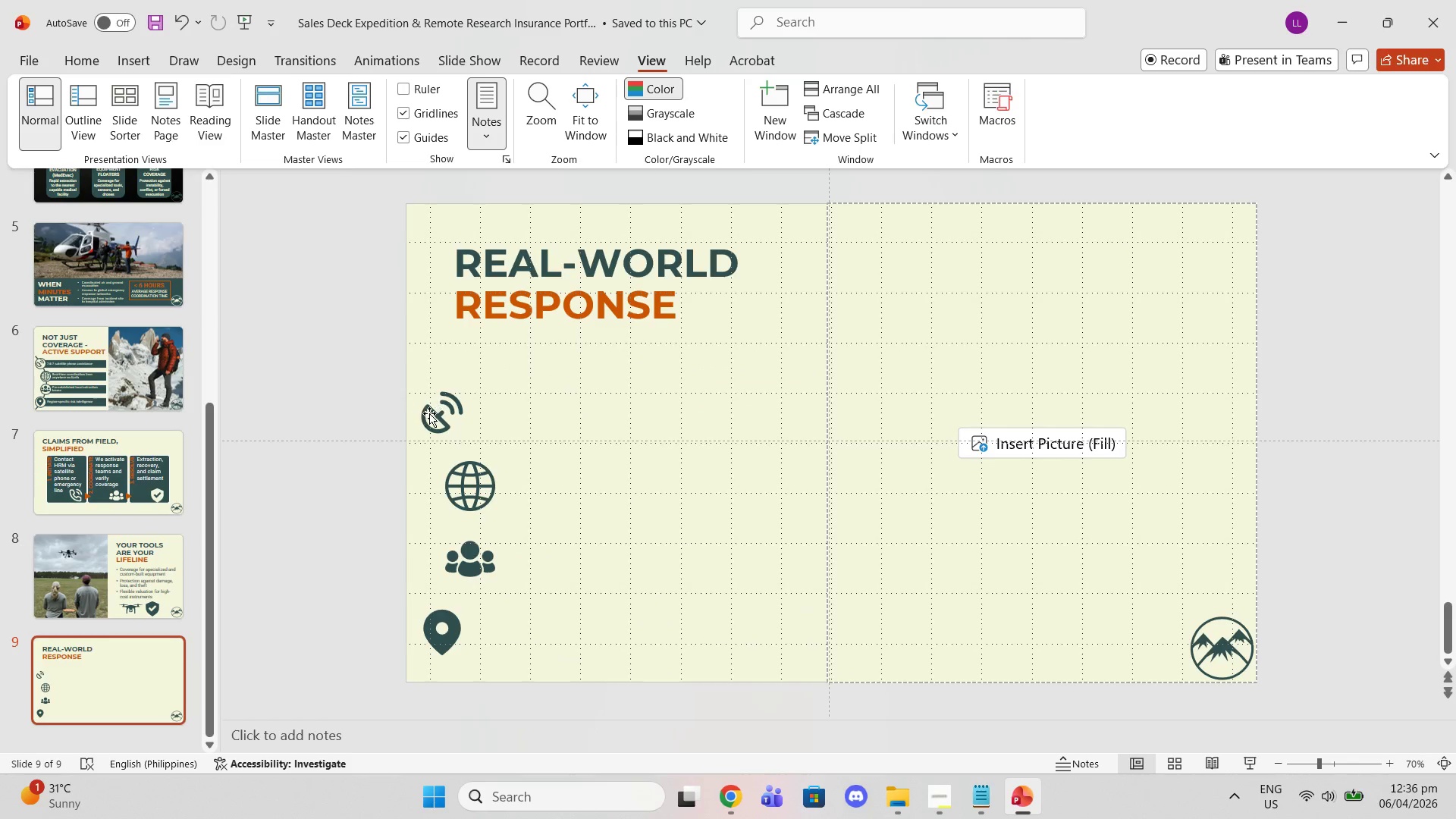 
left_click([436, 414])
 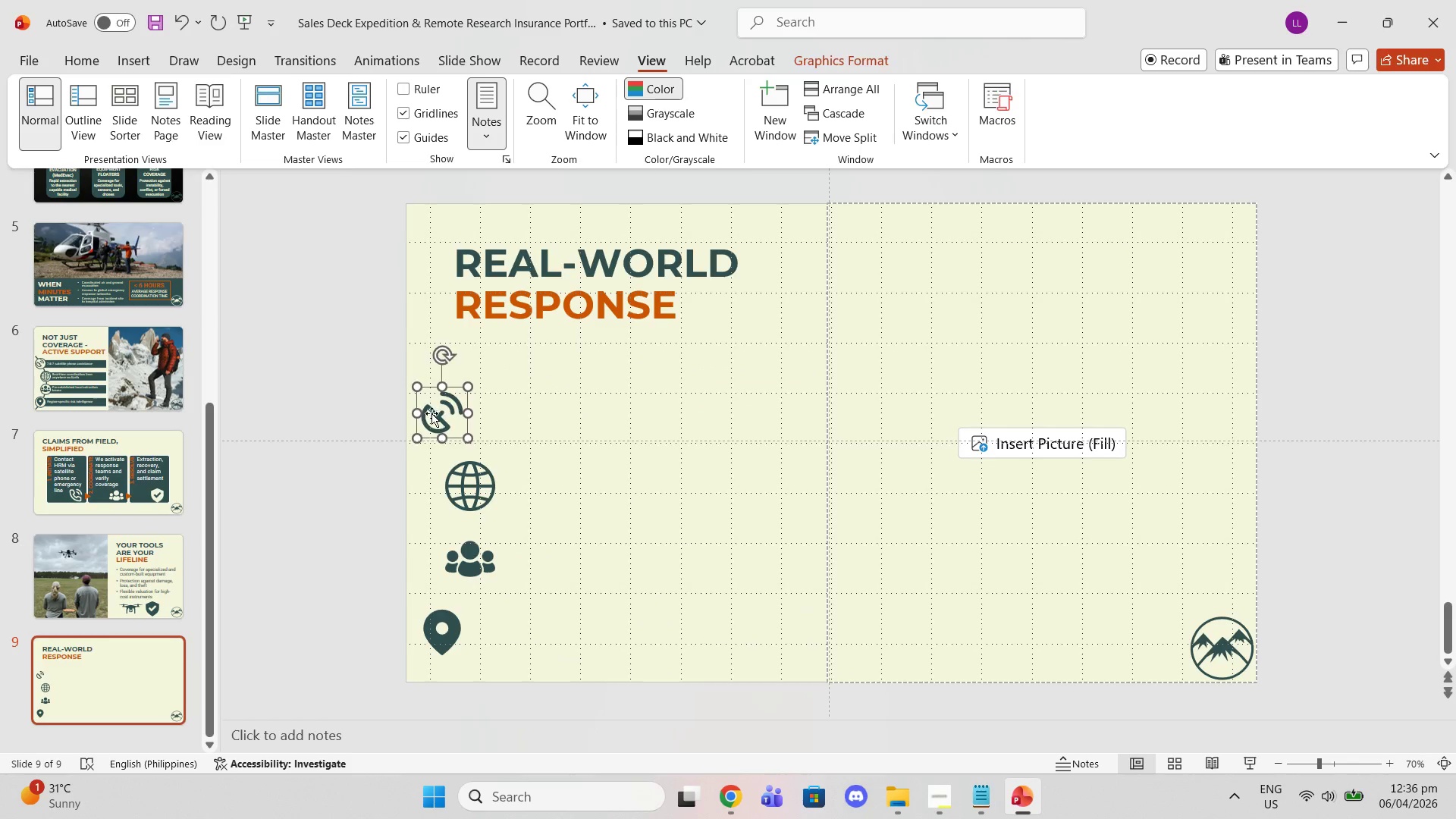 
key(Delete)
 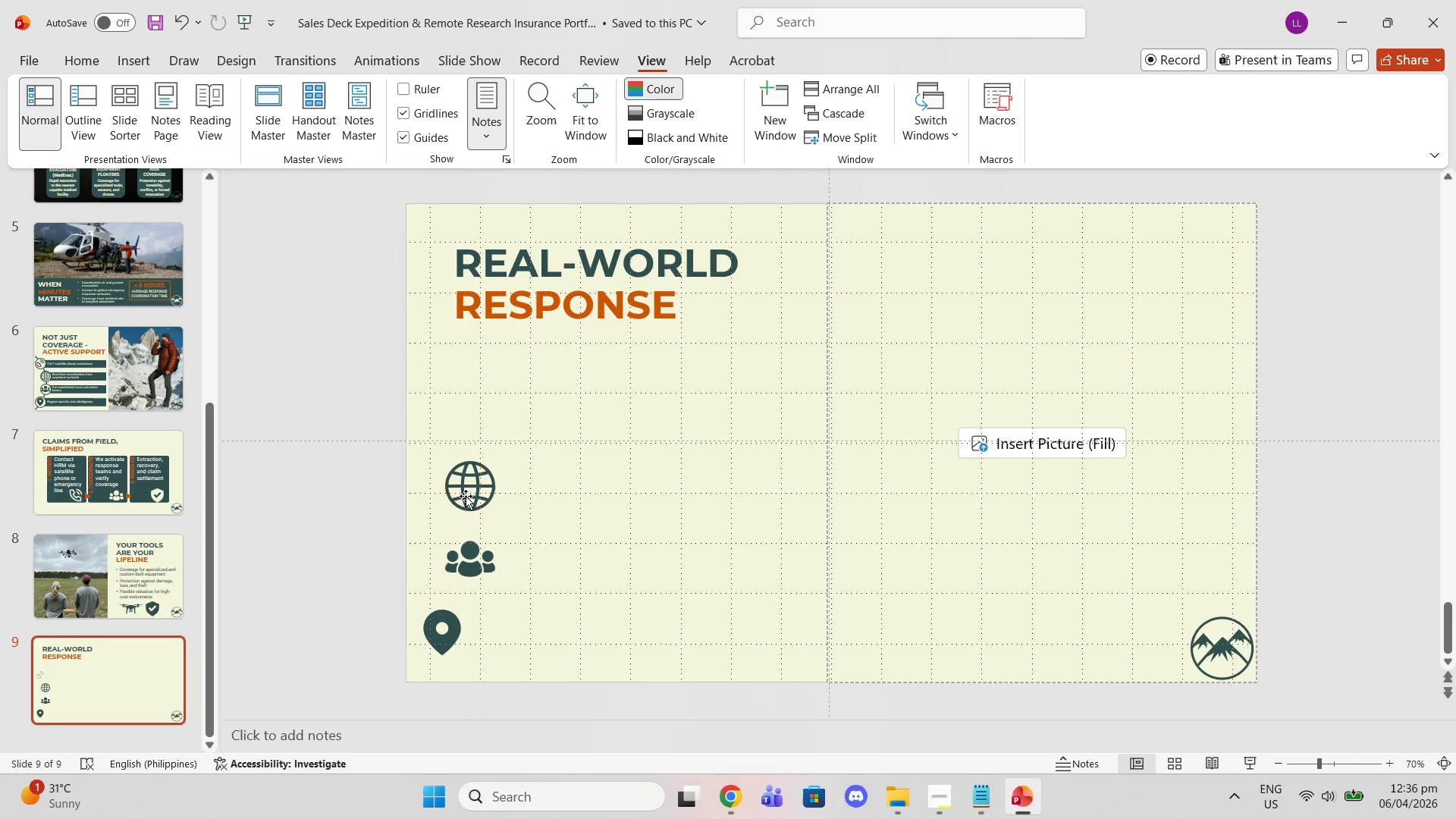 
left_click([466, 496])
 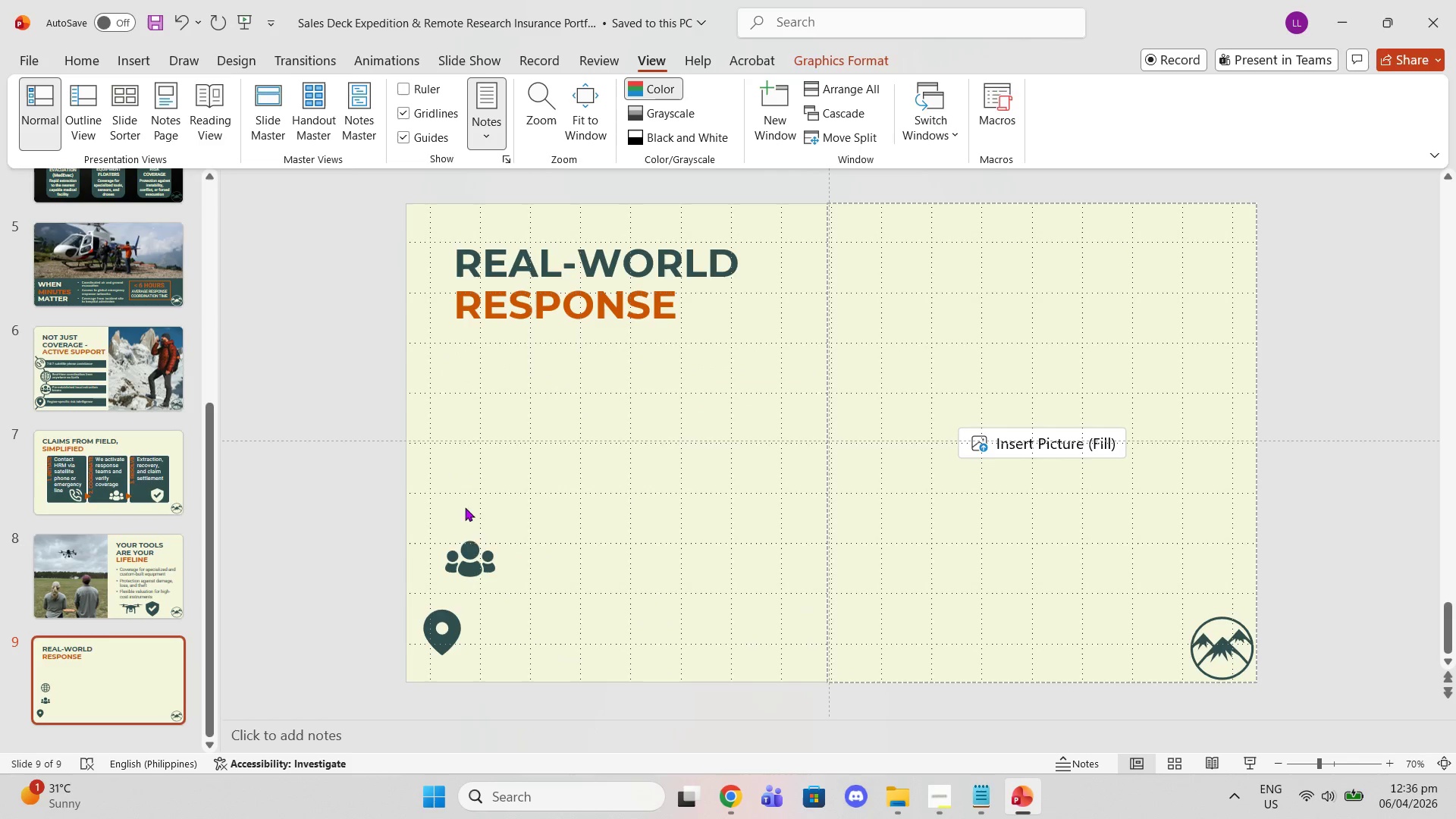 
key(Delete)
 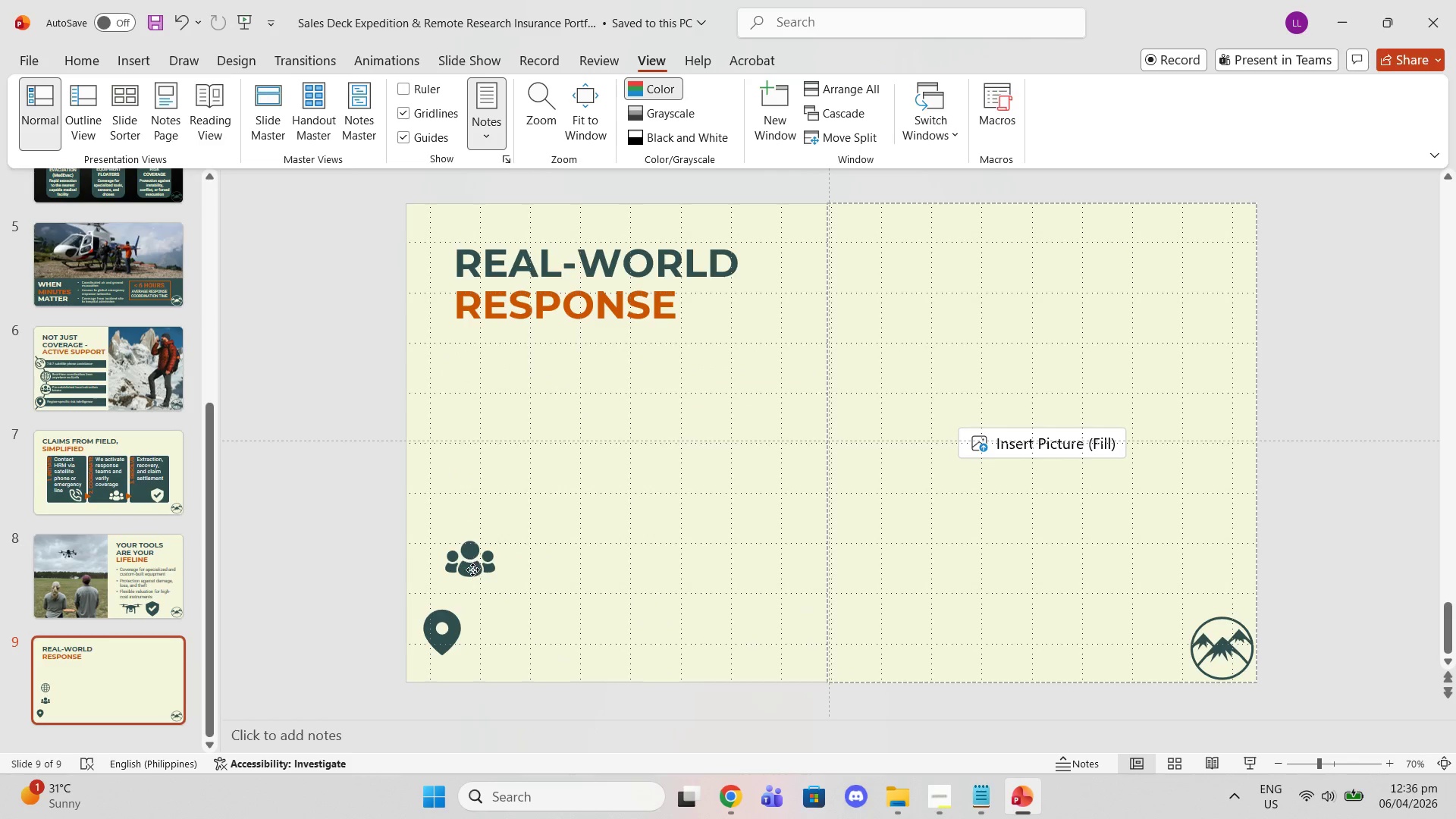 
key(Delete)
 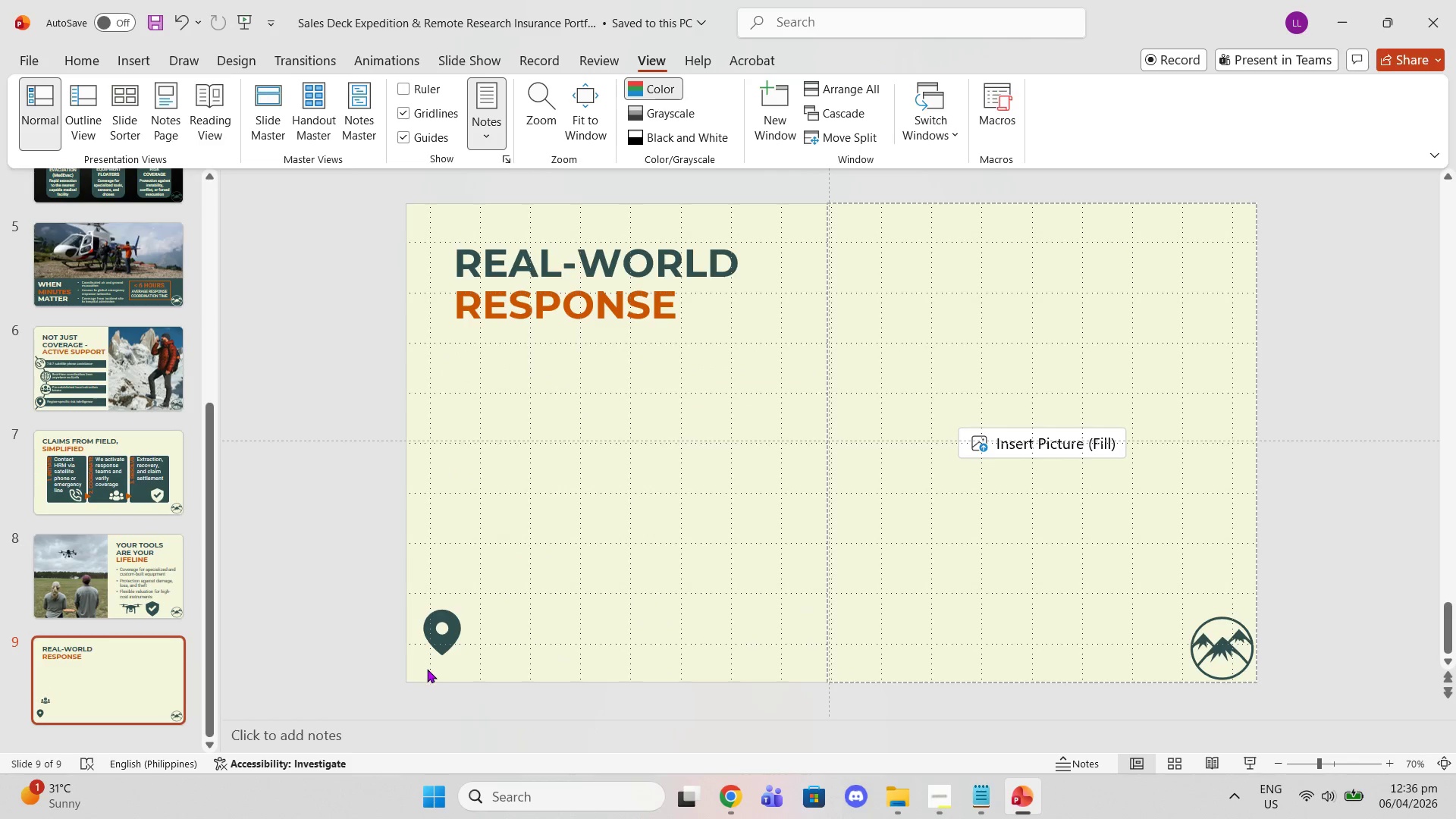 
left_click_drag(start_coordinate=[427, 669], to_coordinate=[427, 676])
 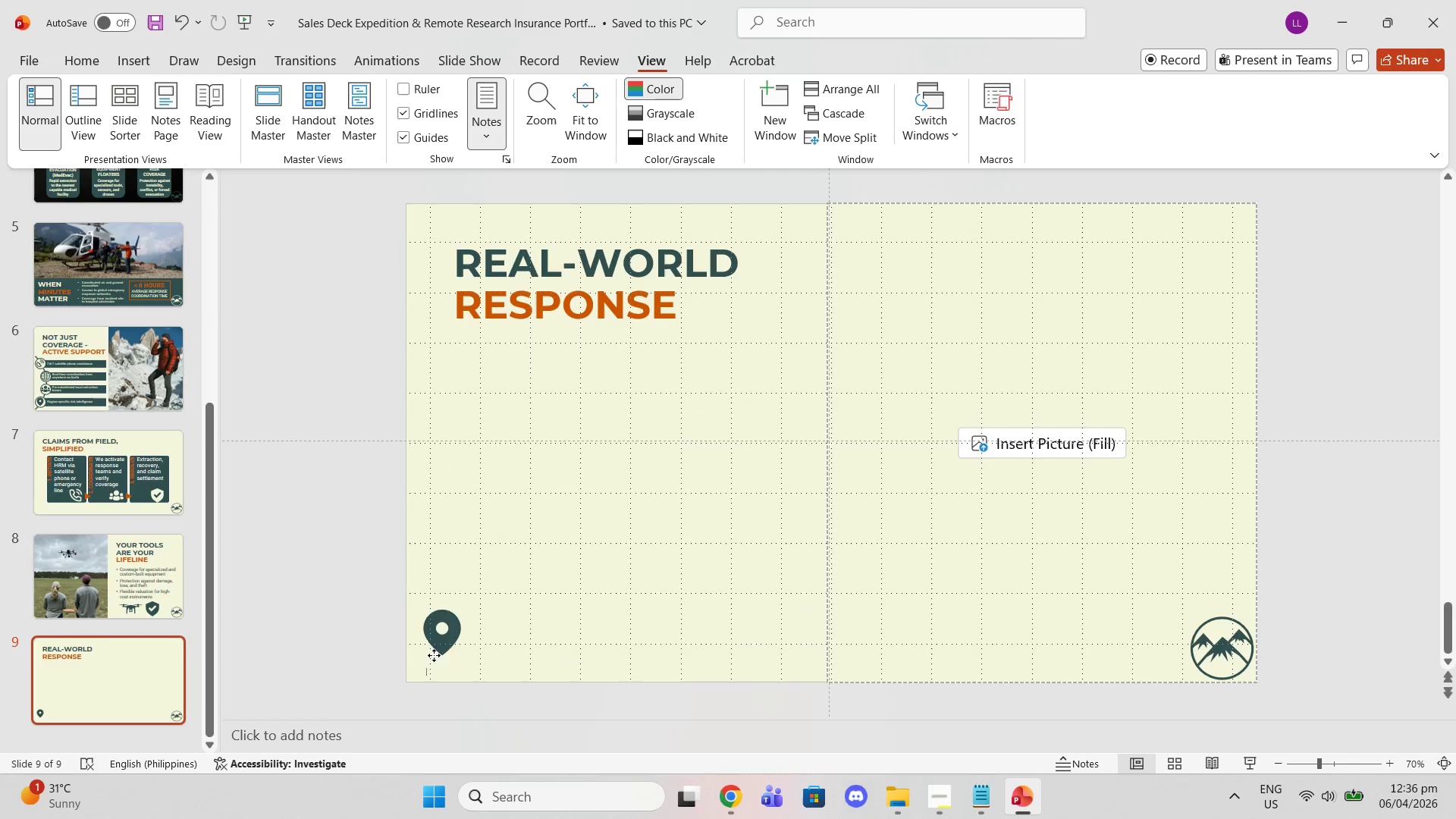 
triple_click([434, 655])
 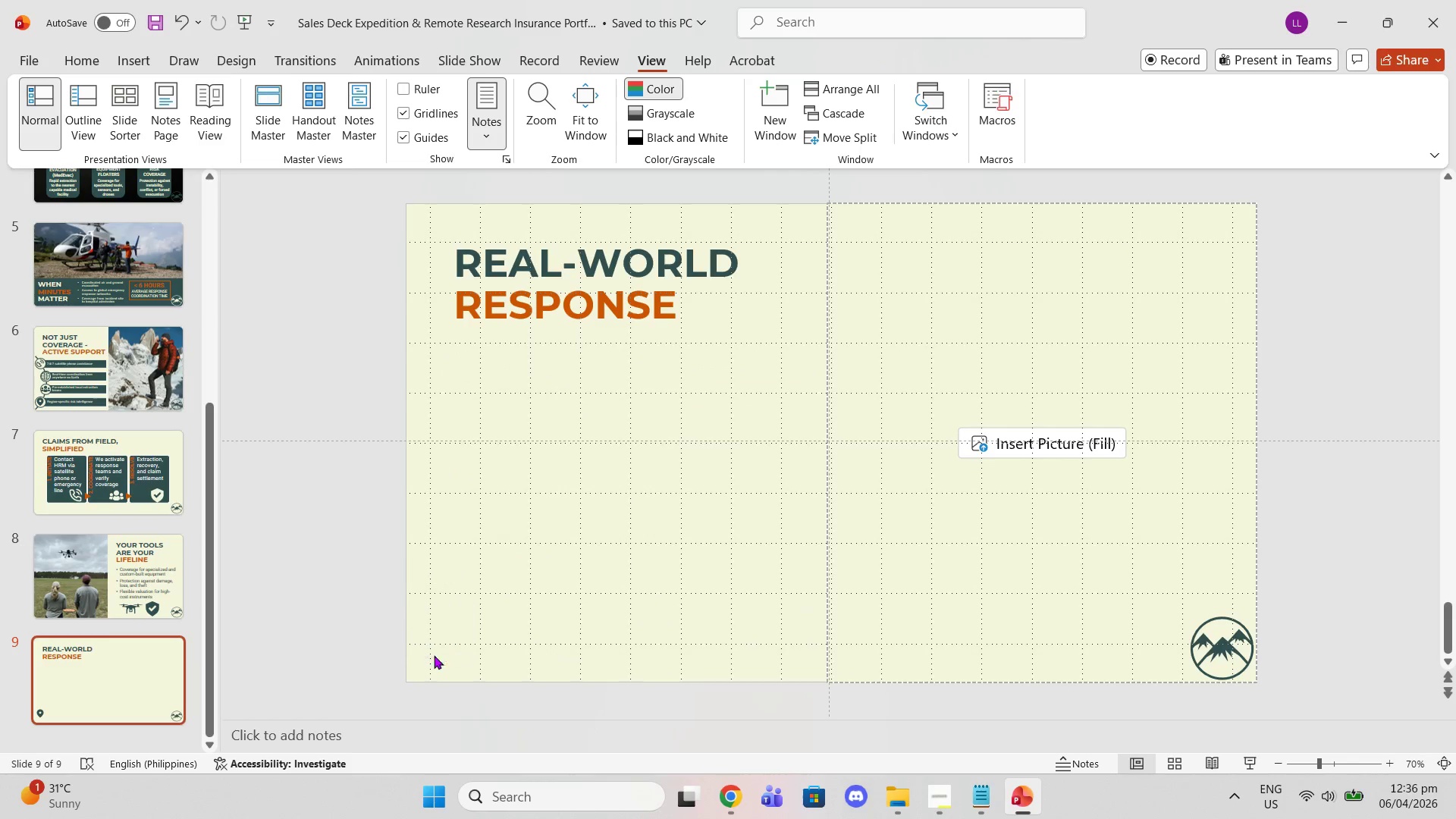 
key(Delete)
 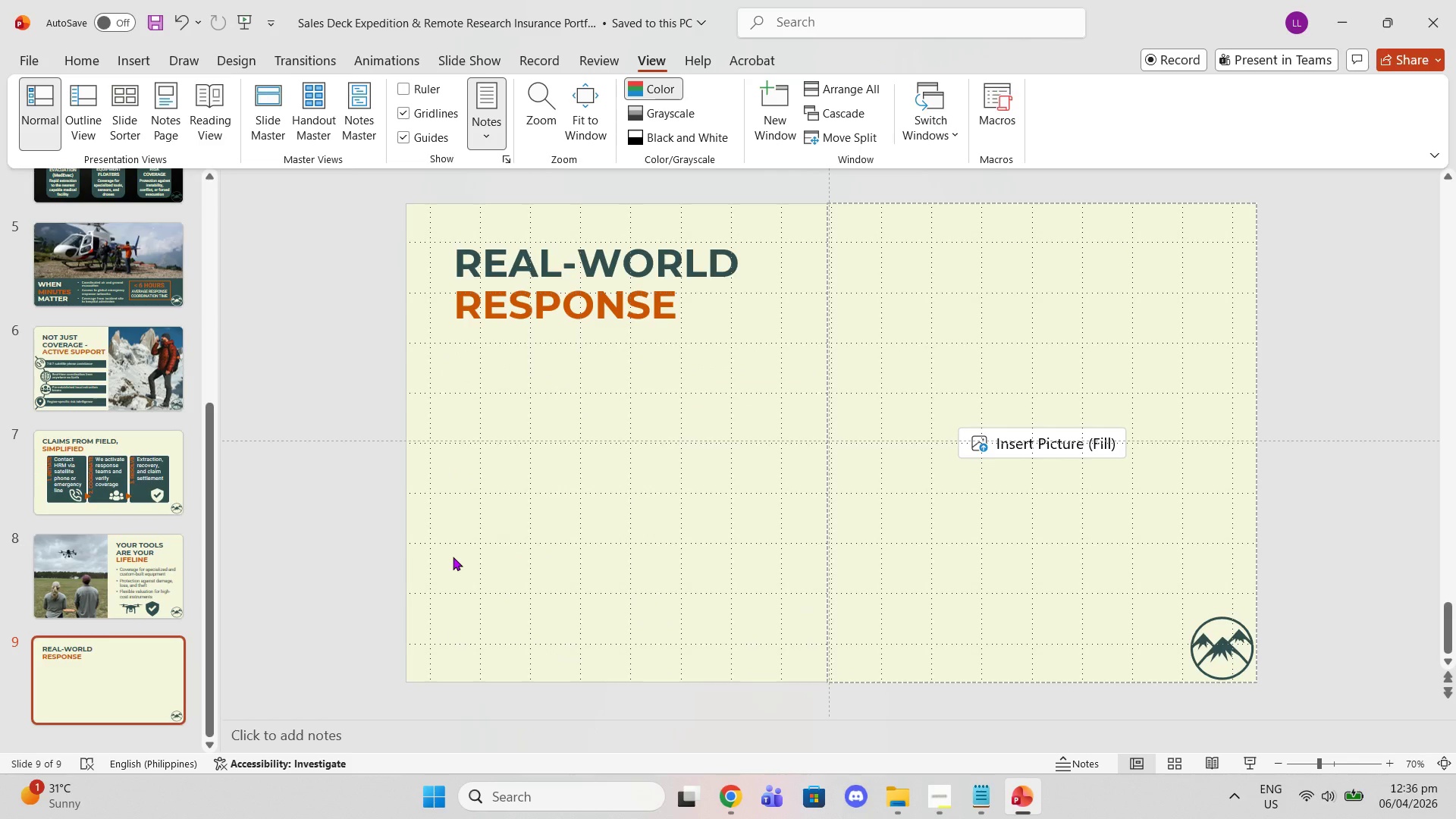 
wait(14.52)
 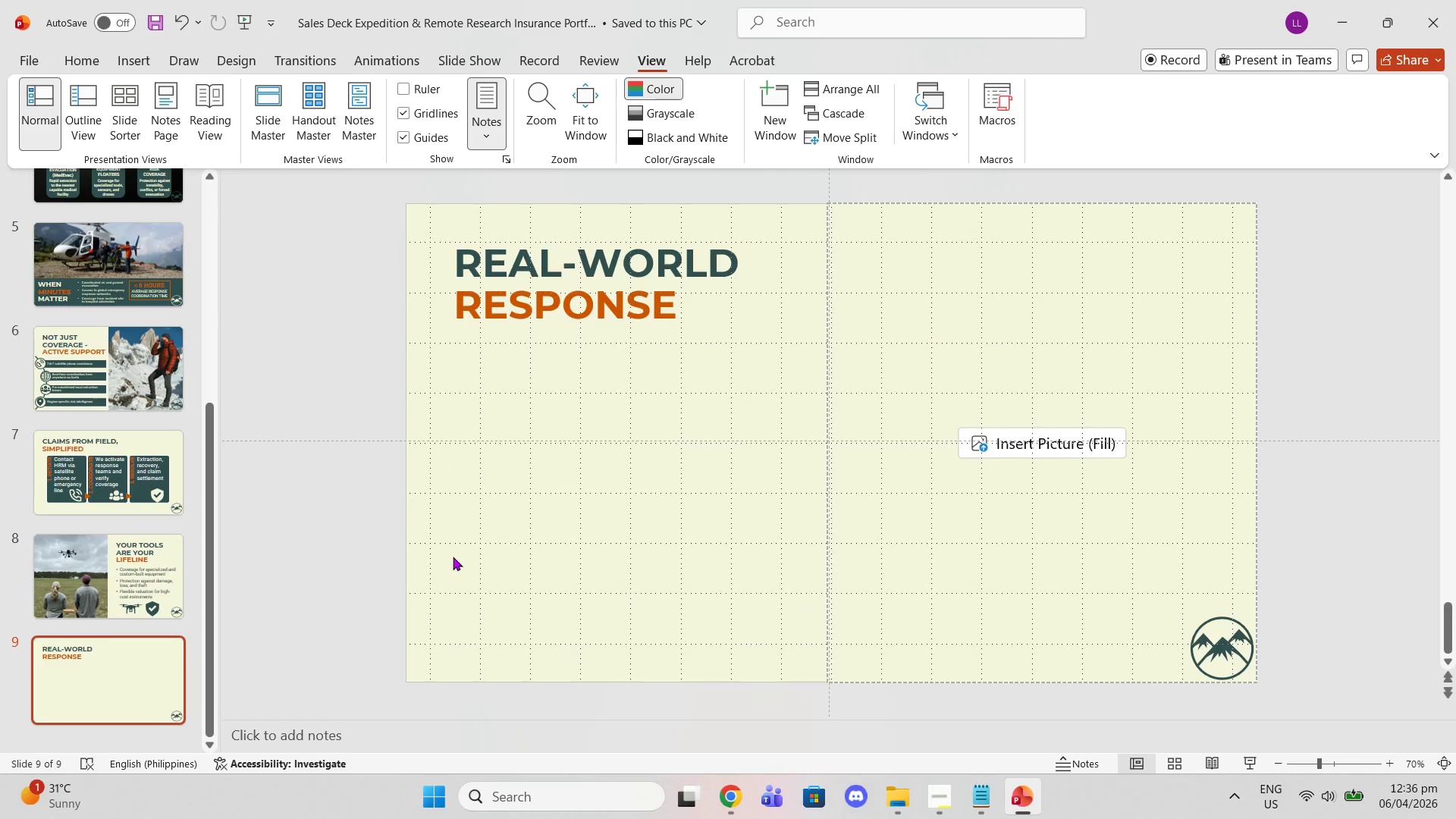 
left_click([77, 61])
 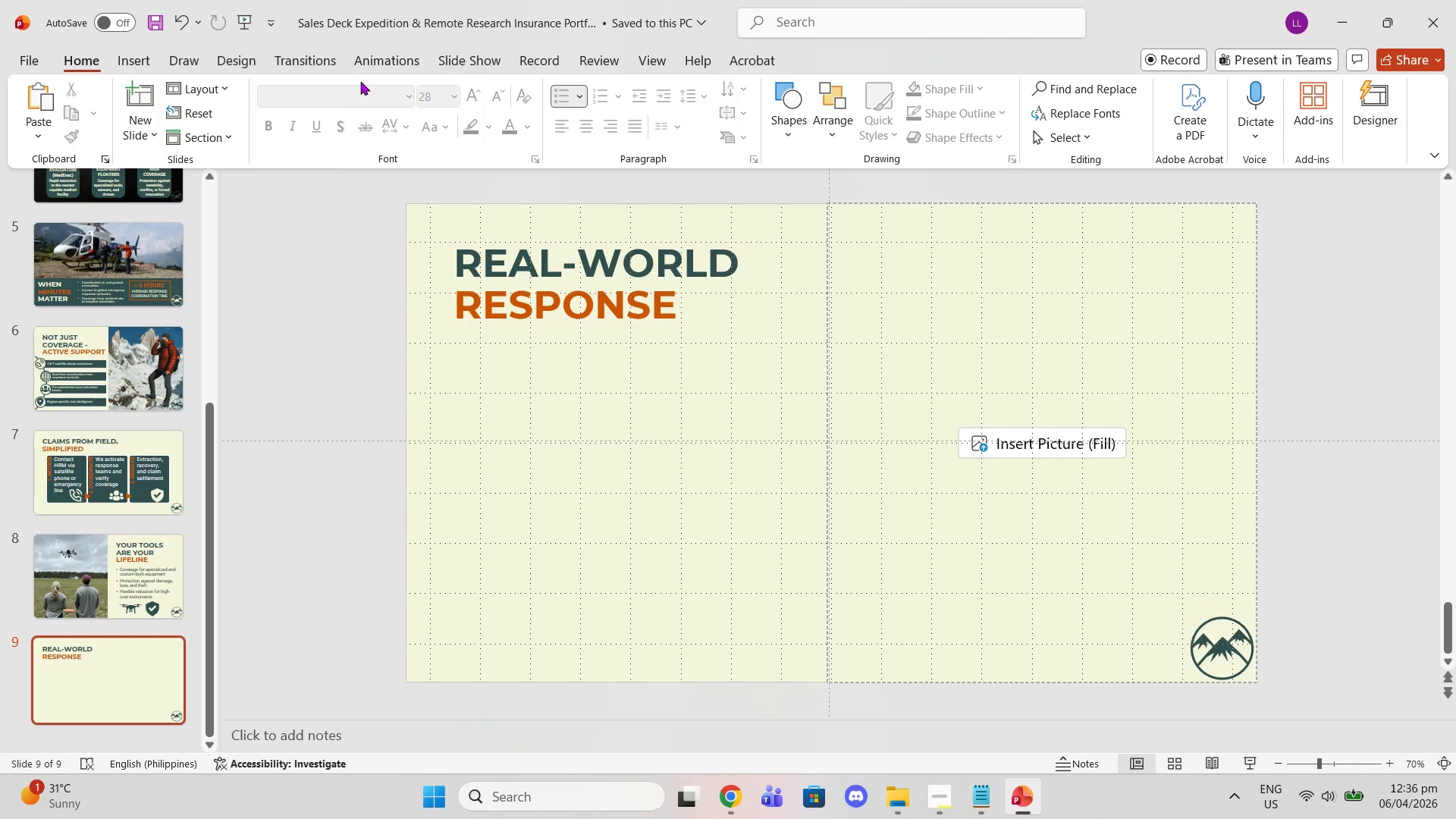 
left_click([243, 59])
 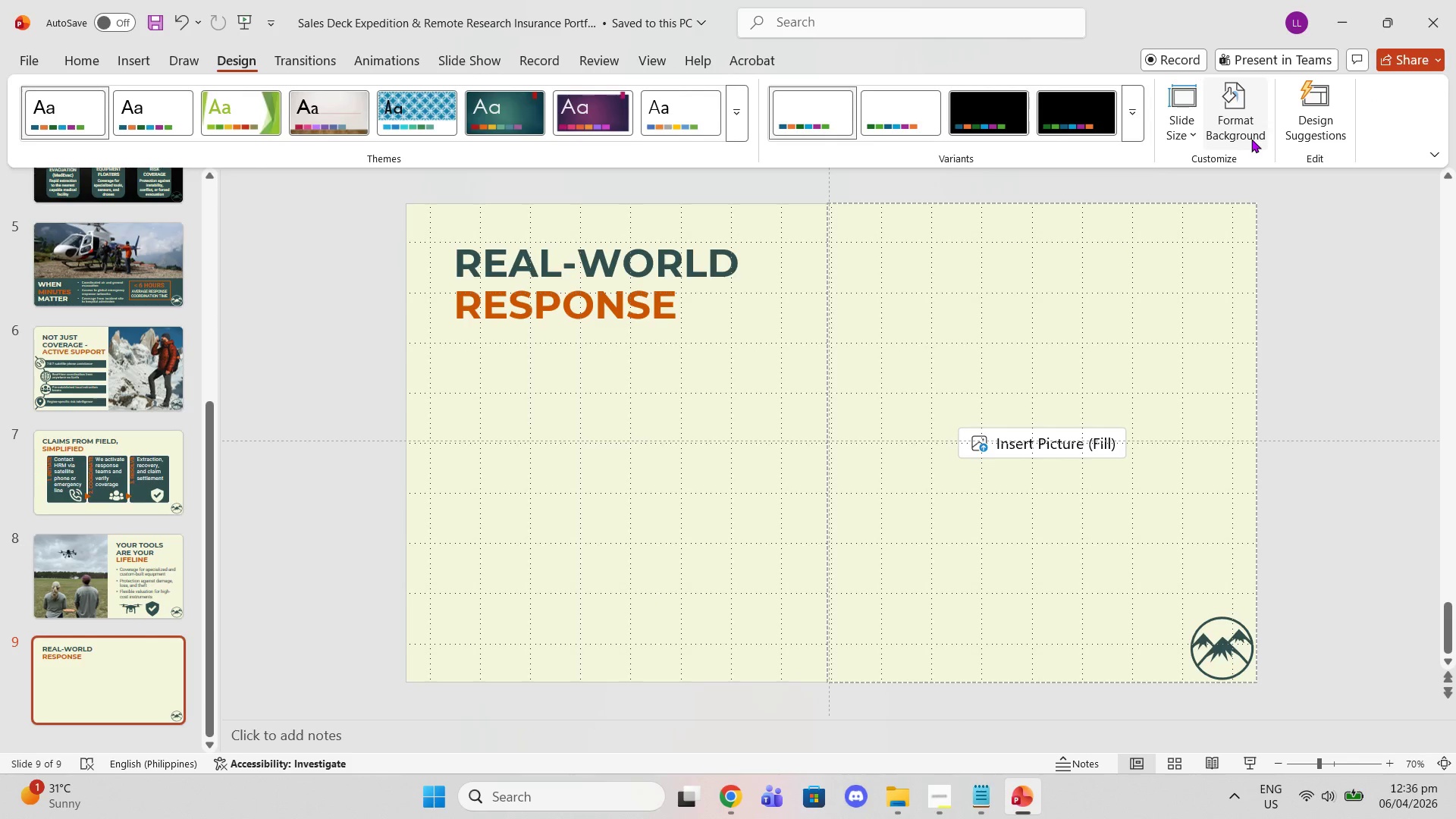 
left_click([1251, 139])
 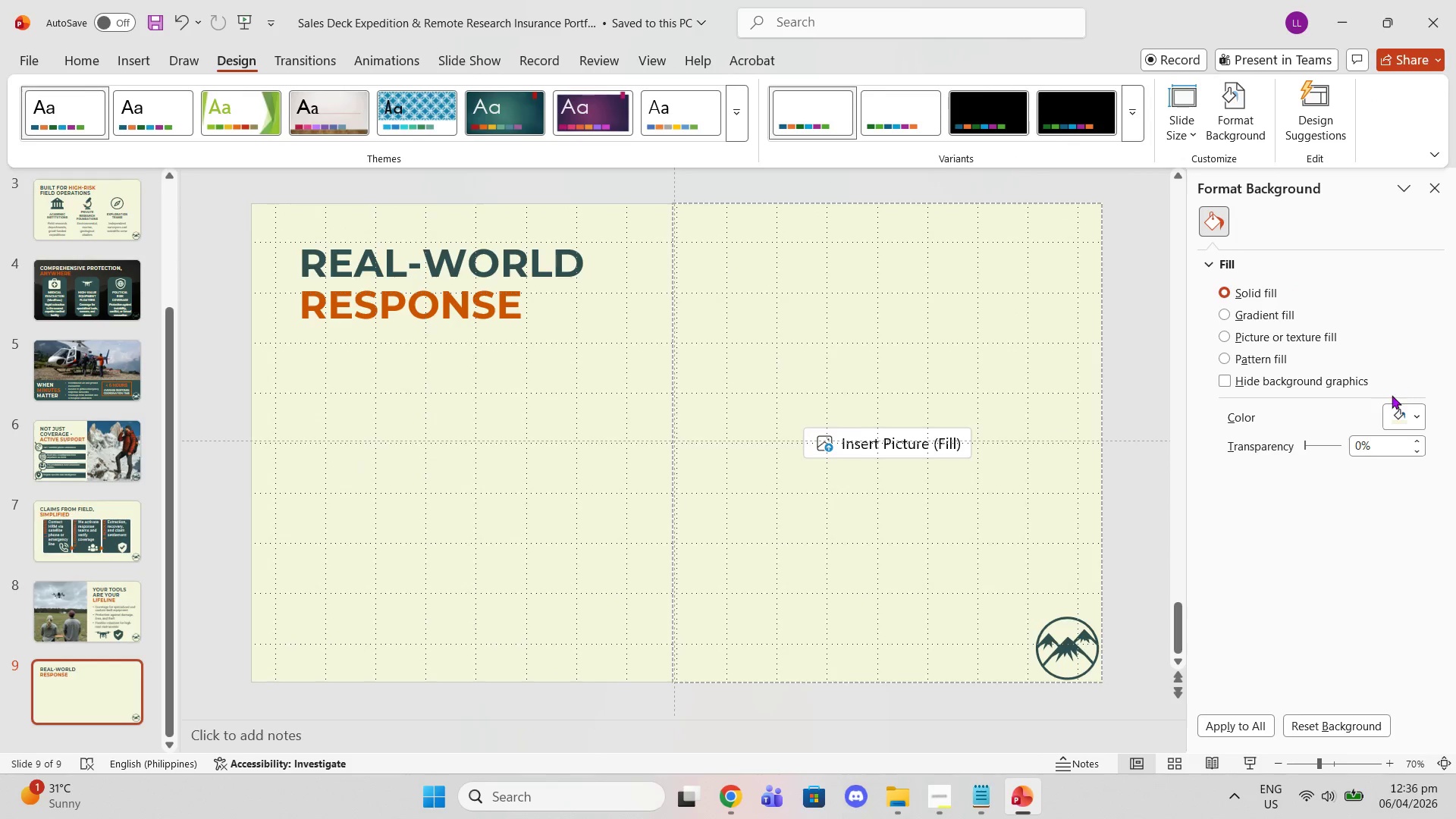 
left_click([1397, 407])
 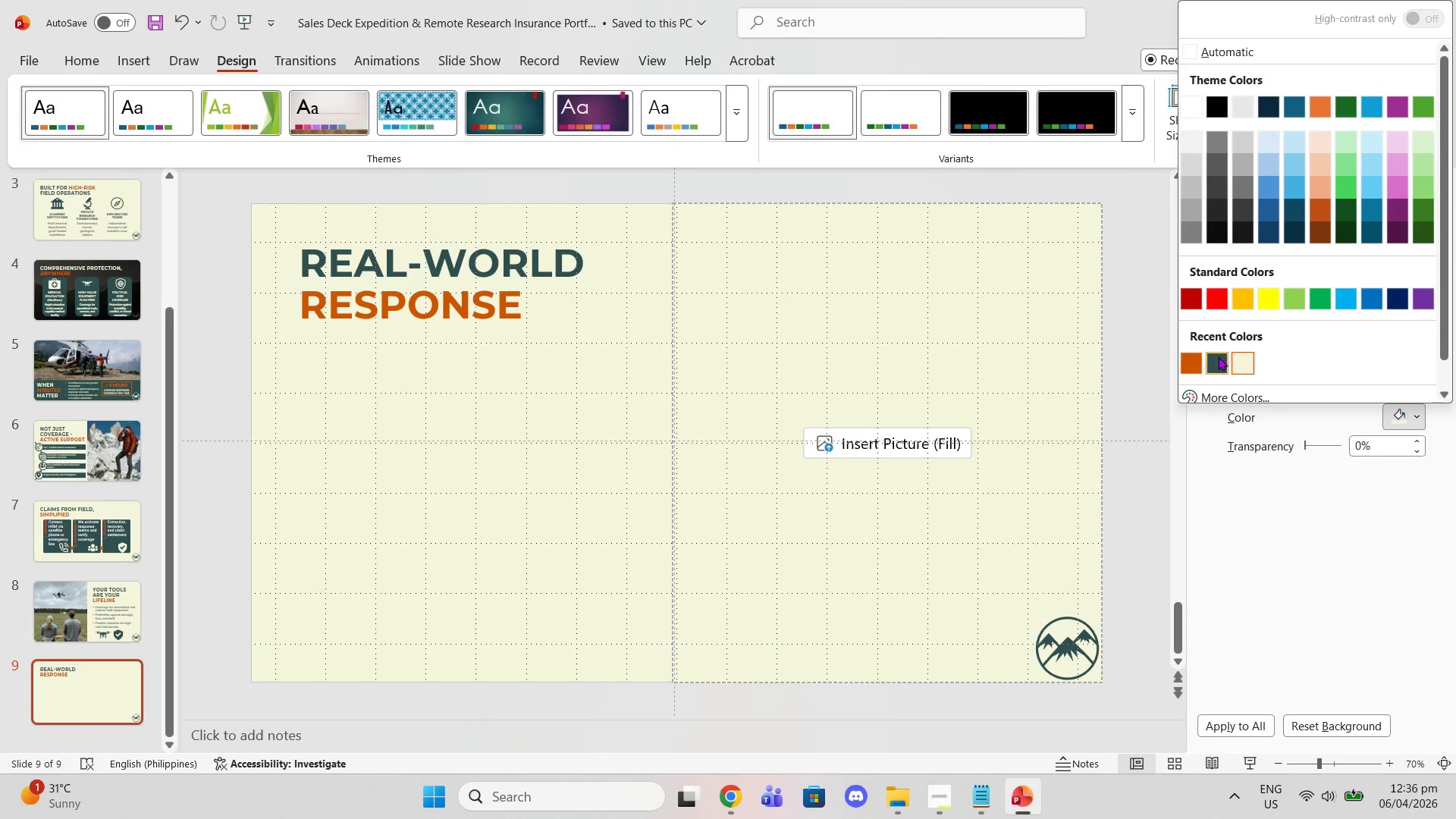 
left_click([1217, 359])
 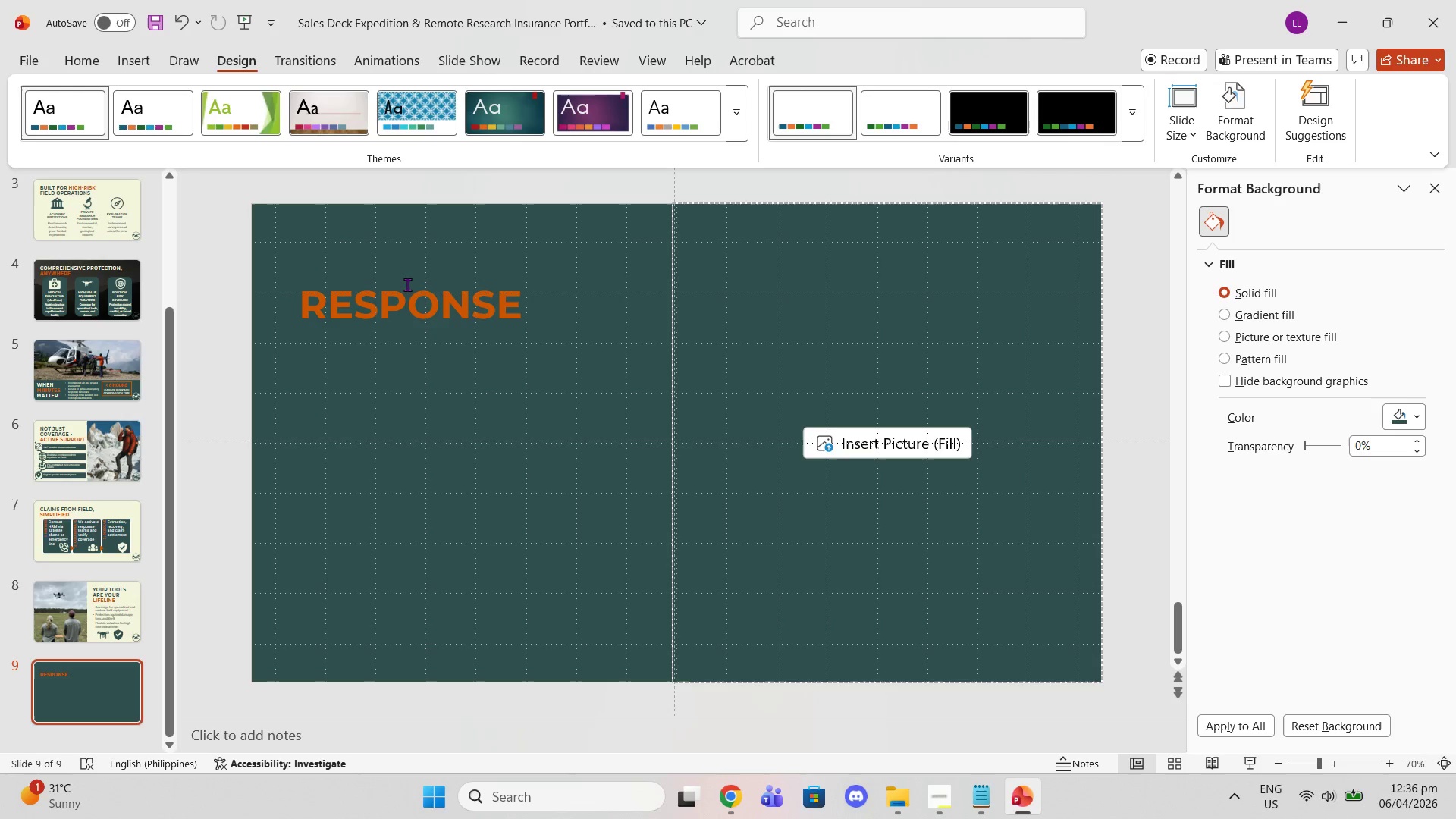 
left_click_drag(start_coordinate=[395, 273], to_coordinate=[278, 253])
 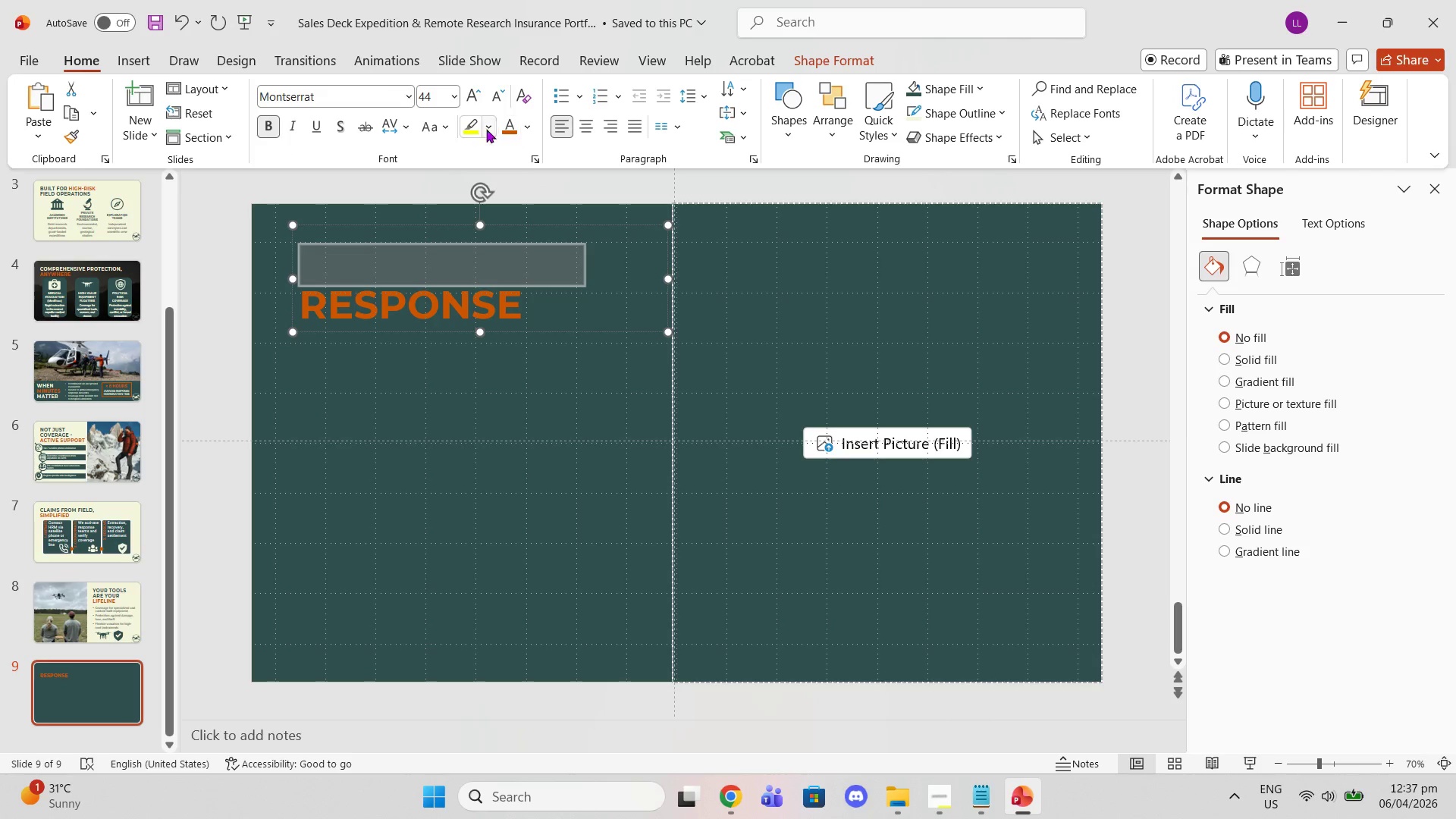 
left_click([525, 127])
 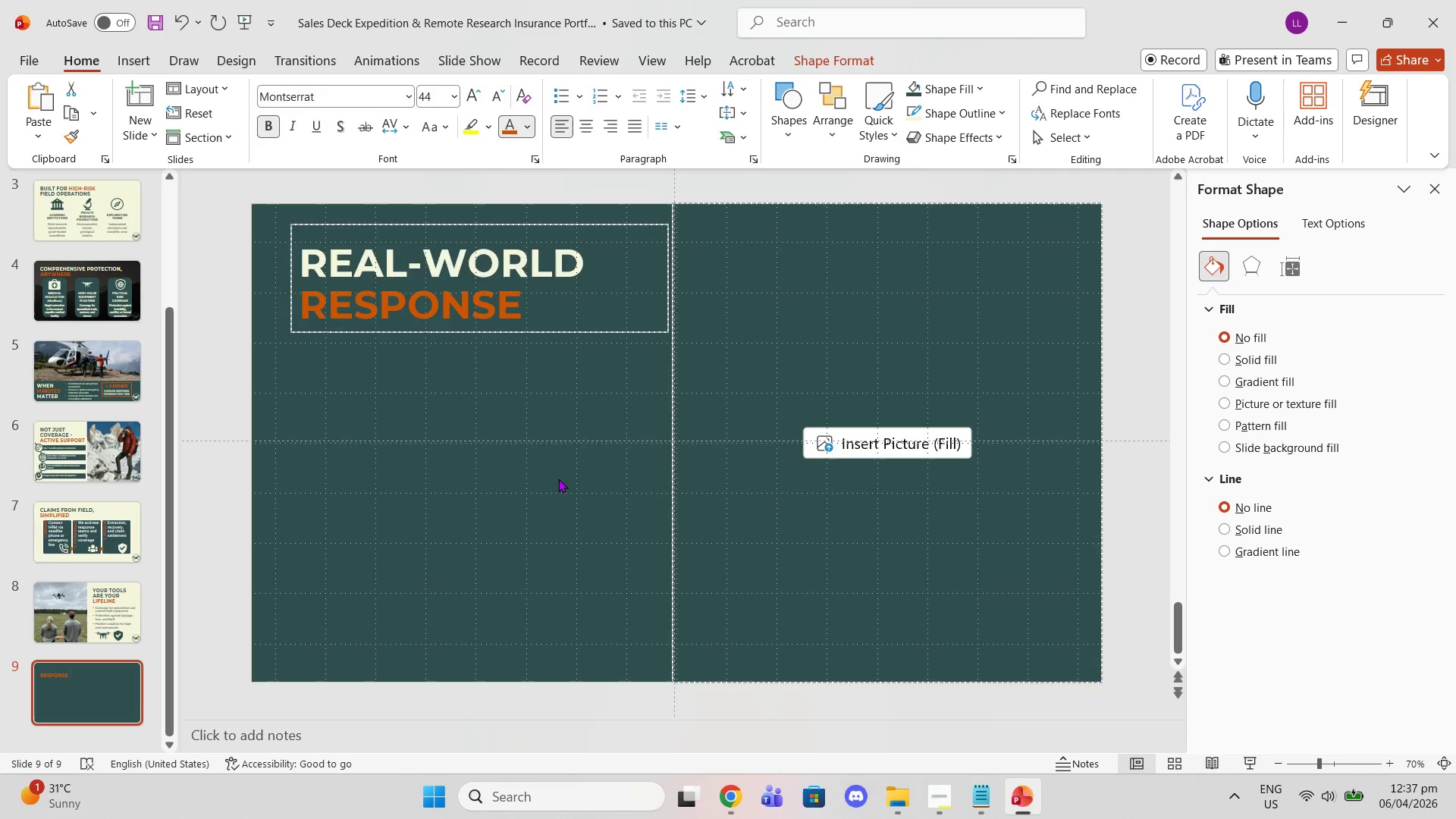 
double_click([418, 368])
 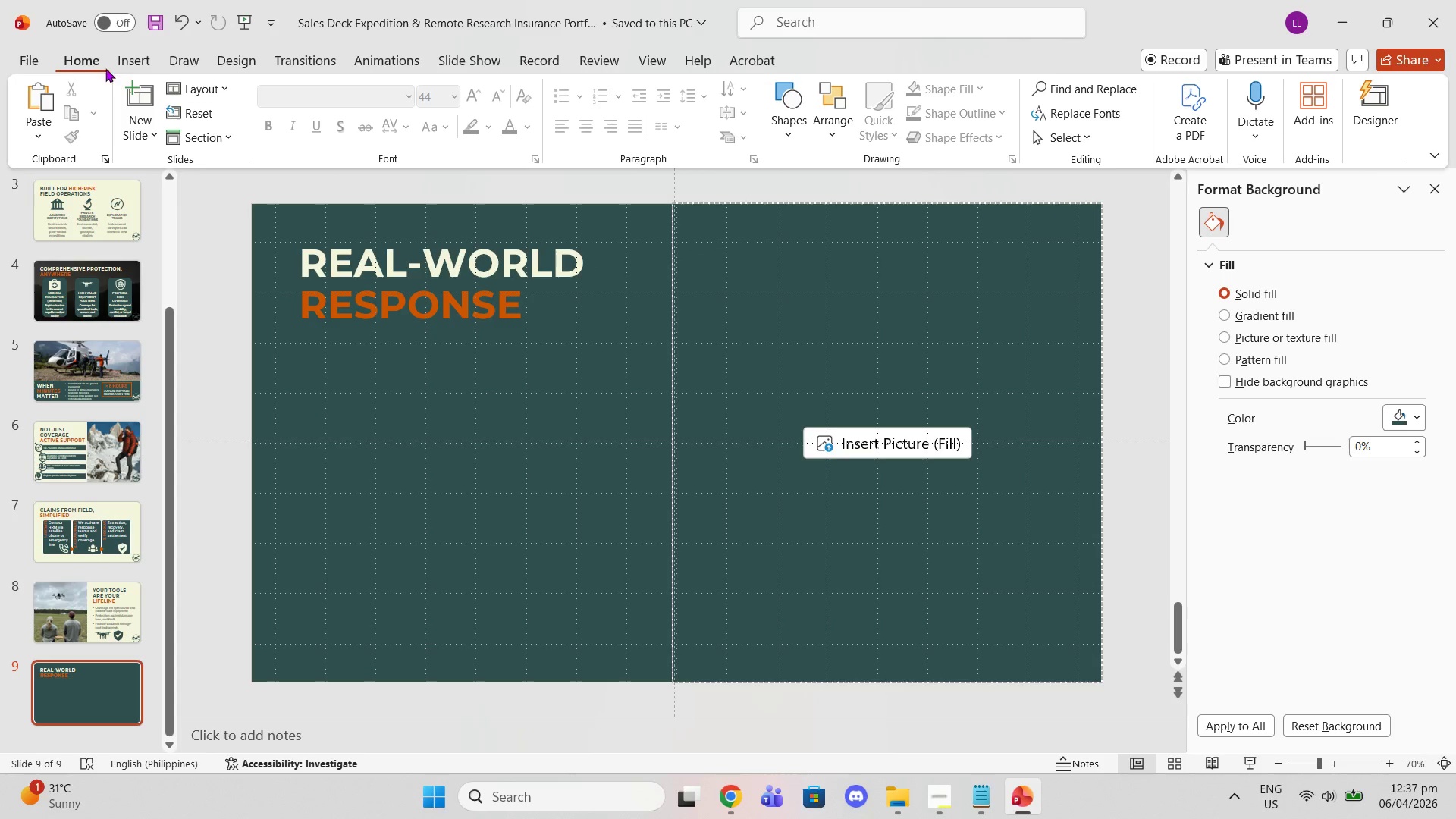 
wait(5.81)
 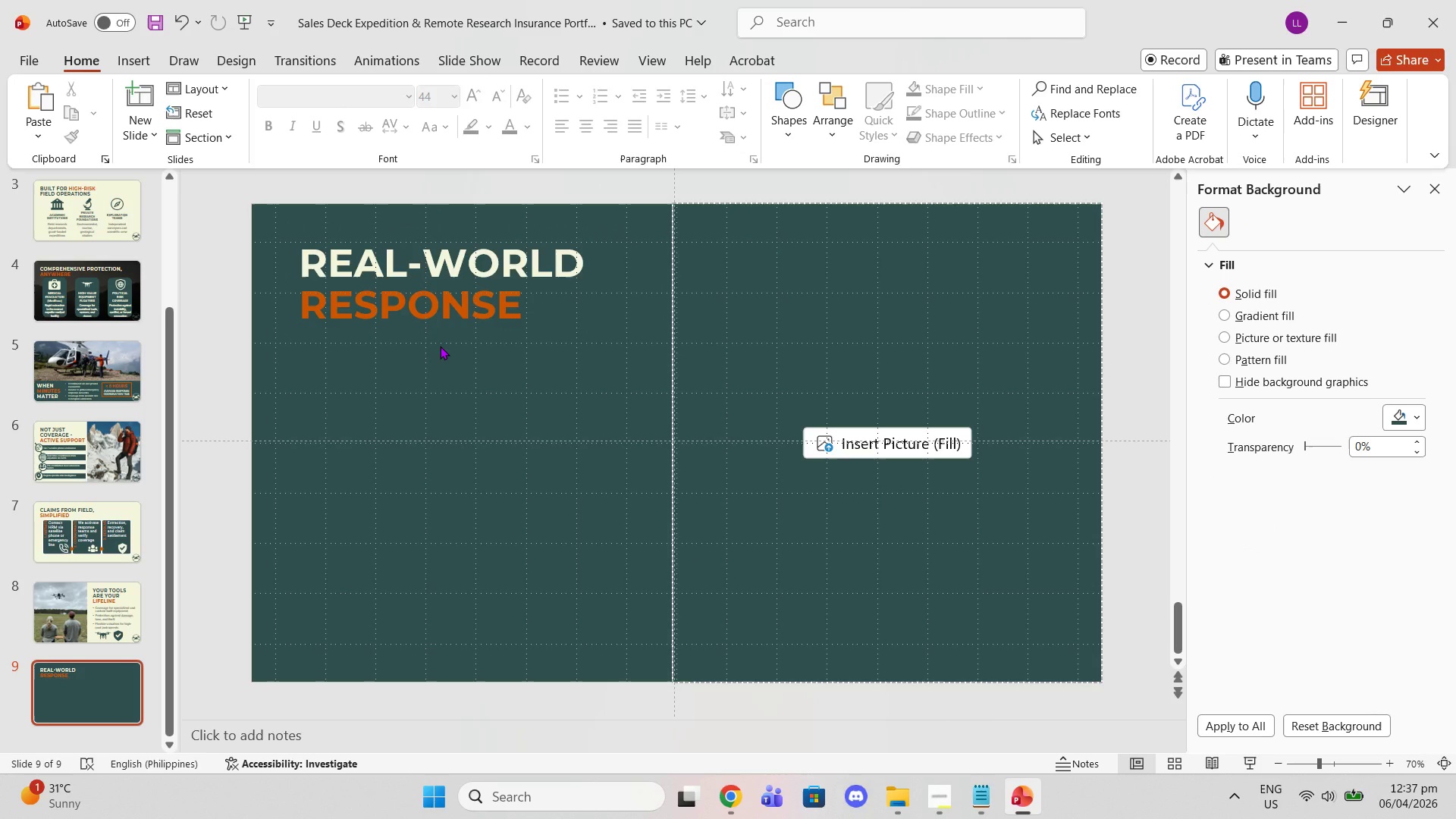 
left_click([89, 395])
 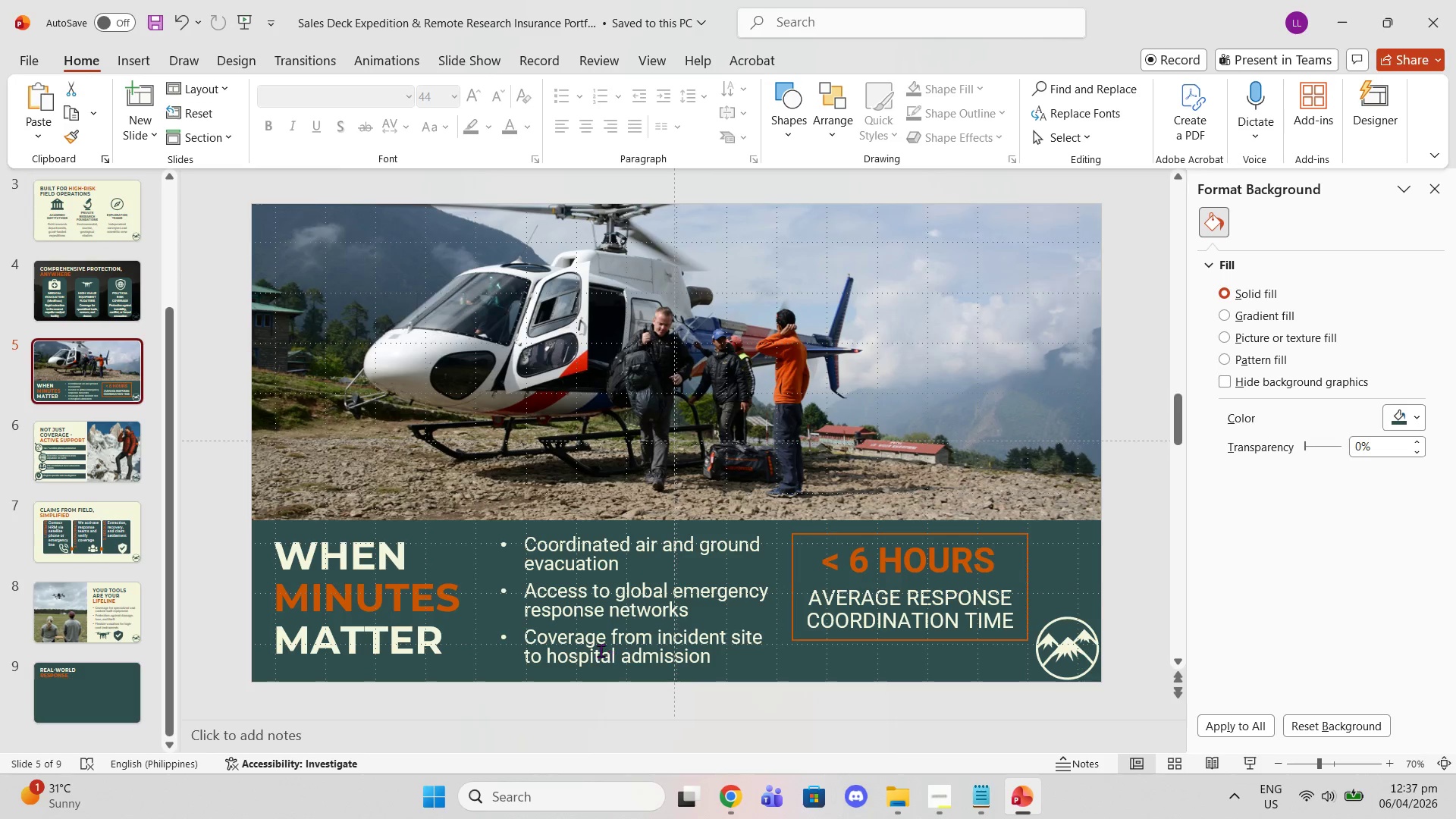 
left_click([554, 592])
 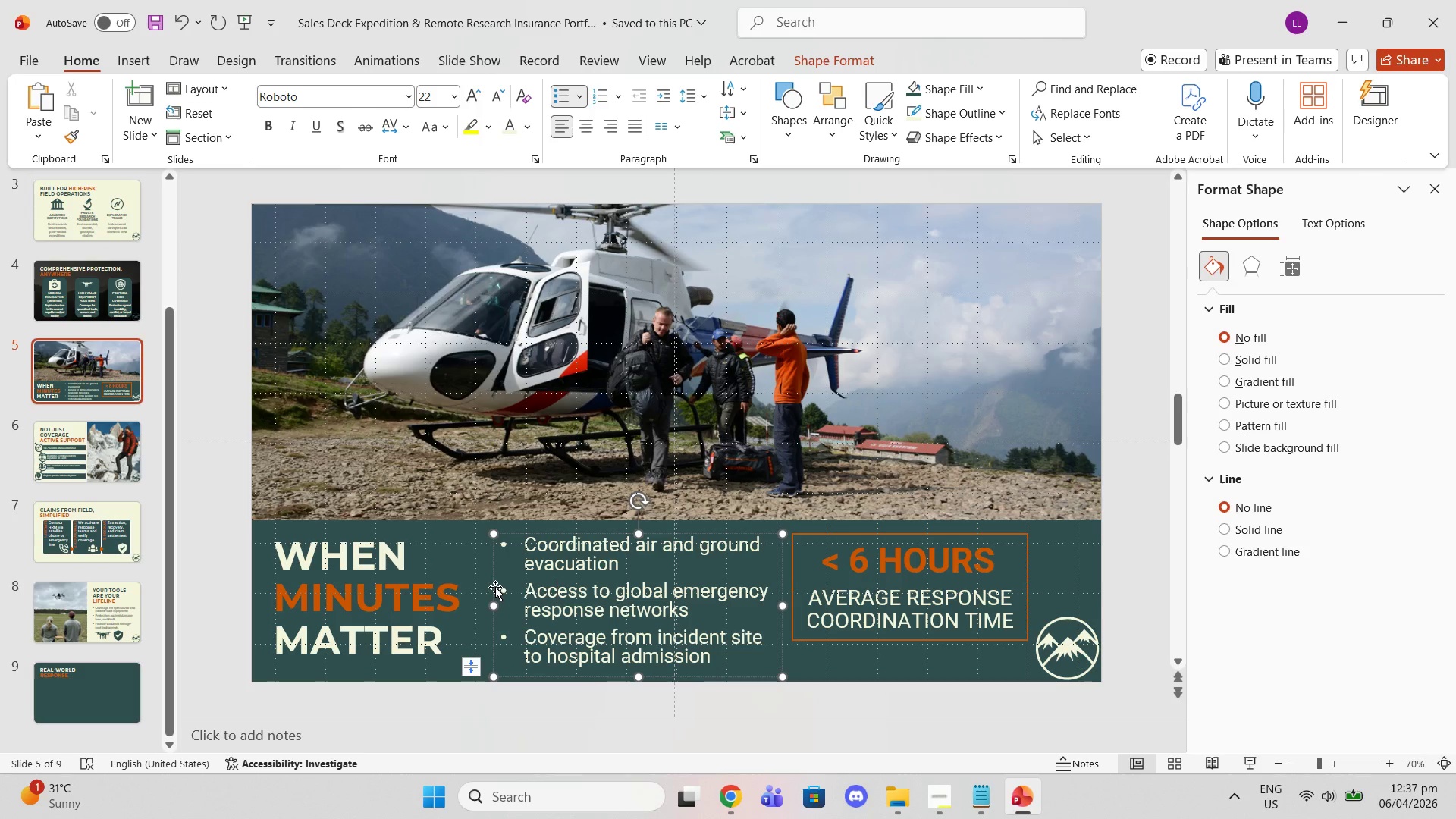 
left_click_drag(start_coordinate=[490, 603], to_coordinate=[475, 601])
 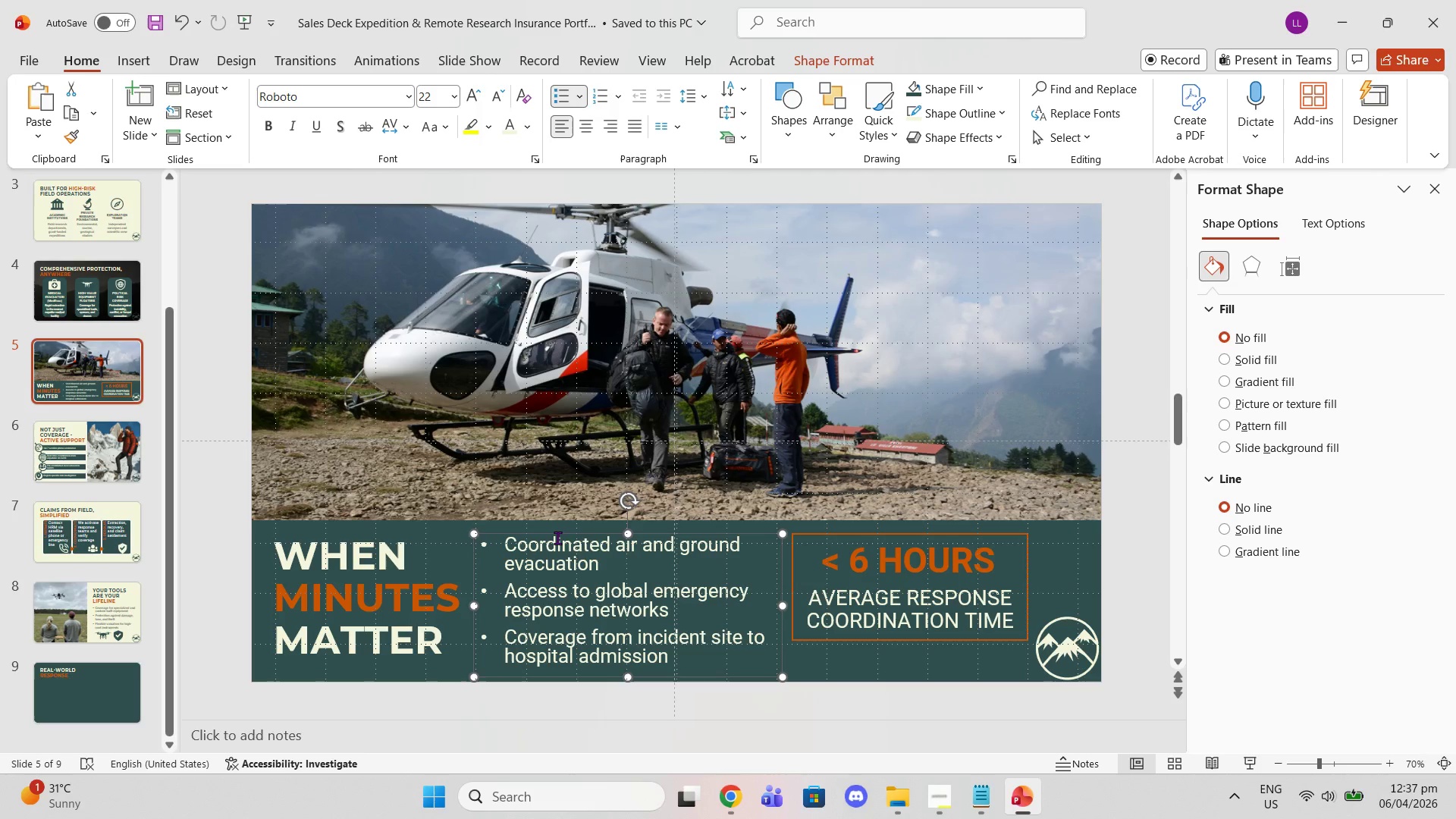 
left_click([554, 535])
 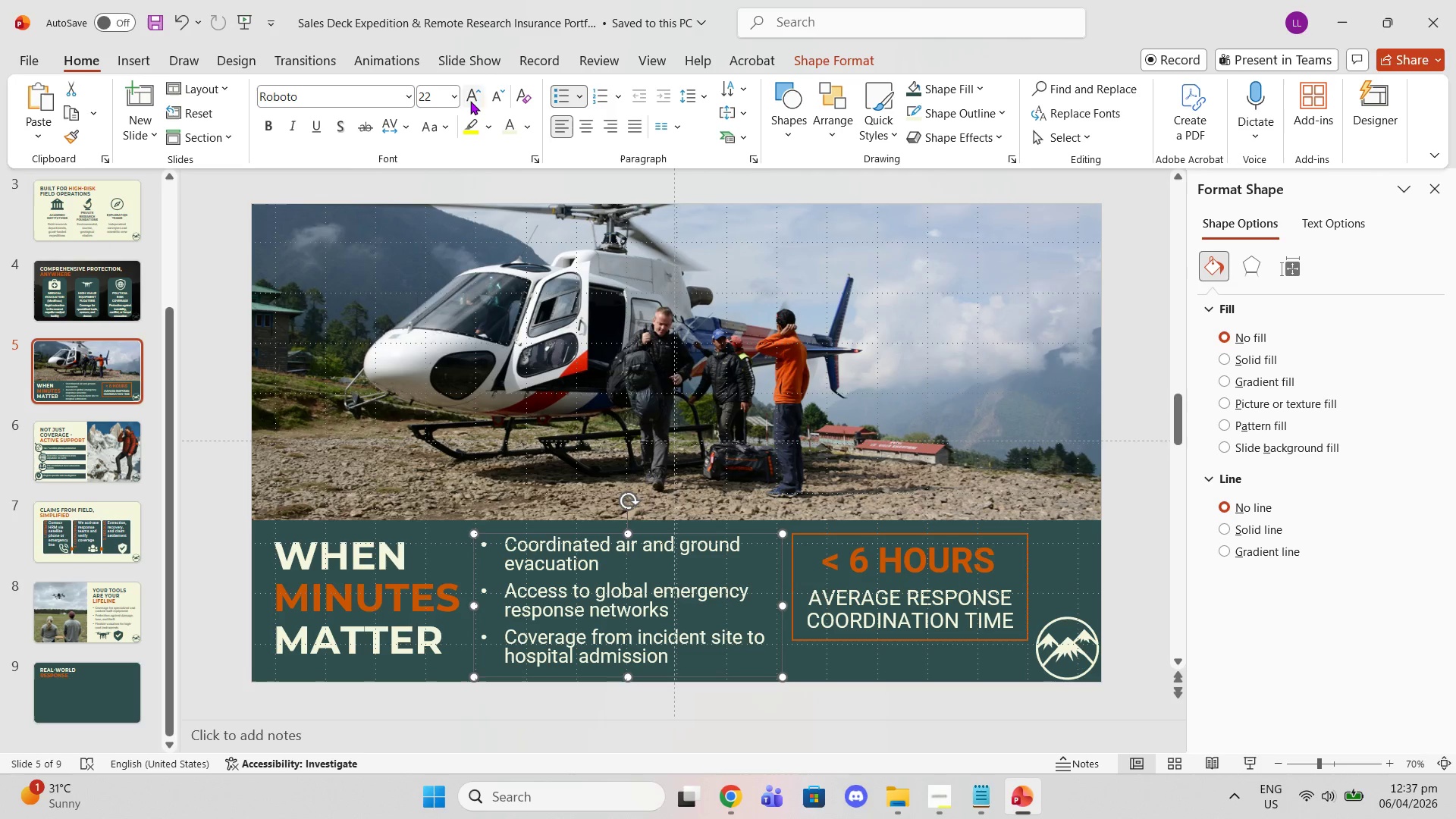 
left_click([471, 101])
 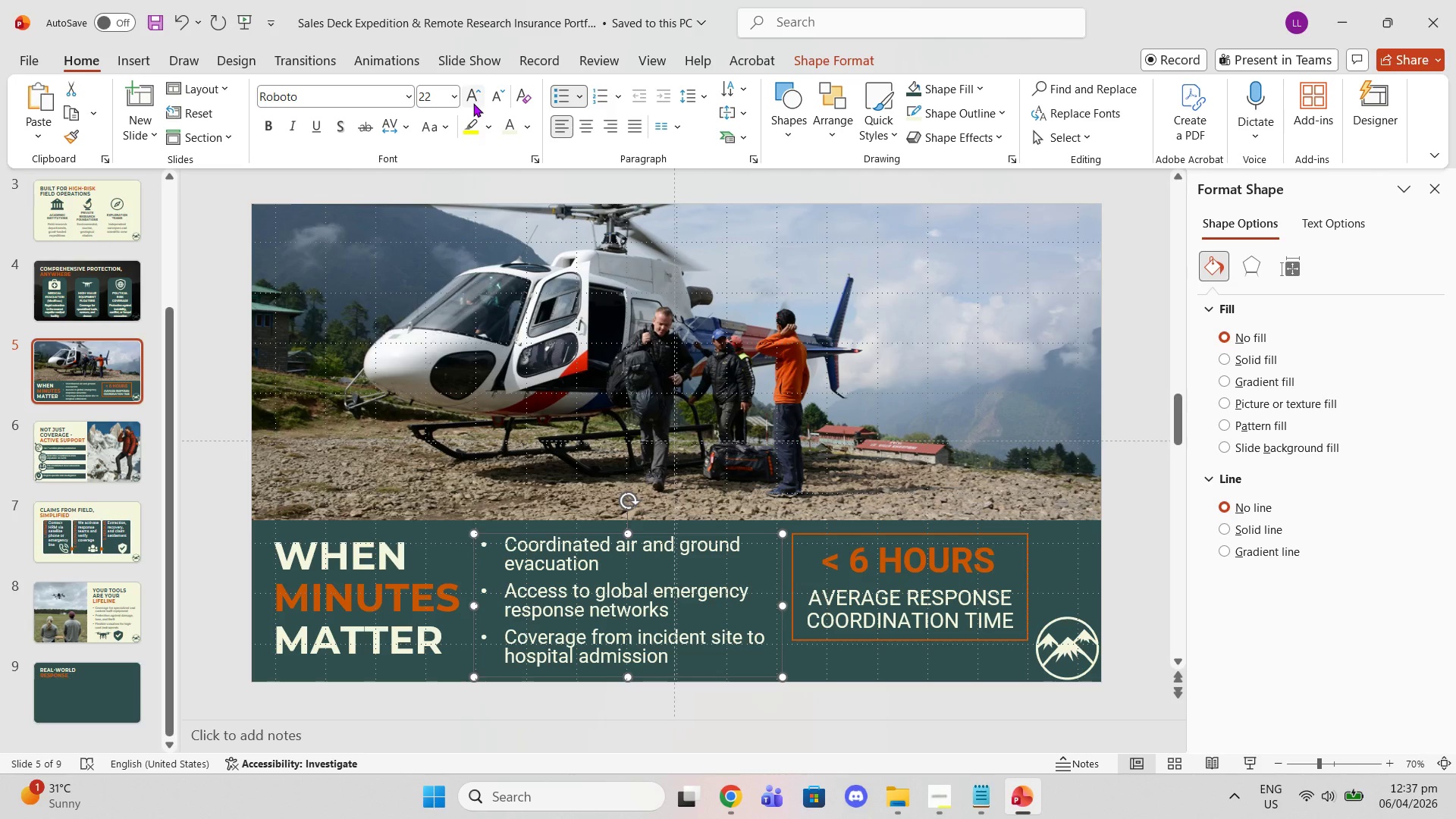 
left_click([475, 102])
 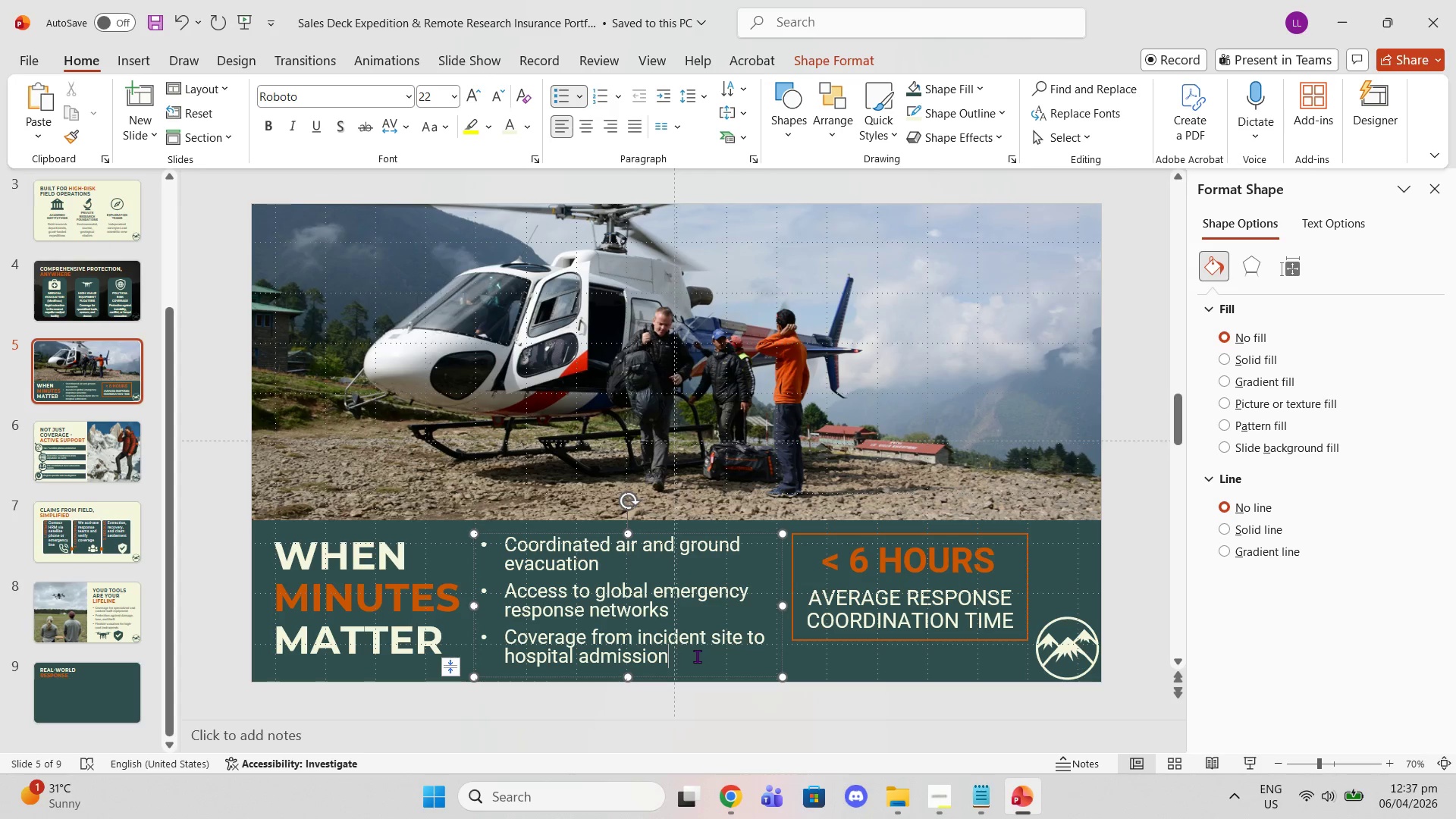 
left_click_drag(start_coordinate=[690, 654], to_coordinate=[497, 507])
 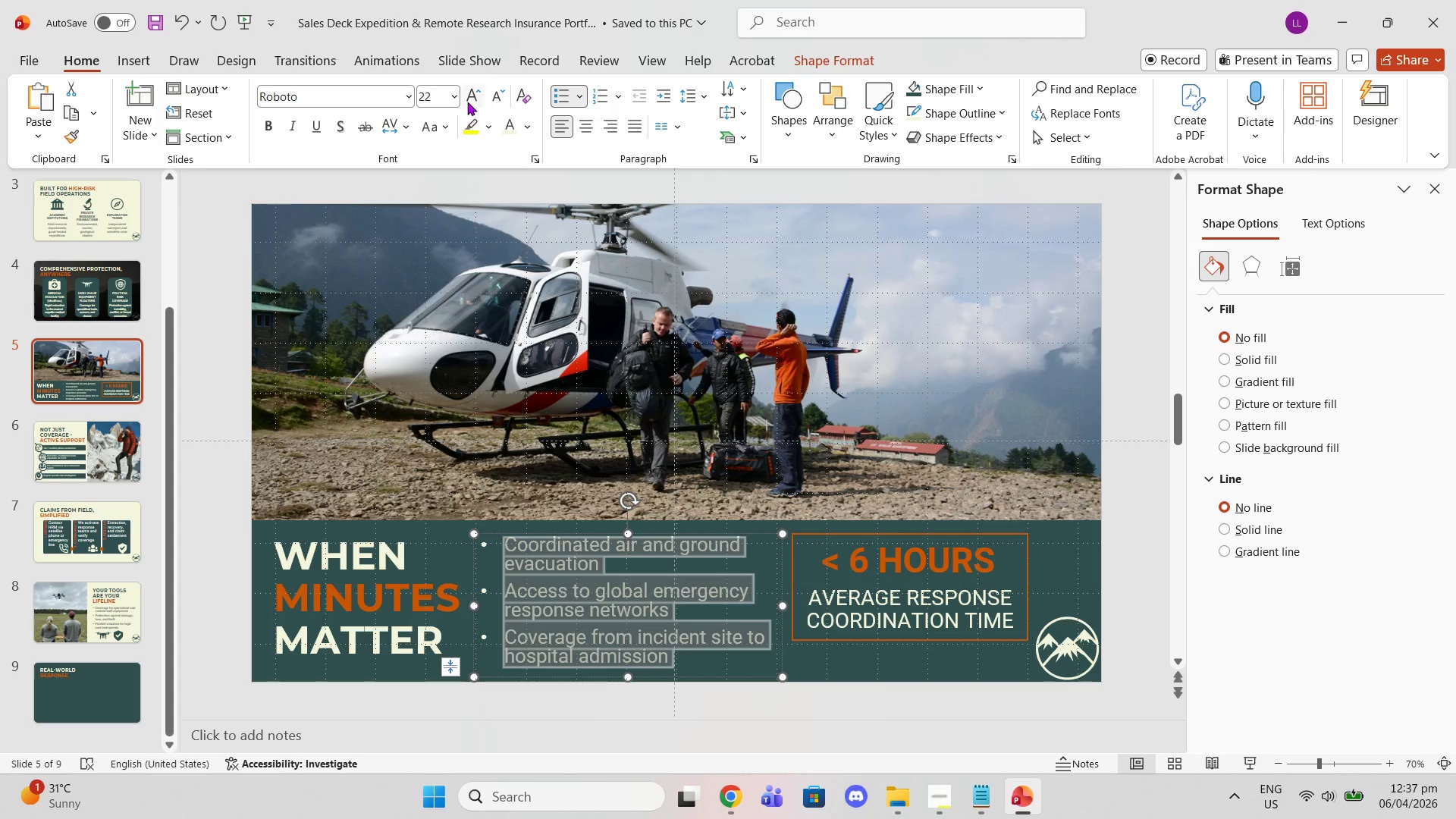 
left_click([467, 100])
 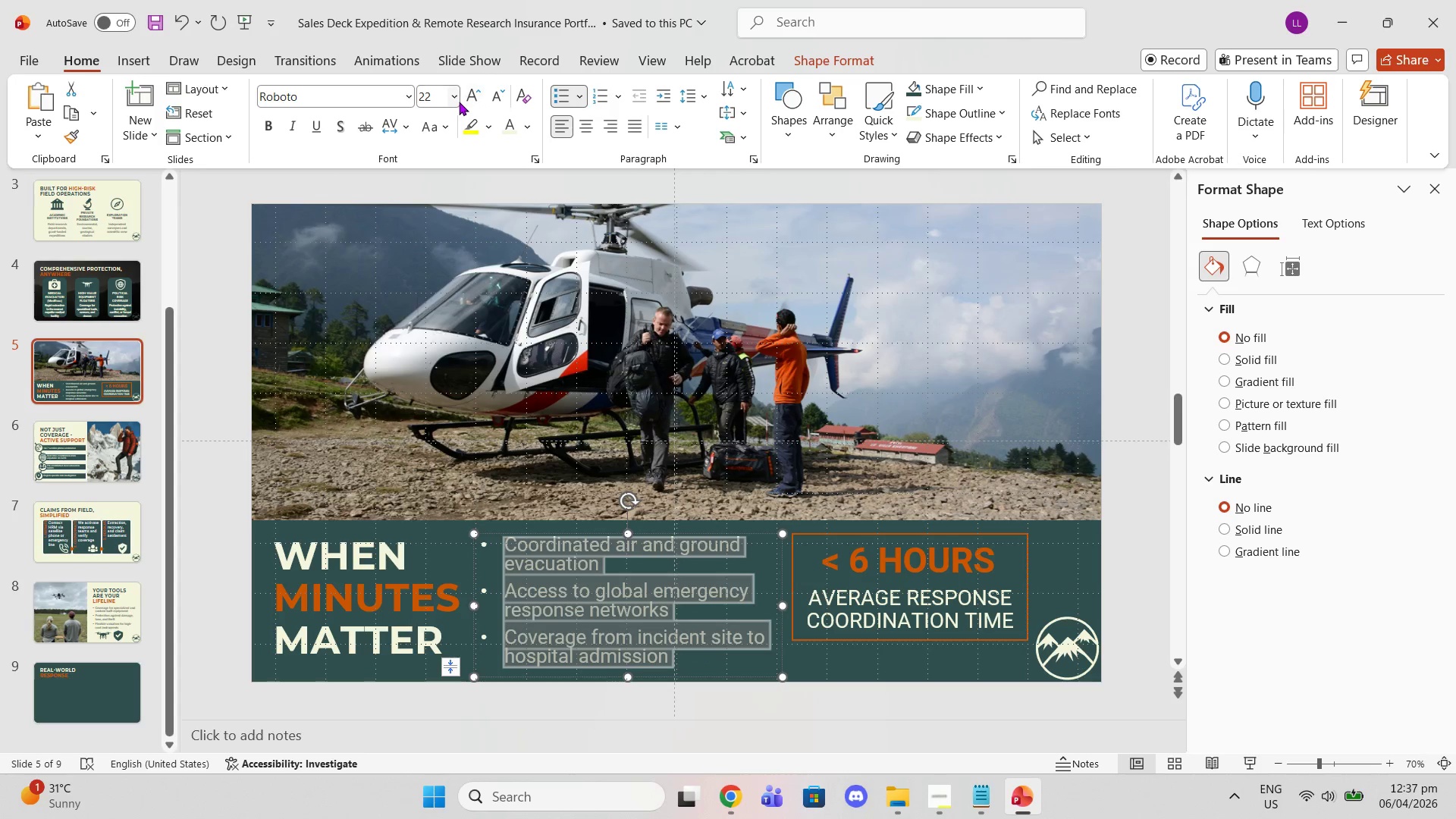 
left_click([459, 102])
 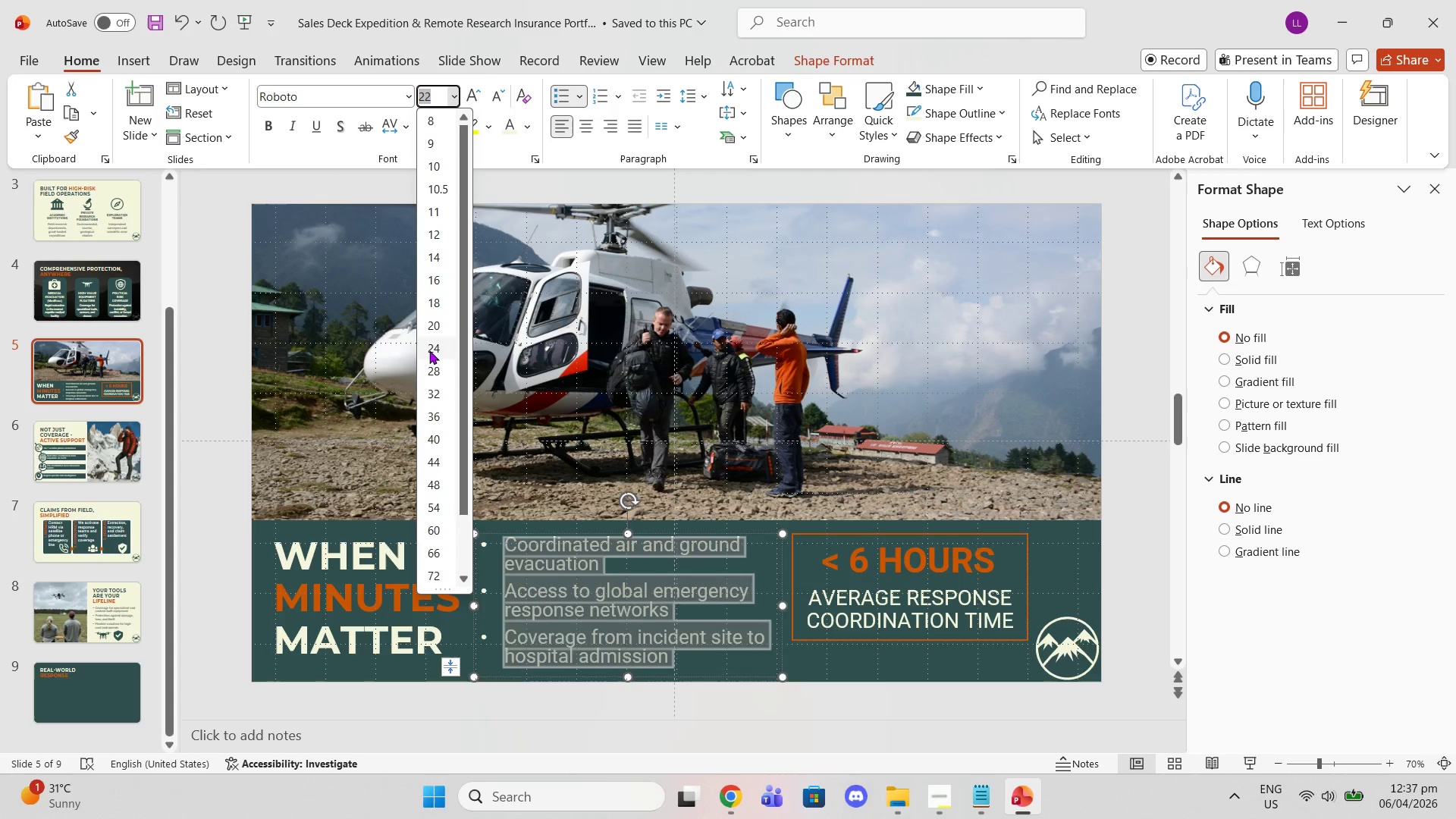 
left_click([429, 350])
 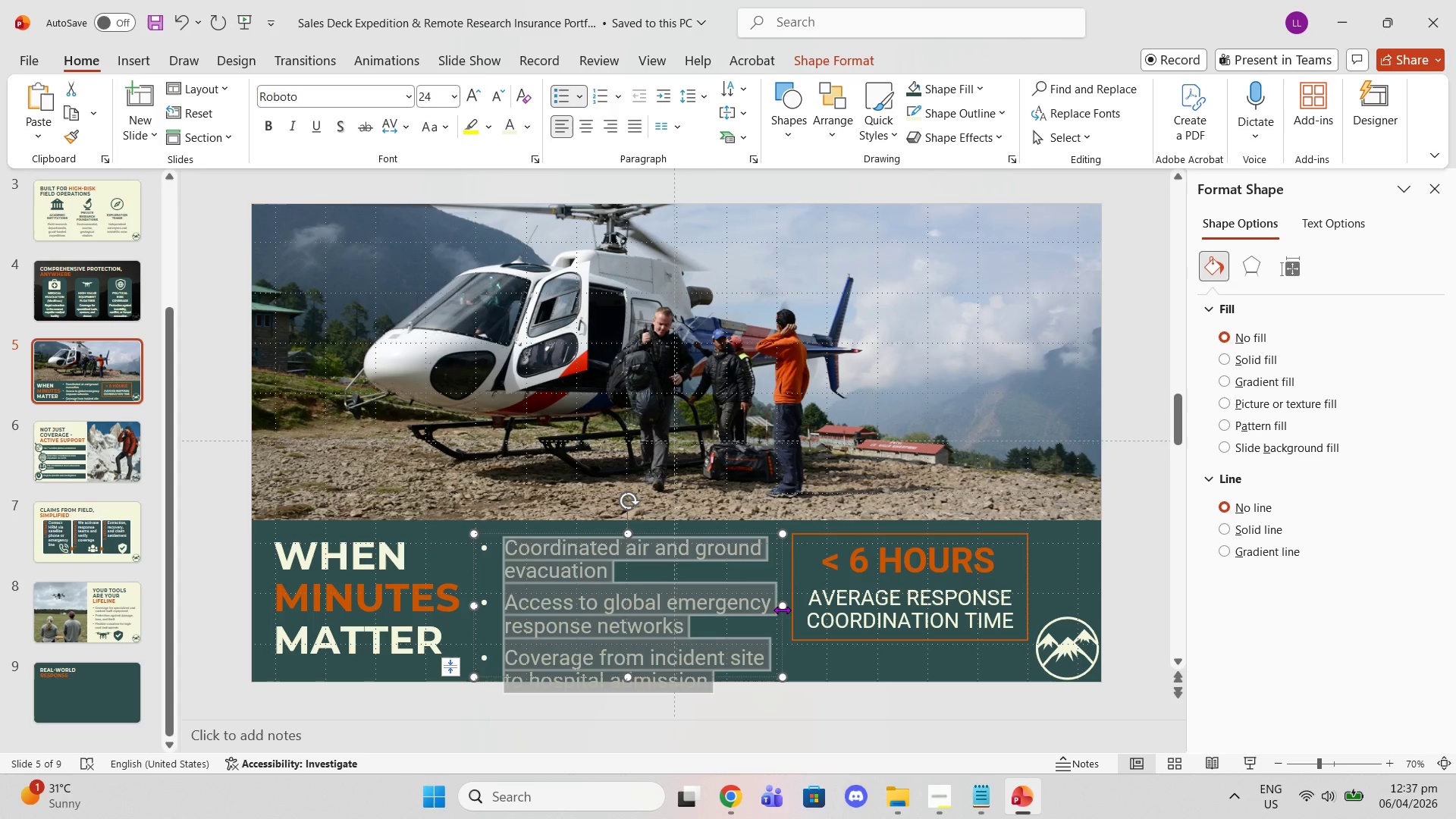 
left_click_drag(start_coordinate=[782, 610], to_coordinate=[781, 602])
 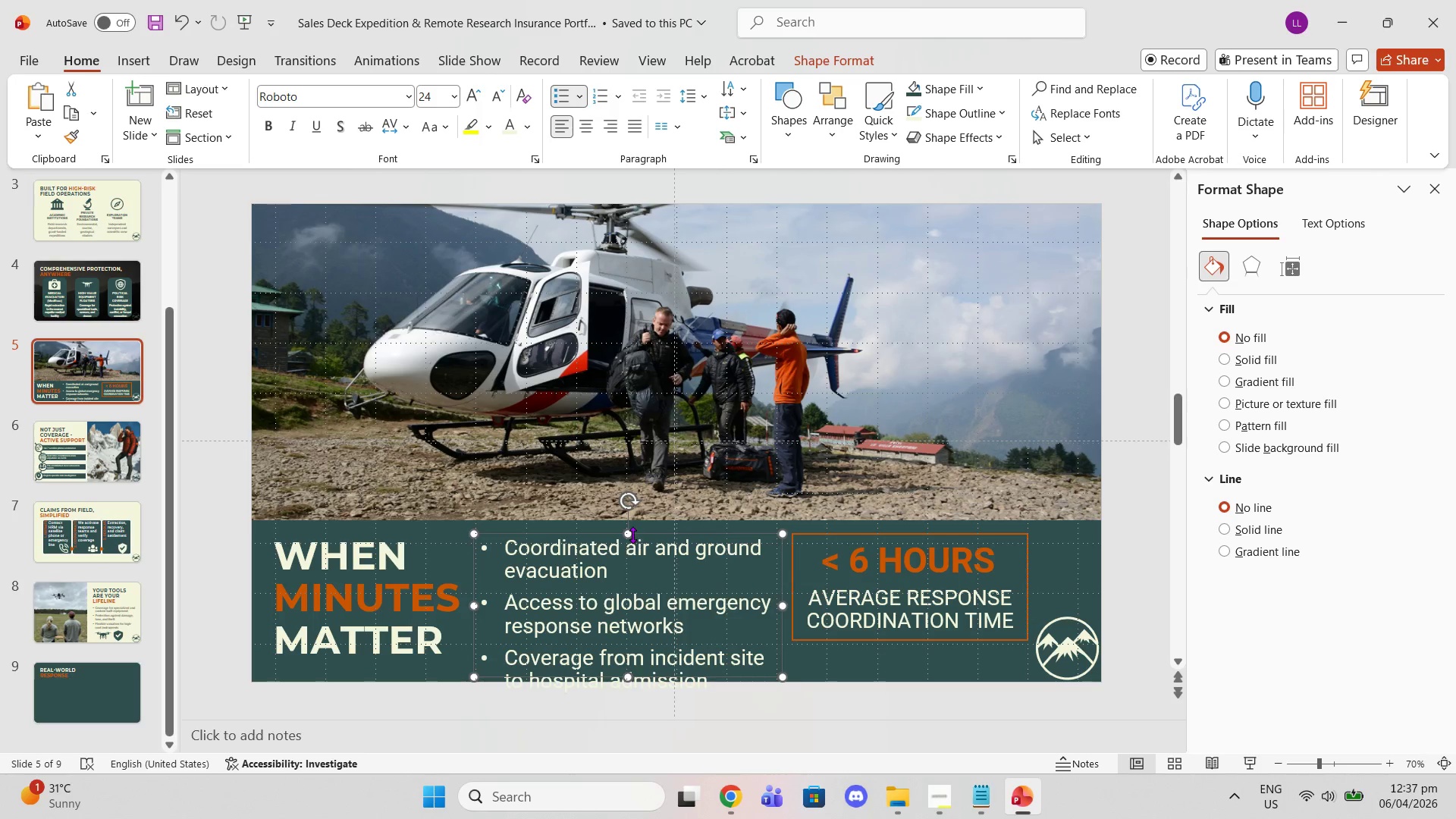 
left_click_drag(start_coordinate=[632, 535], to_coordinate=[629, 526])
 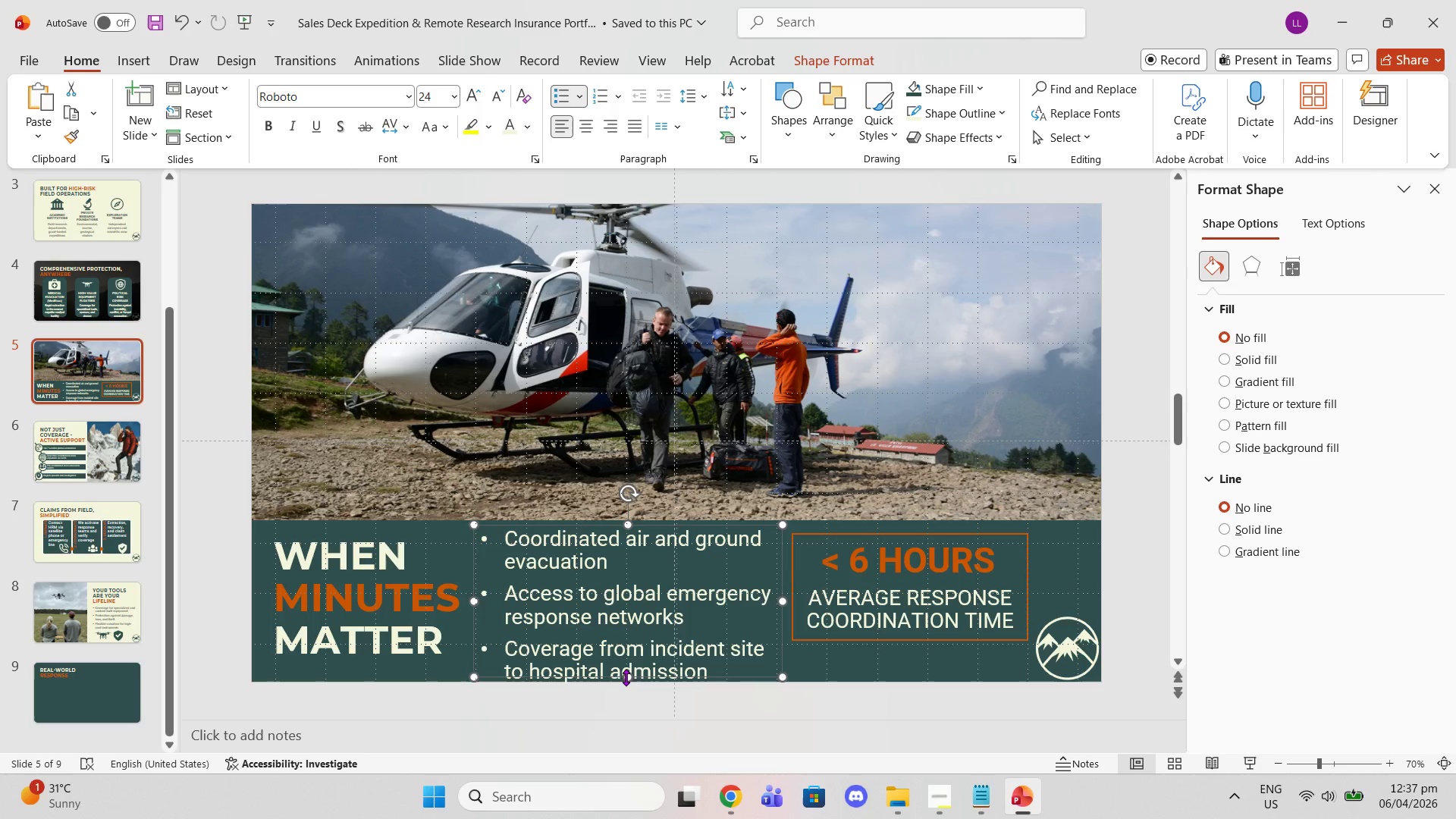 
left_click_drag(start_coordinate=[626, 677], to_coordinate=[626, 669])
 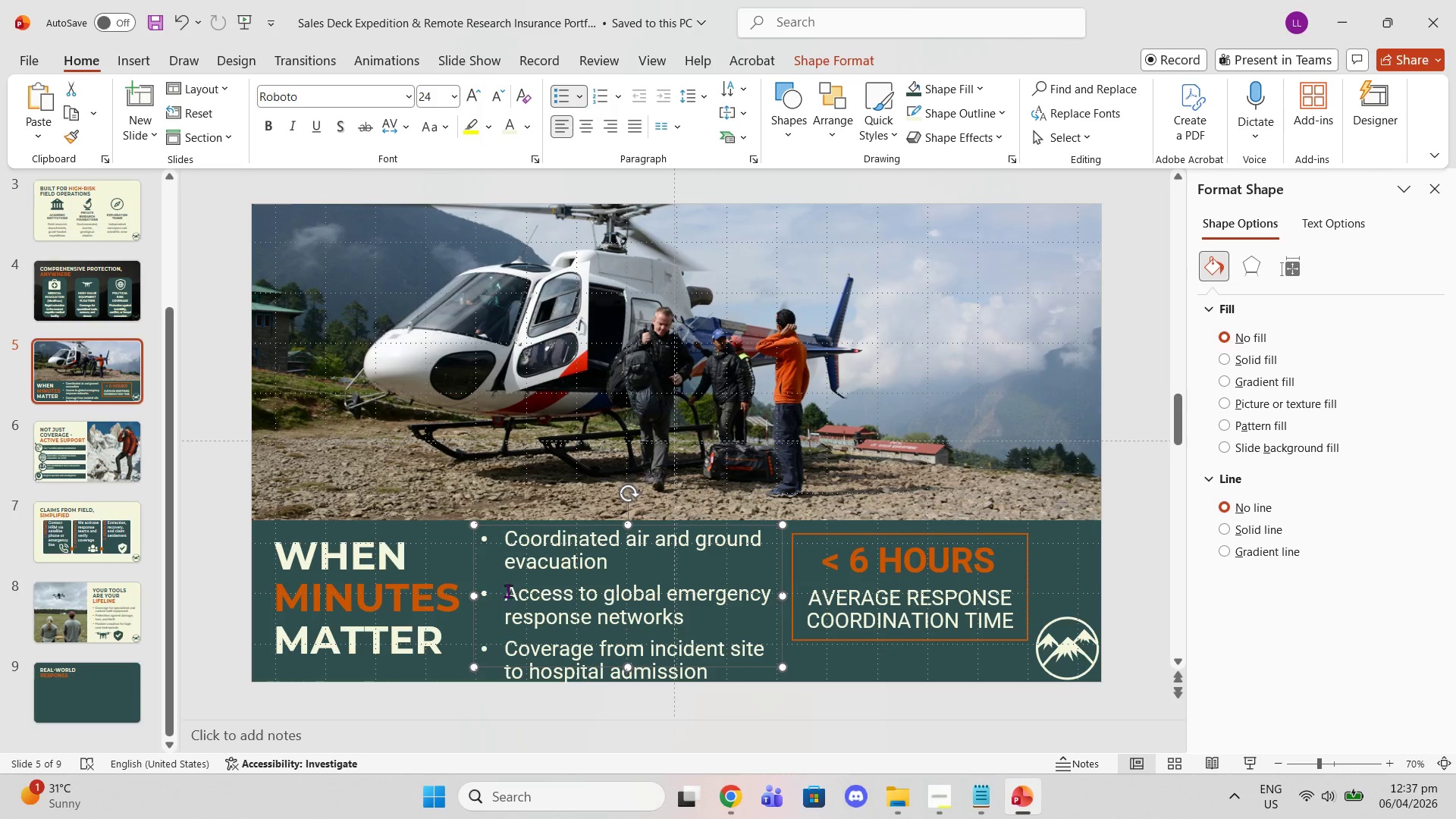 
key(Control+Z)
 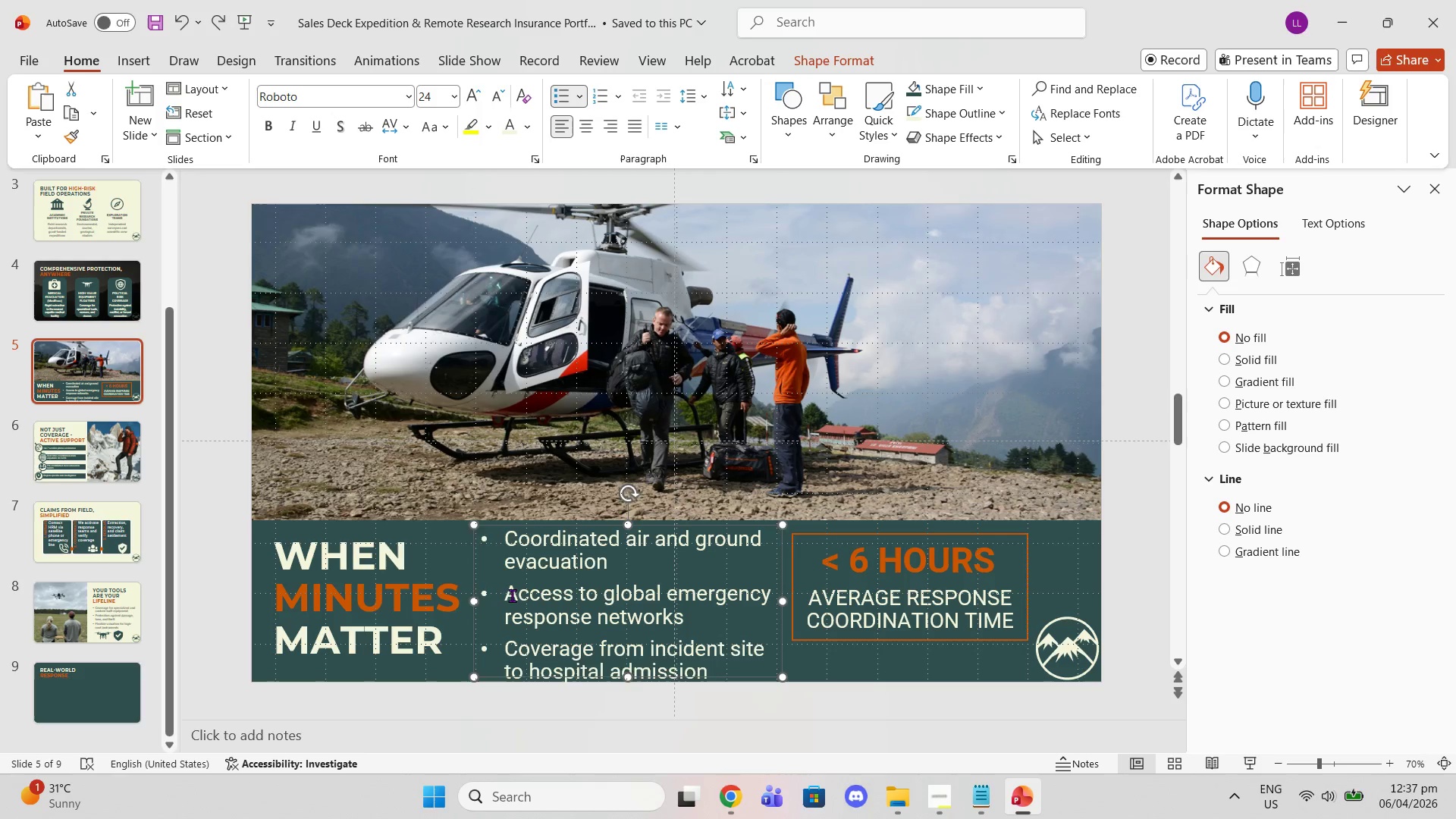 
key(Control+Z)
 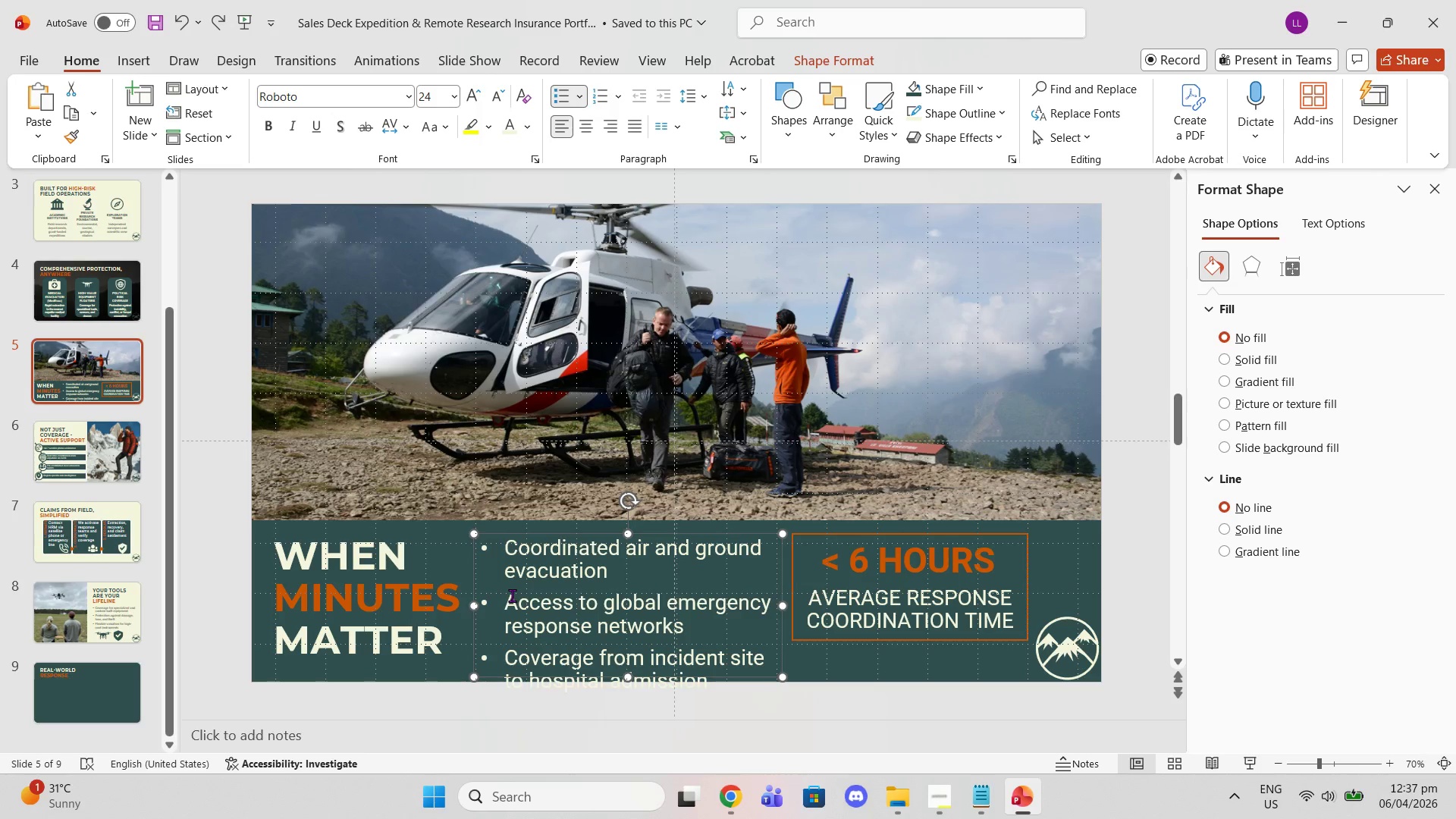 
key(Control+Z)
 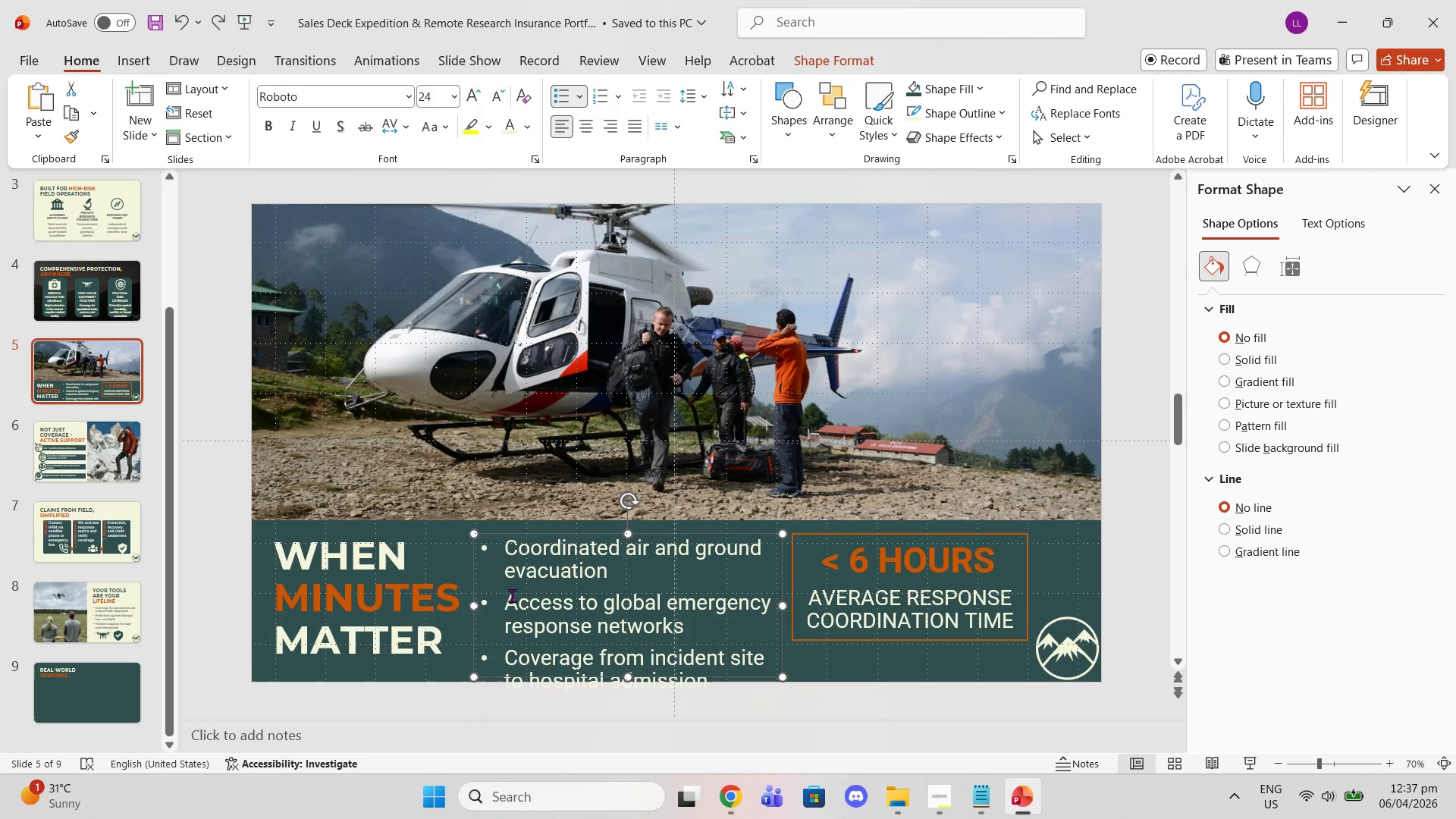 
key(Control+Z)
 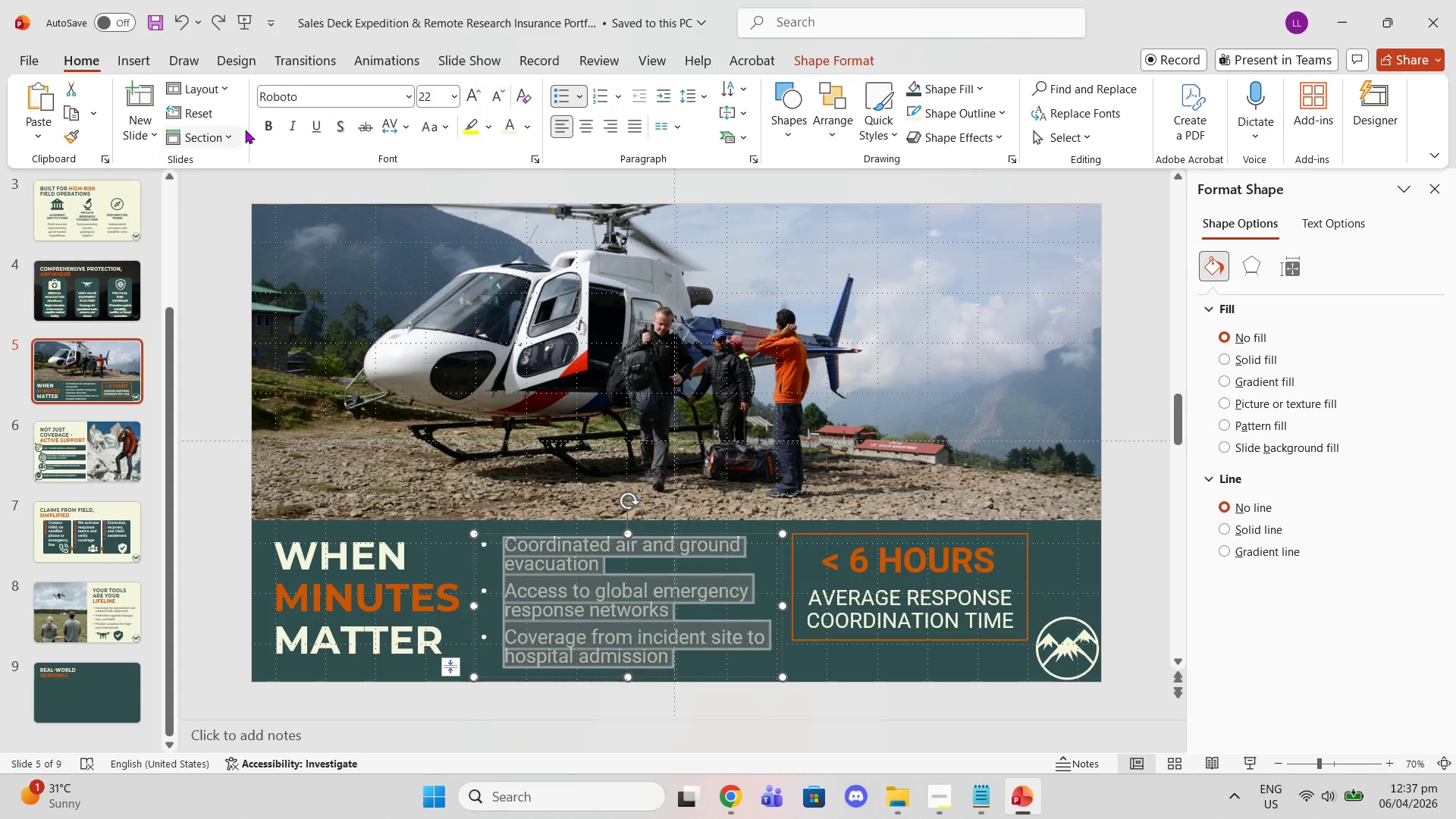 
left_click([265, 128])
 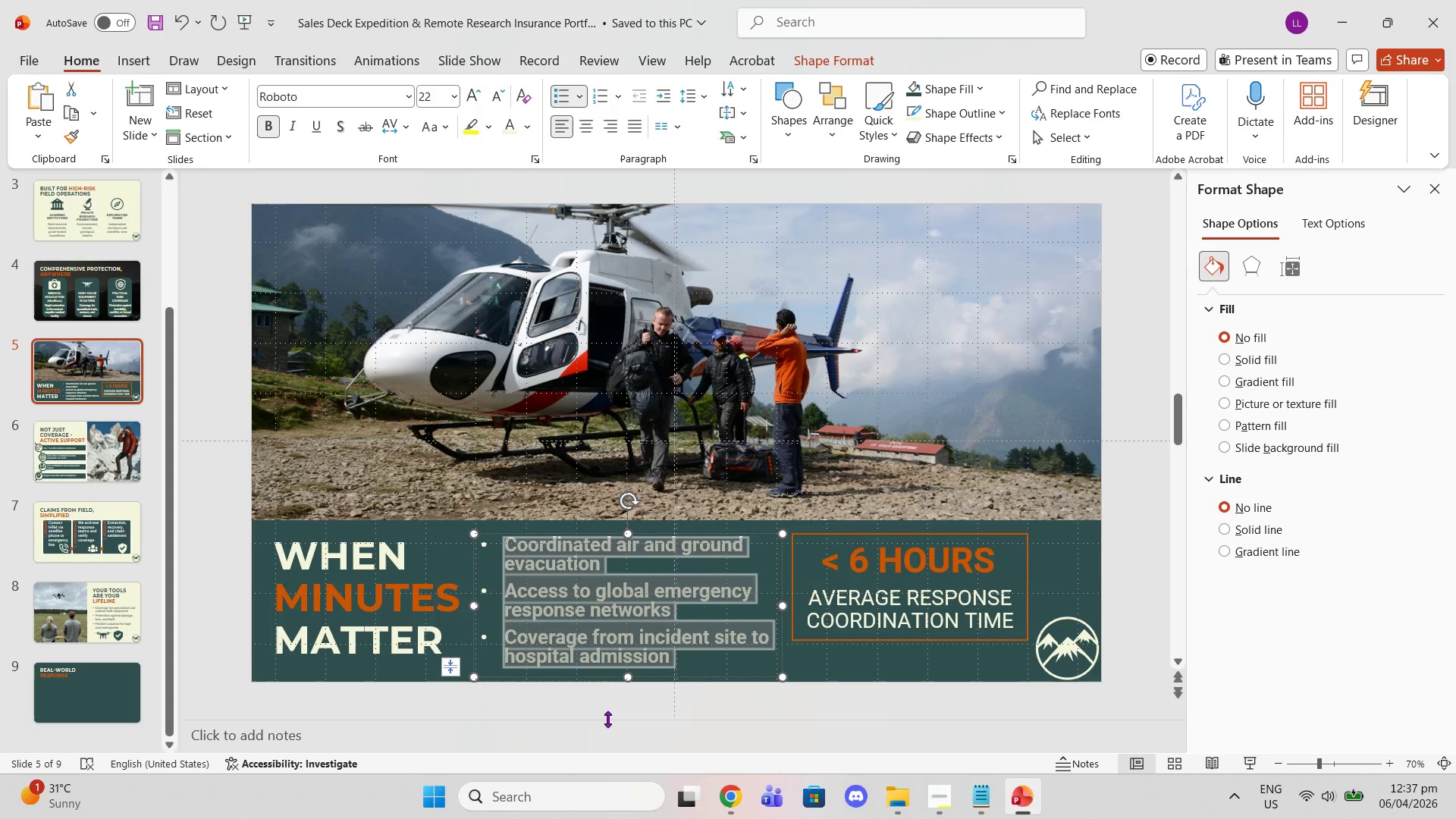 
left_click([607, 719])
 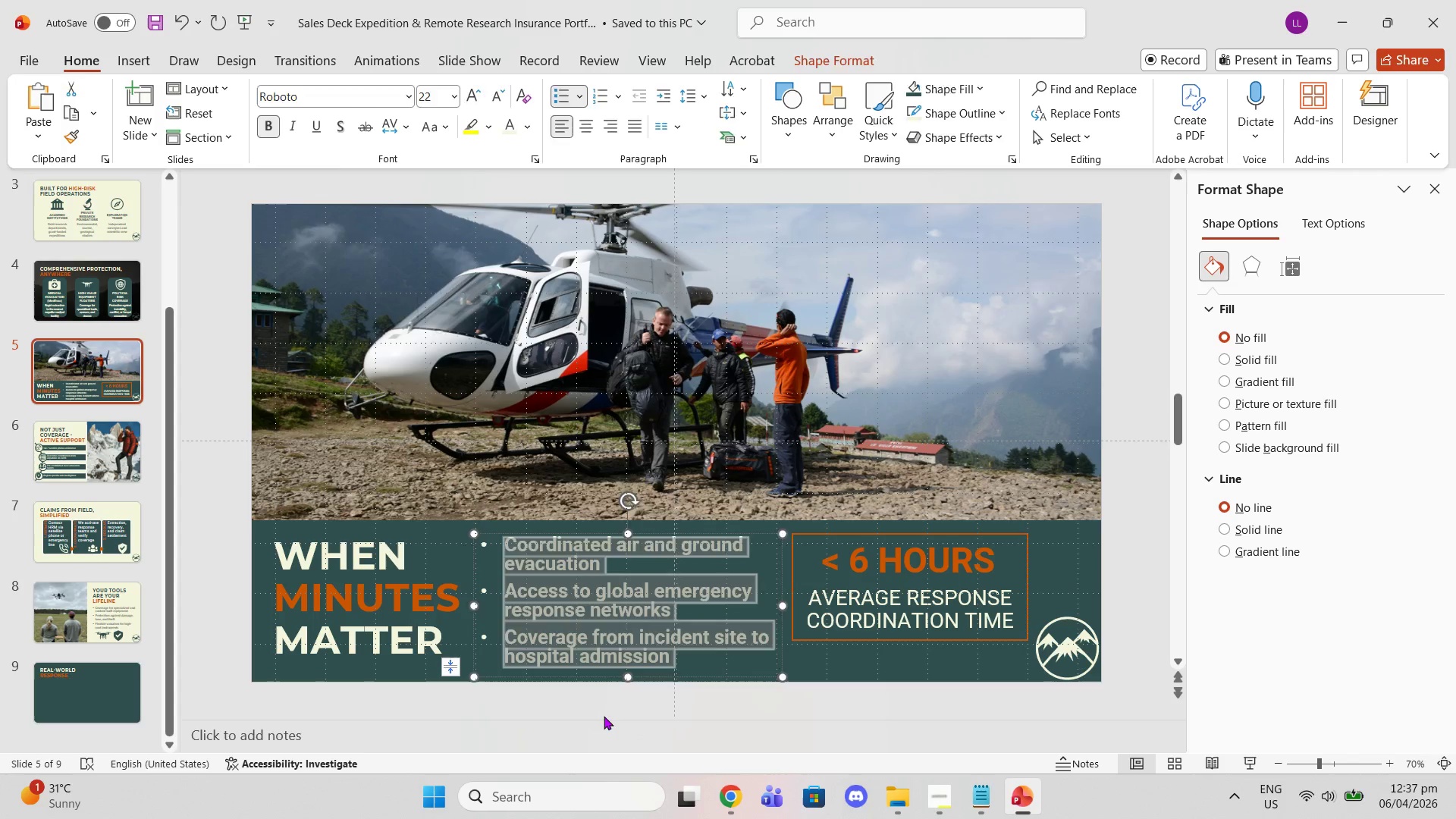 
left_click_drag(start_coordinate=[604, 716], to_coordinate=[597, 705])
 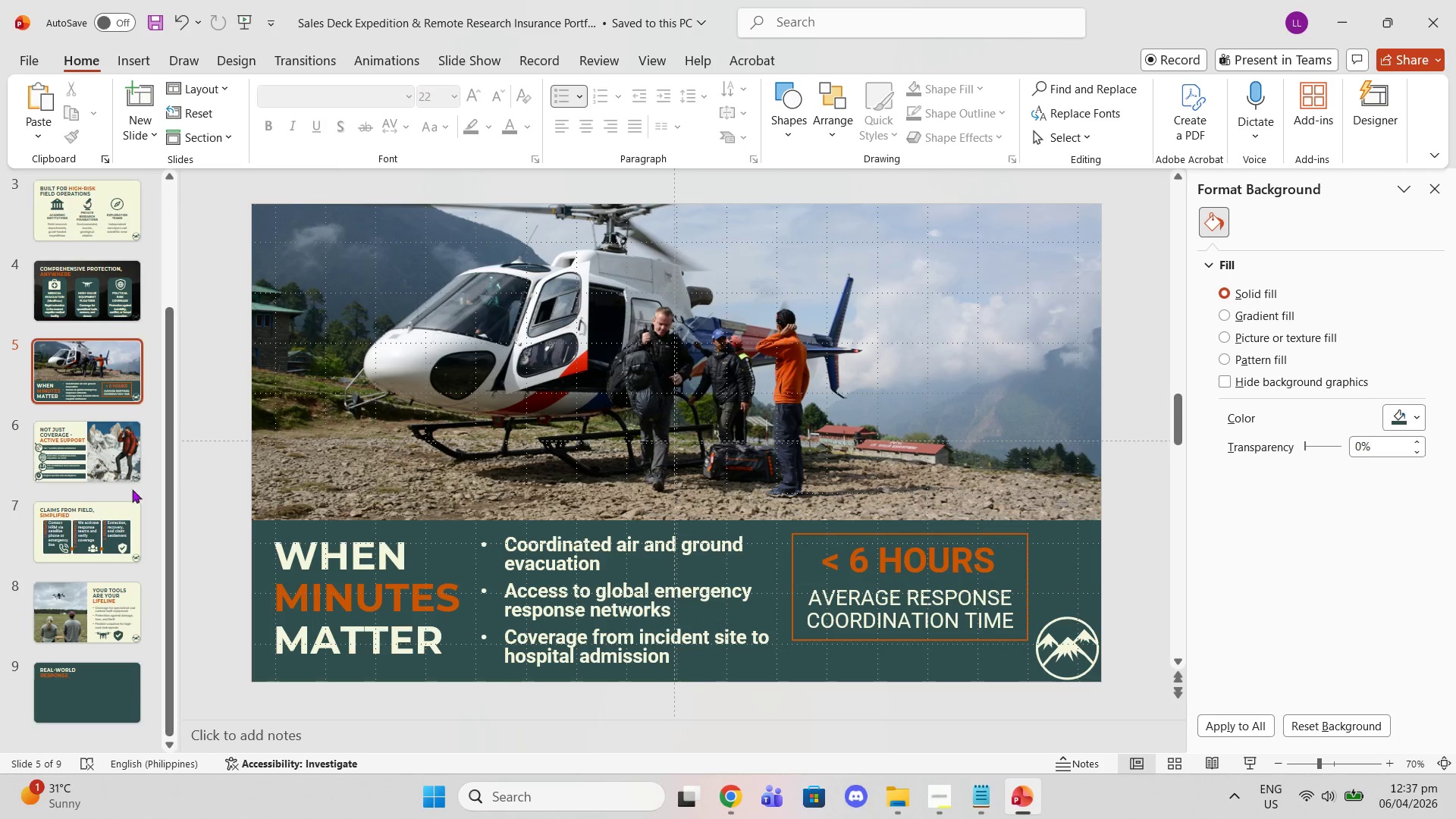 
left_click([87, 290])
 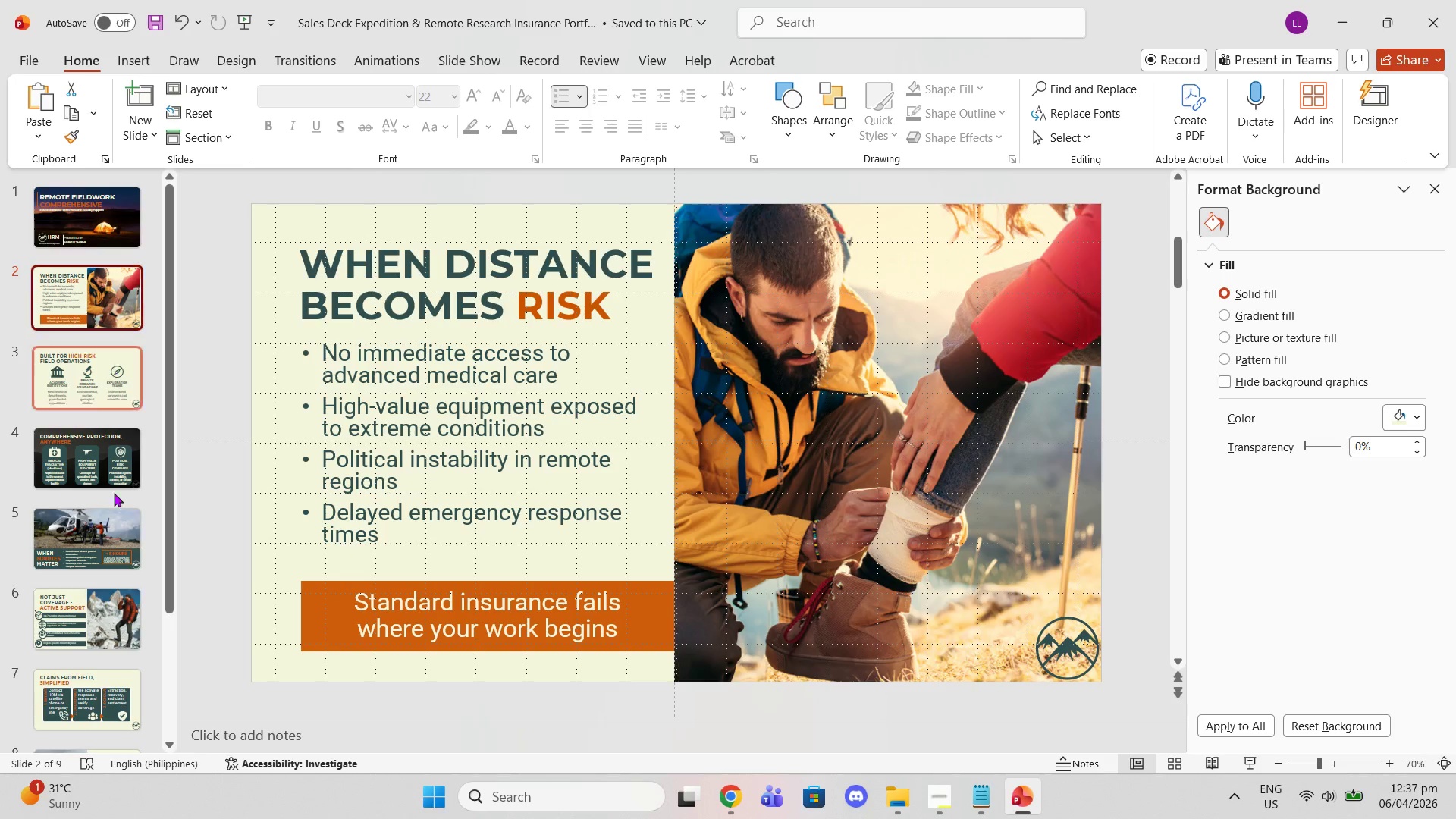 
scroll: coordinate [88, 448], scroll_direction: up, amount: 6.0
 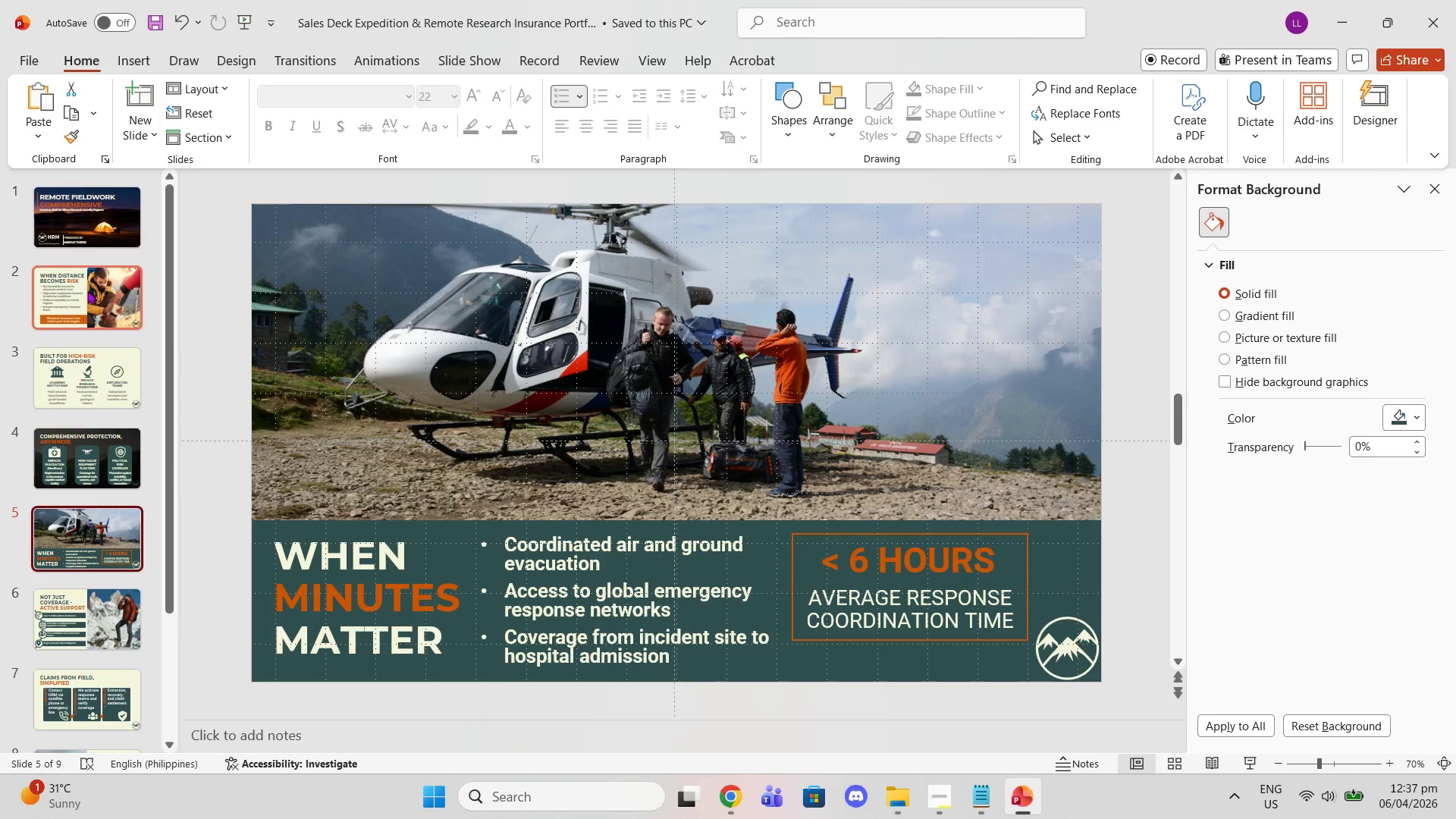 
left_click([109, 680])
 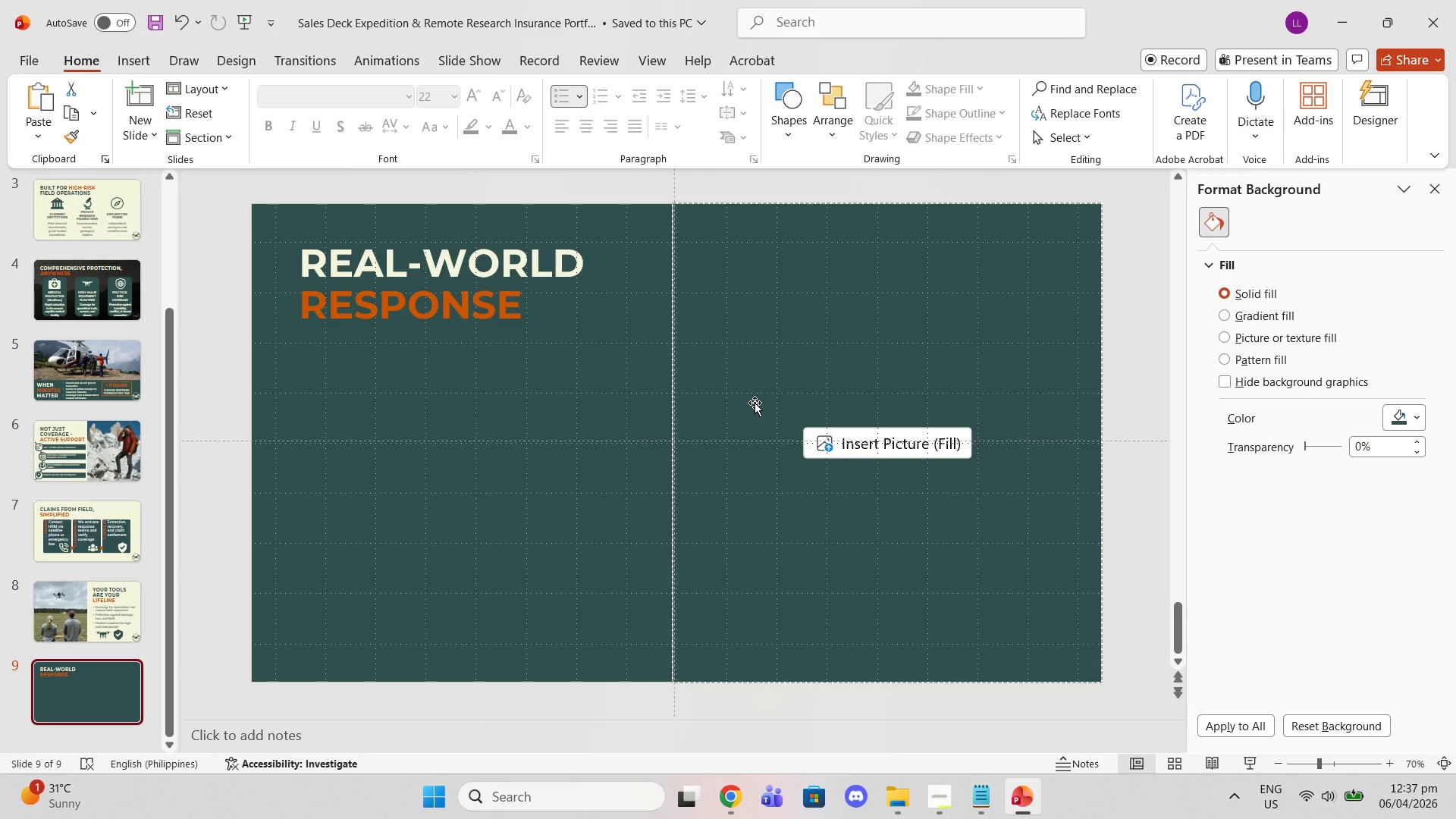 
scroll: coordinate [119, 608], scroll_direction: down, amount: 9.0
 